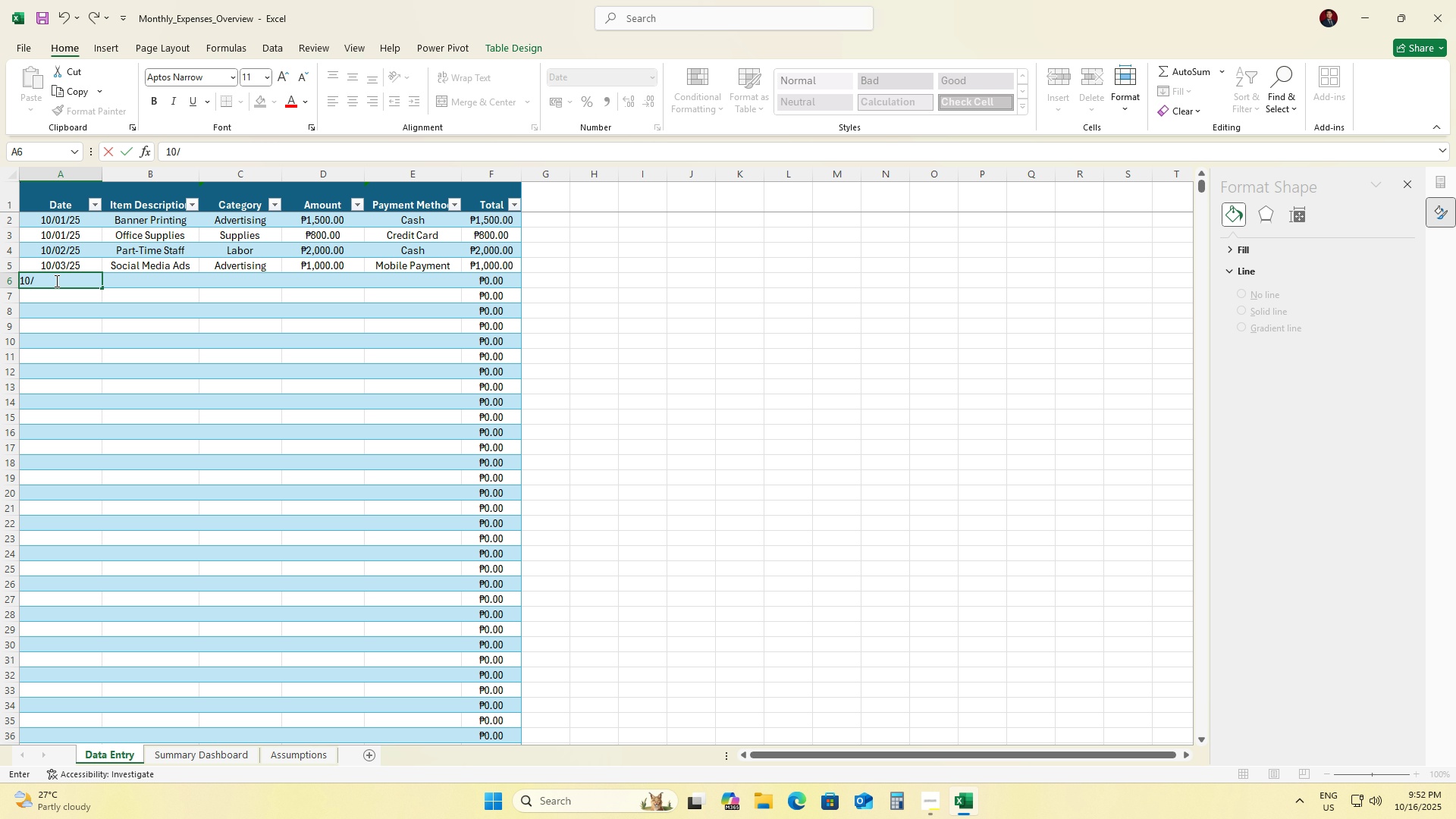 
key(Numpad0)
 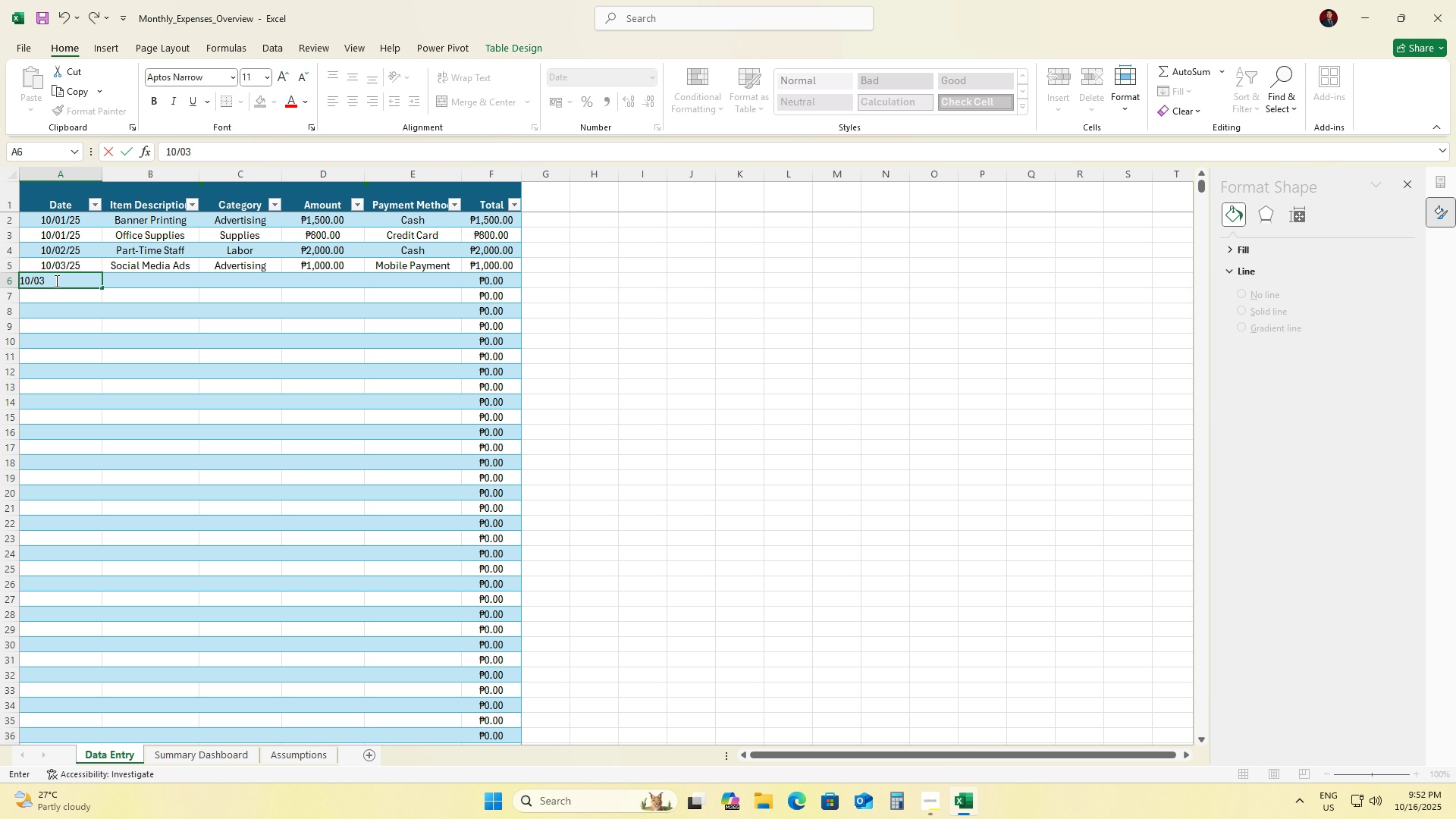 
key(Numpad3)
 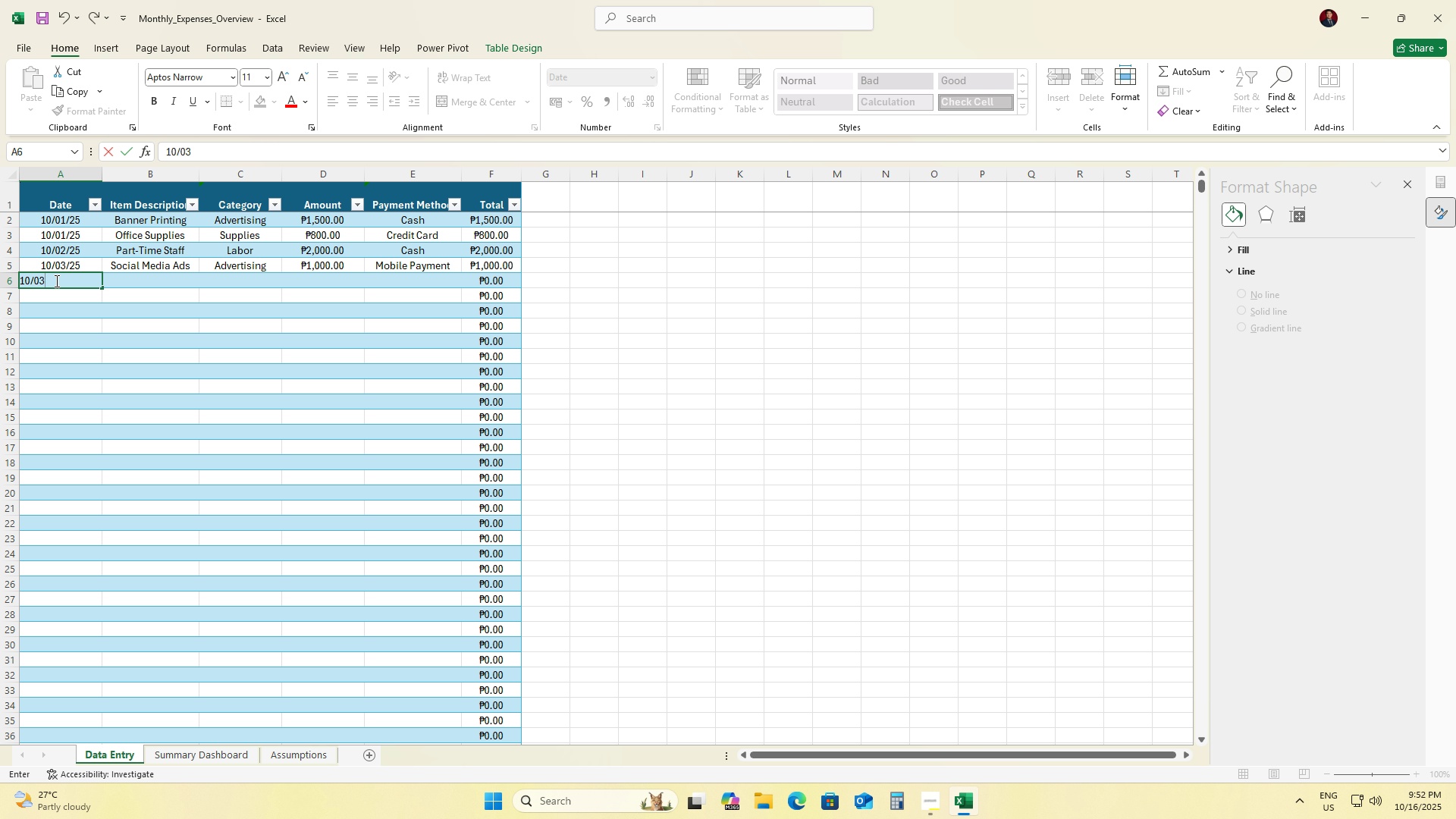 
key(NumpadDivide)
 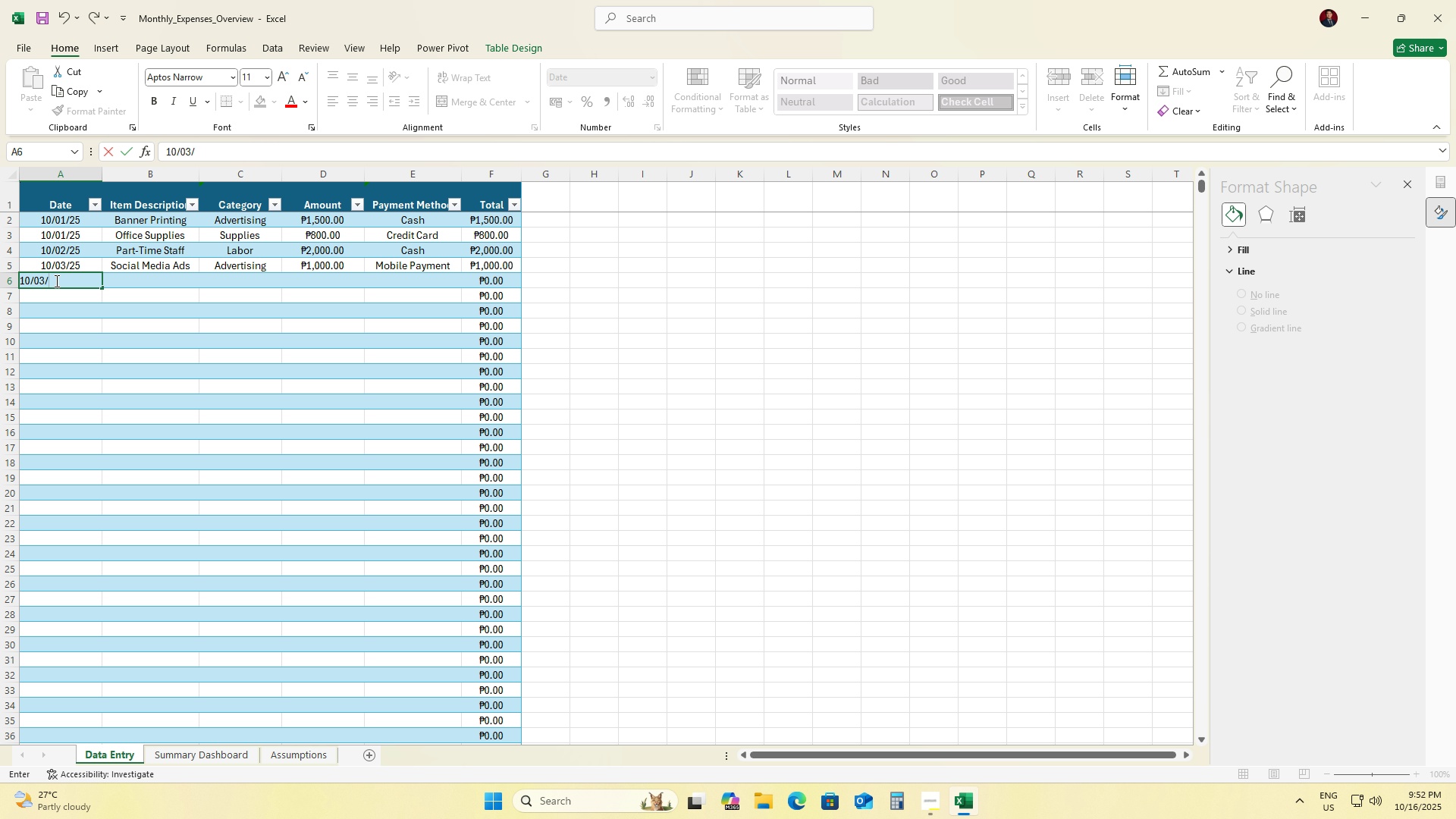 
key(Numpad2)
 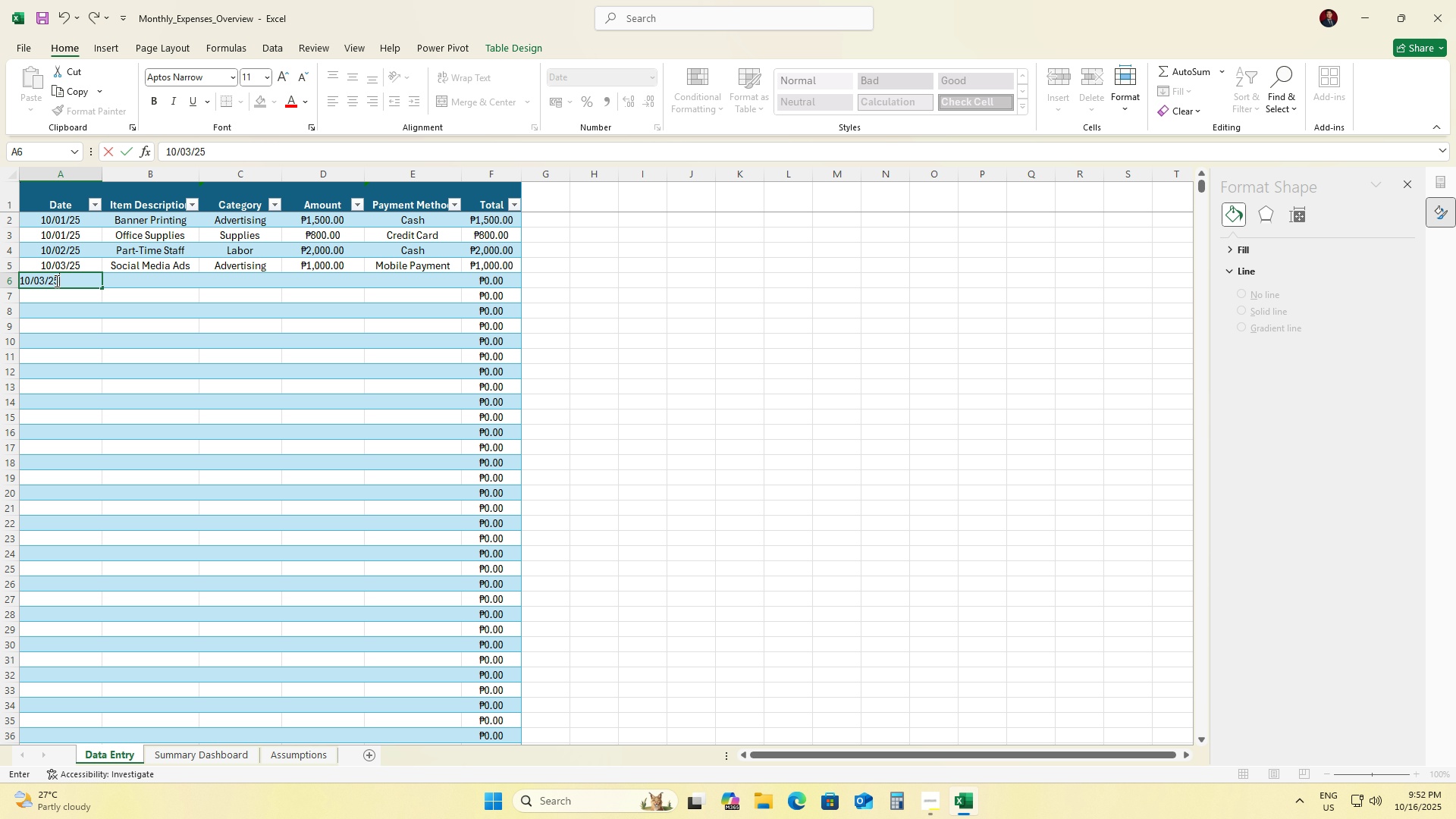 
key(Numpad5)
 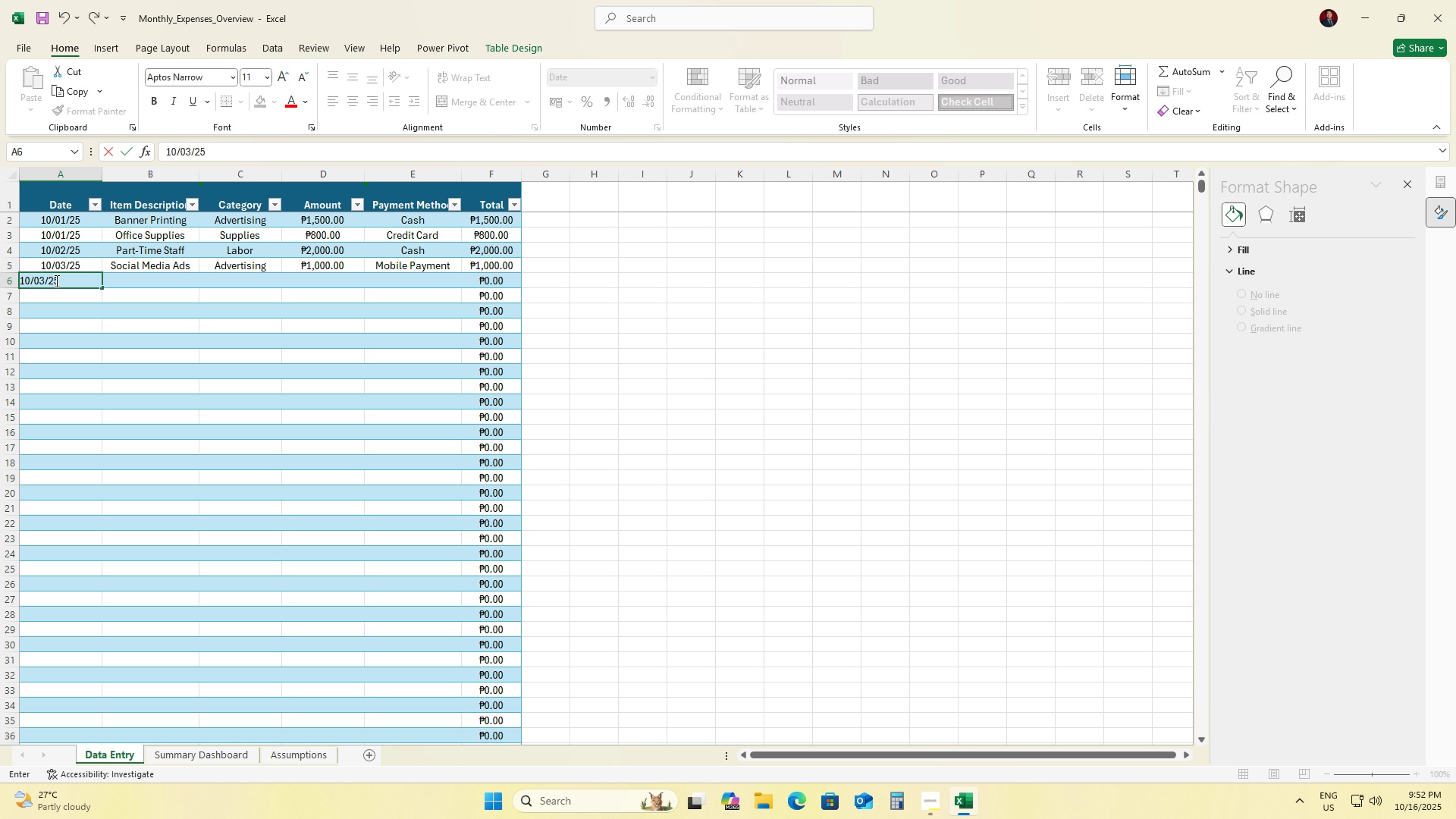 
key(ArrowRight)
 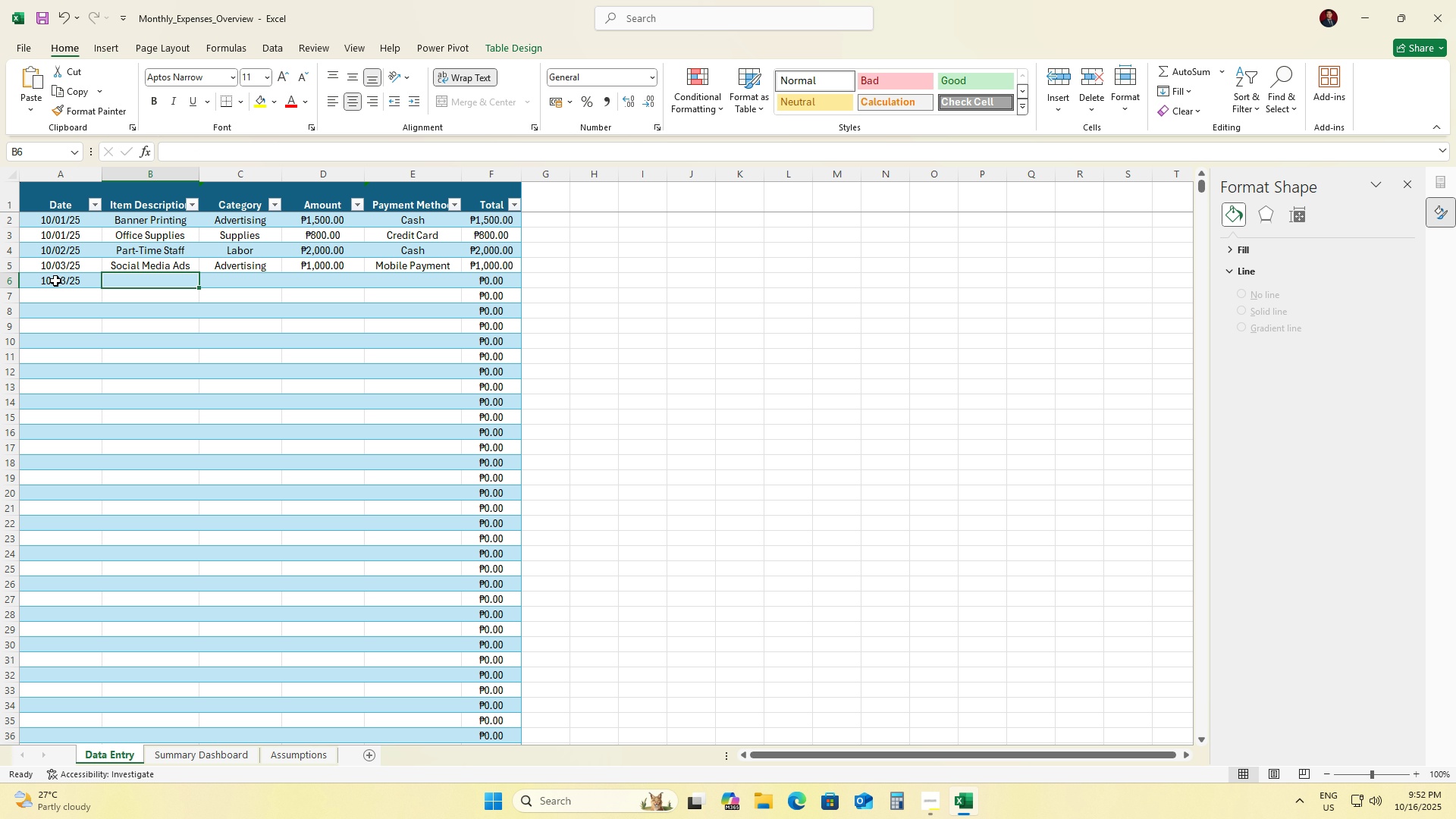 
type(Cleanuin)
key(Backspace)
key(Backspace)
key(Backspace)
type(ing Materials)
 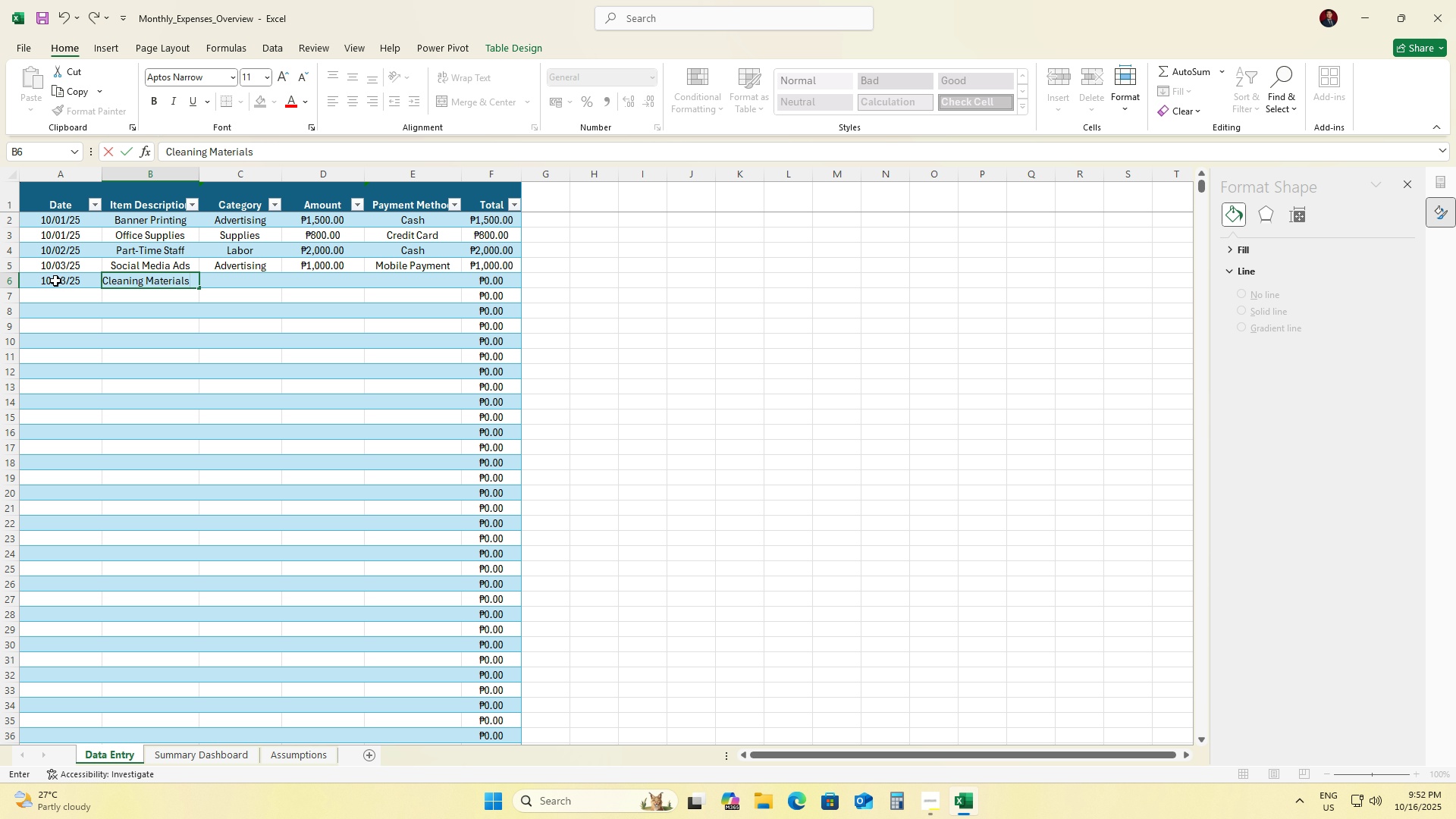 
key(ArrowRight)
 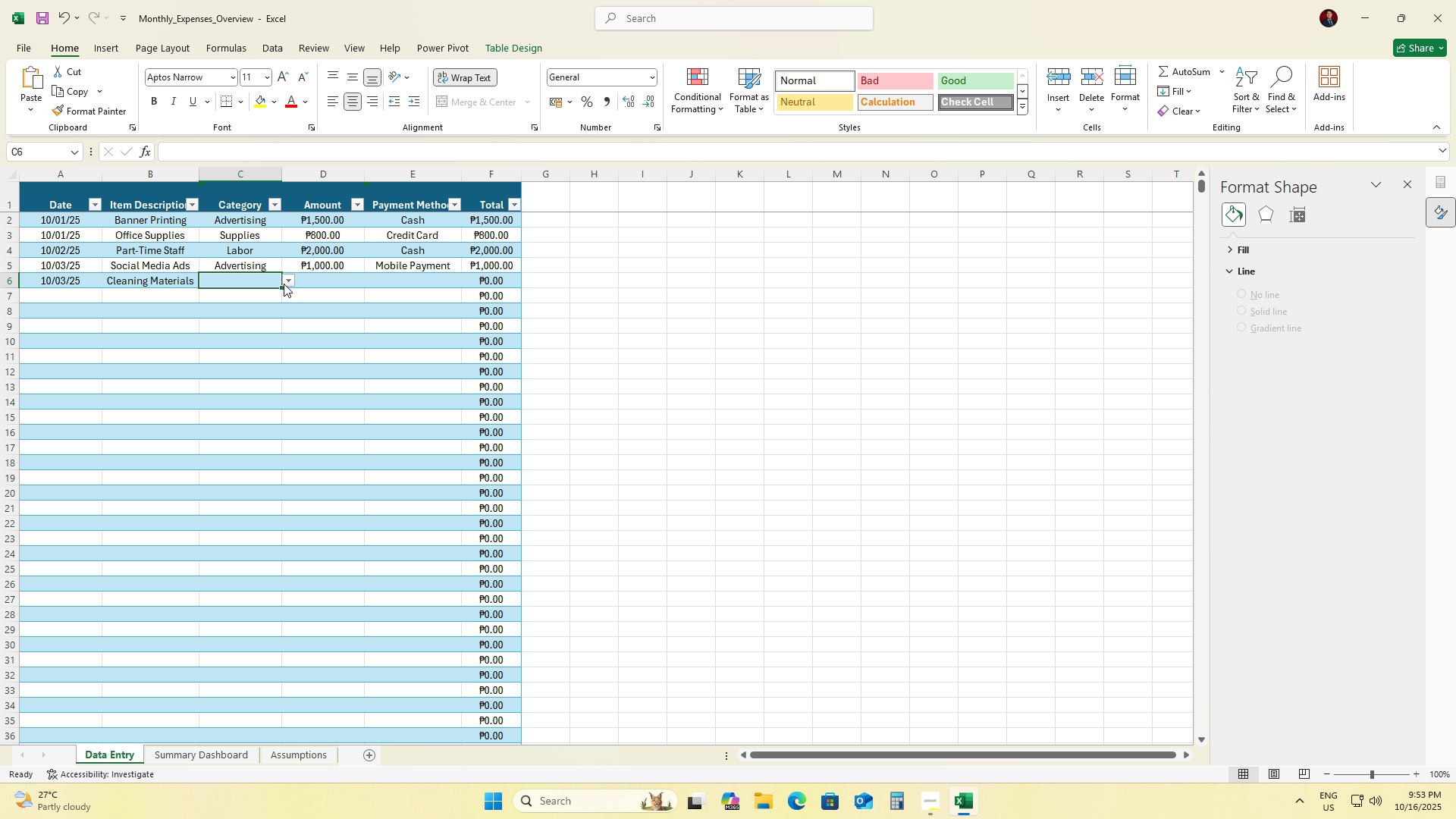 
left_click([237, 293])
 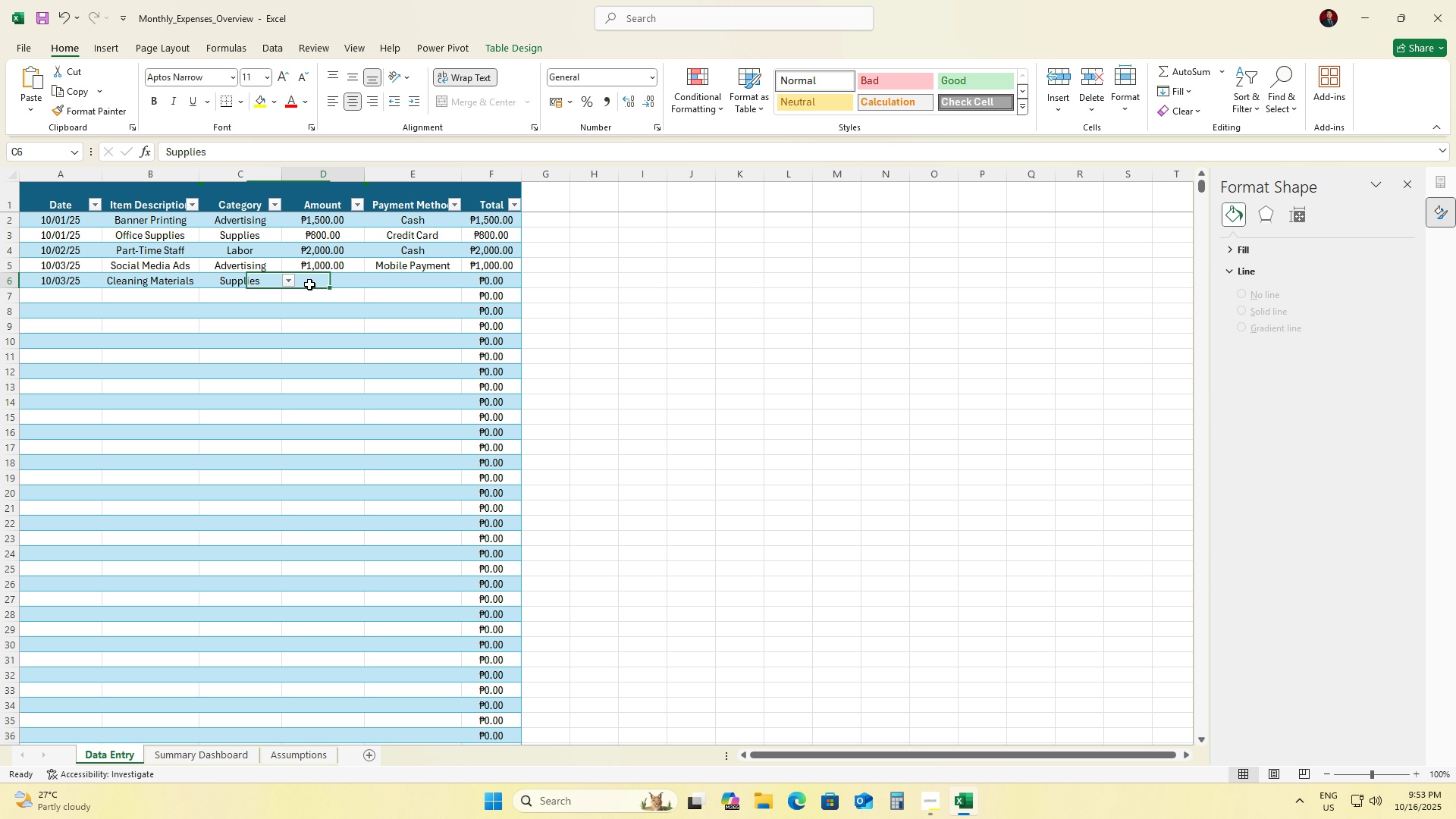 
left_click([309, 284])
 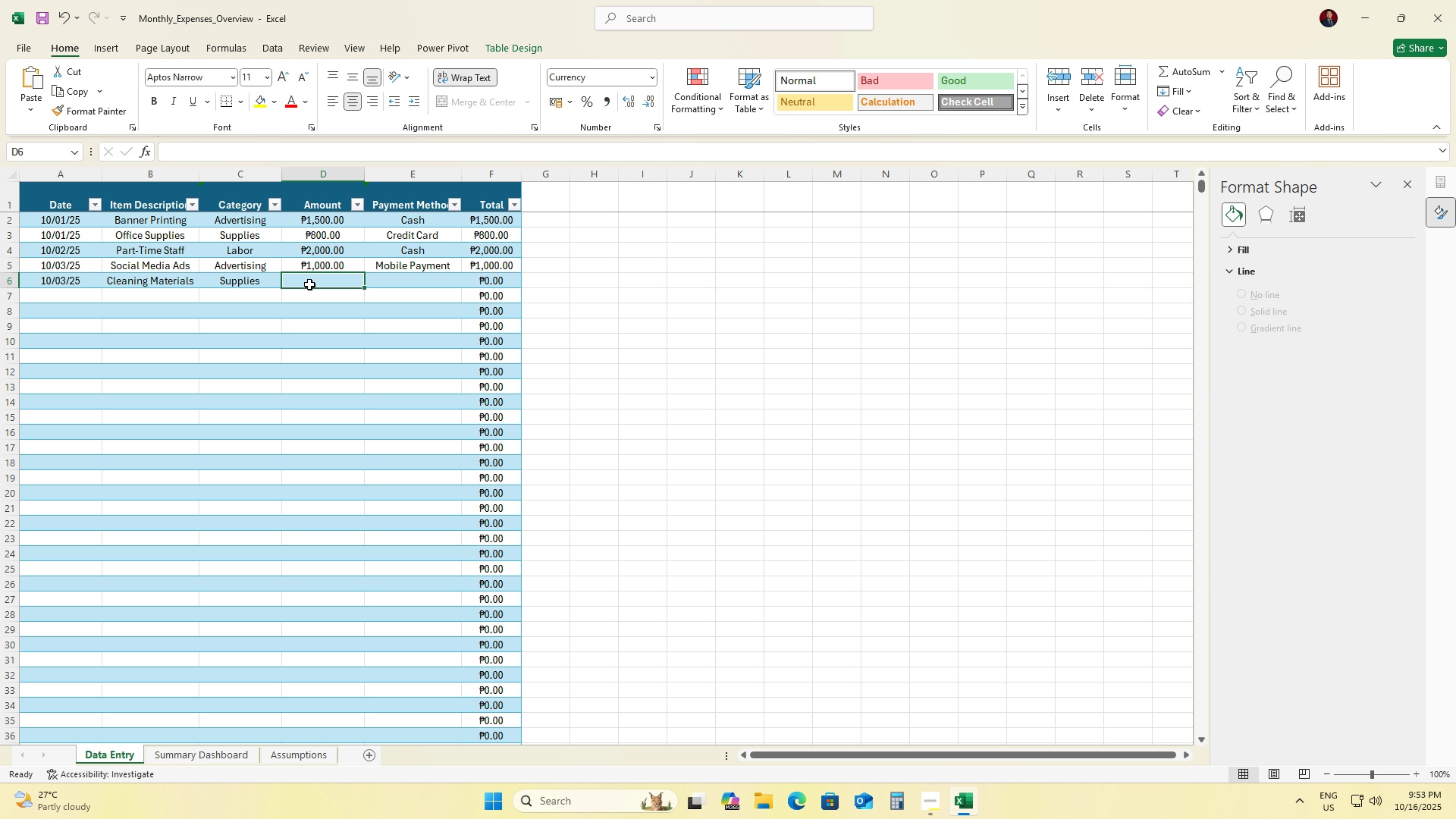 
key(Numpad6)
 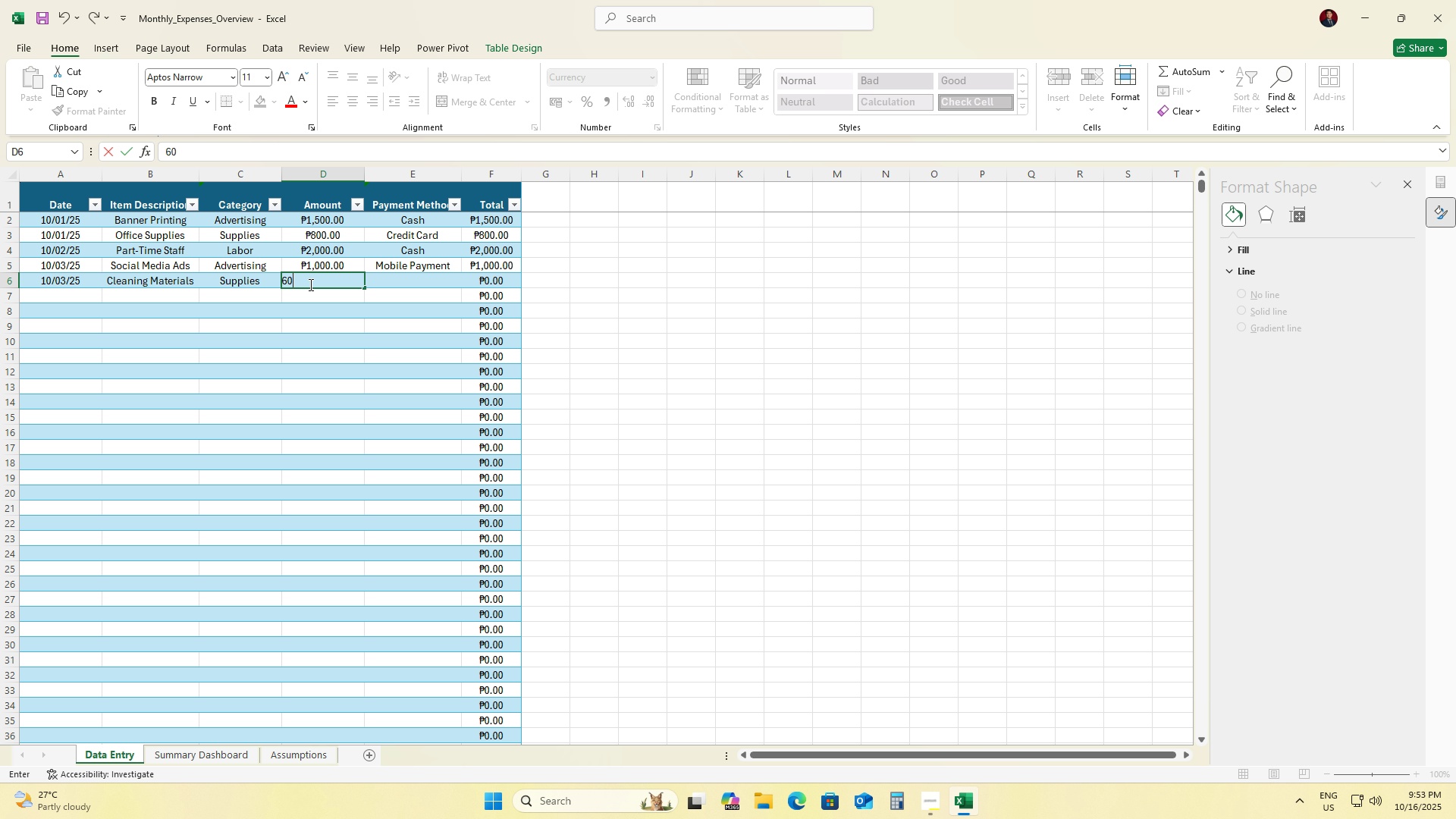 
key(Numpad0)
 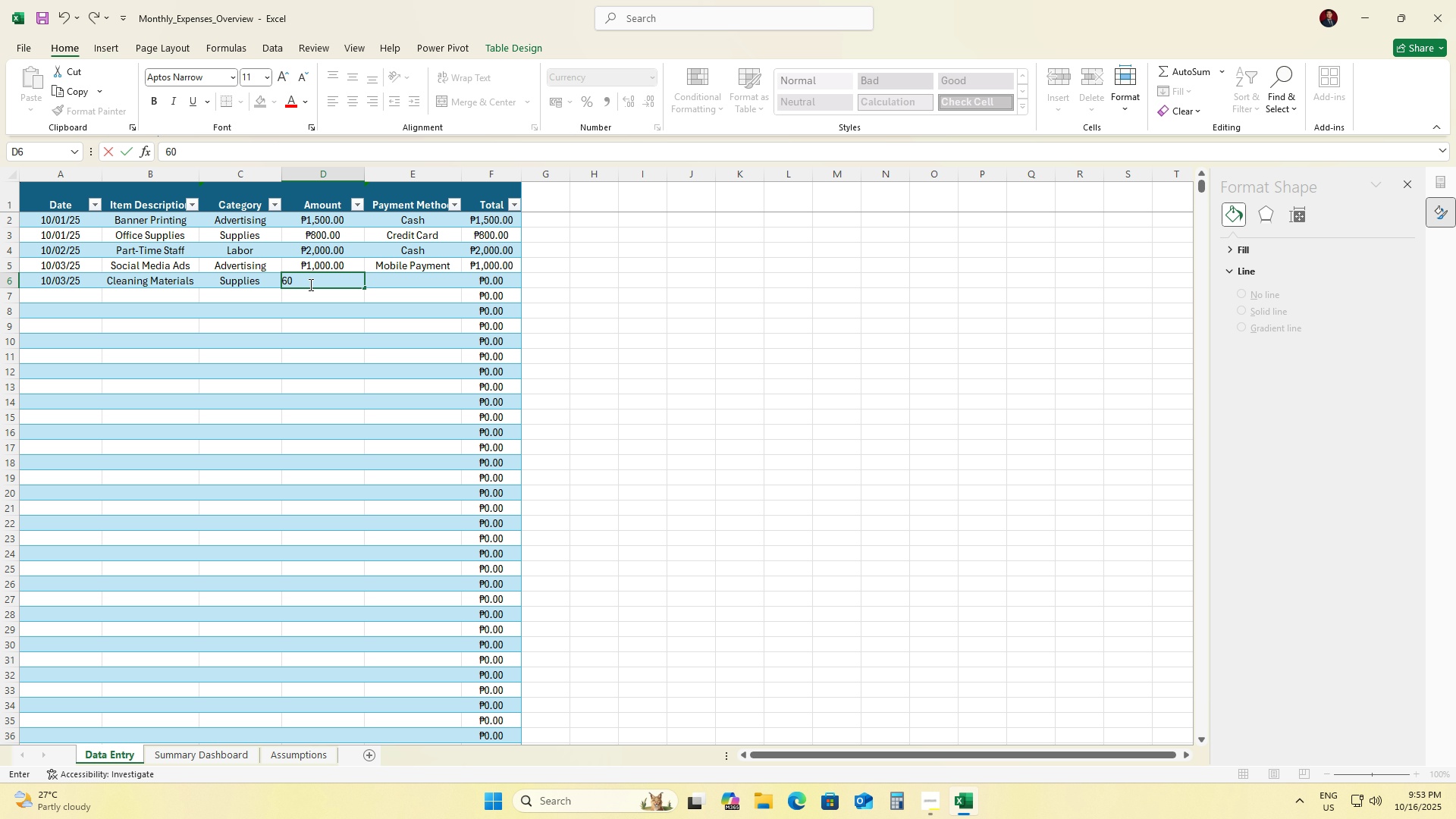 
key(Numpad0)
 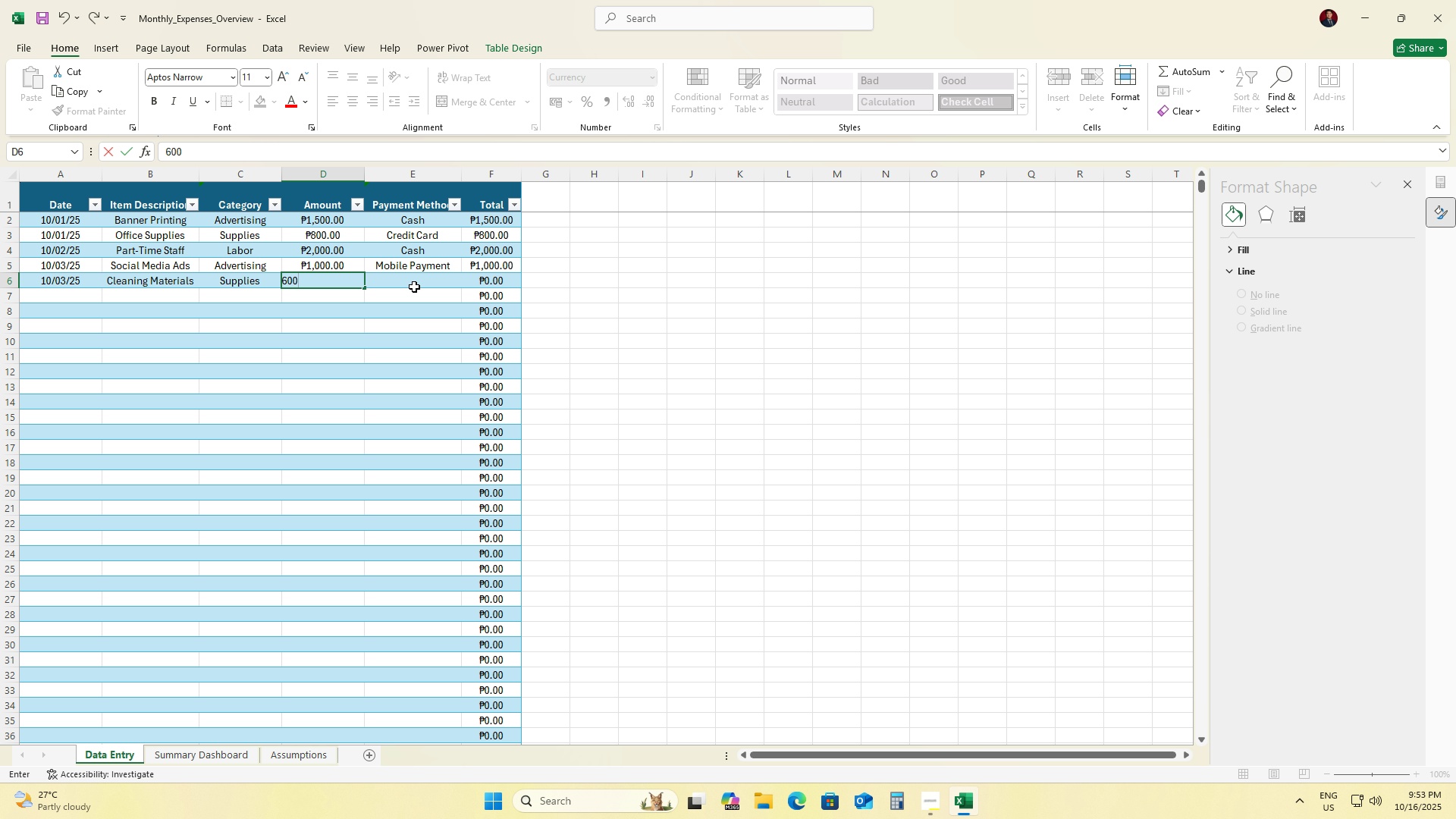 
left_click([416, 287])
 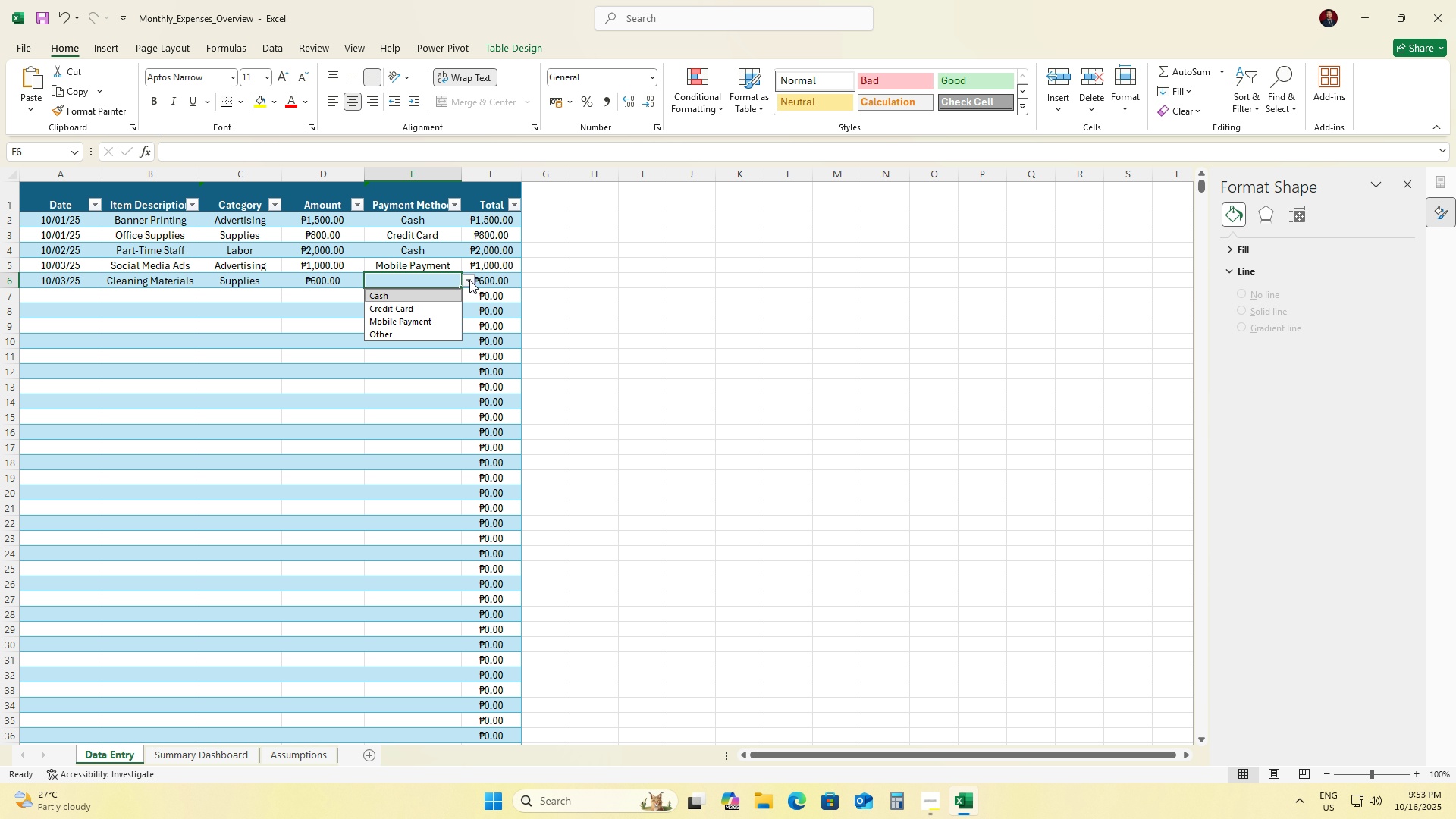 
left_click([469, 280])
 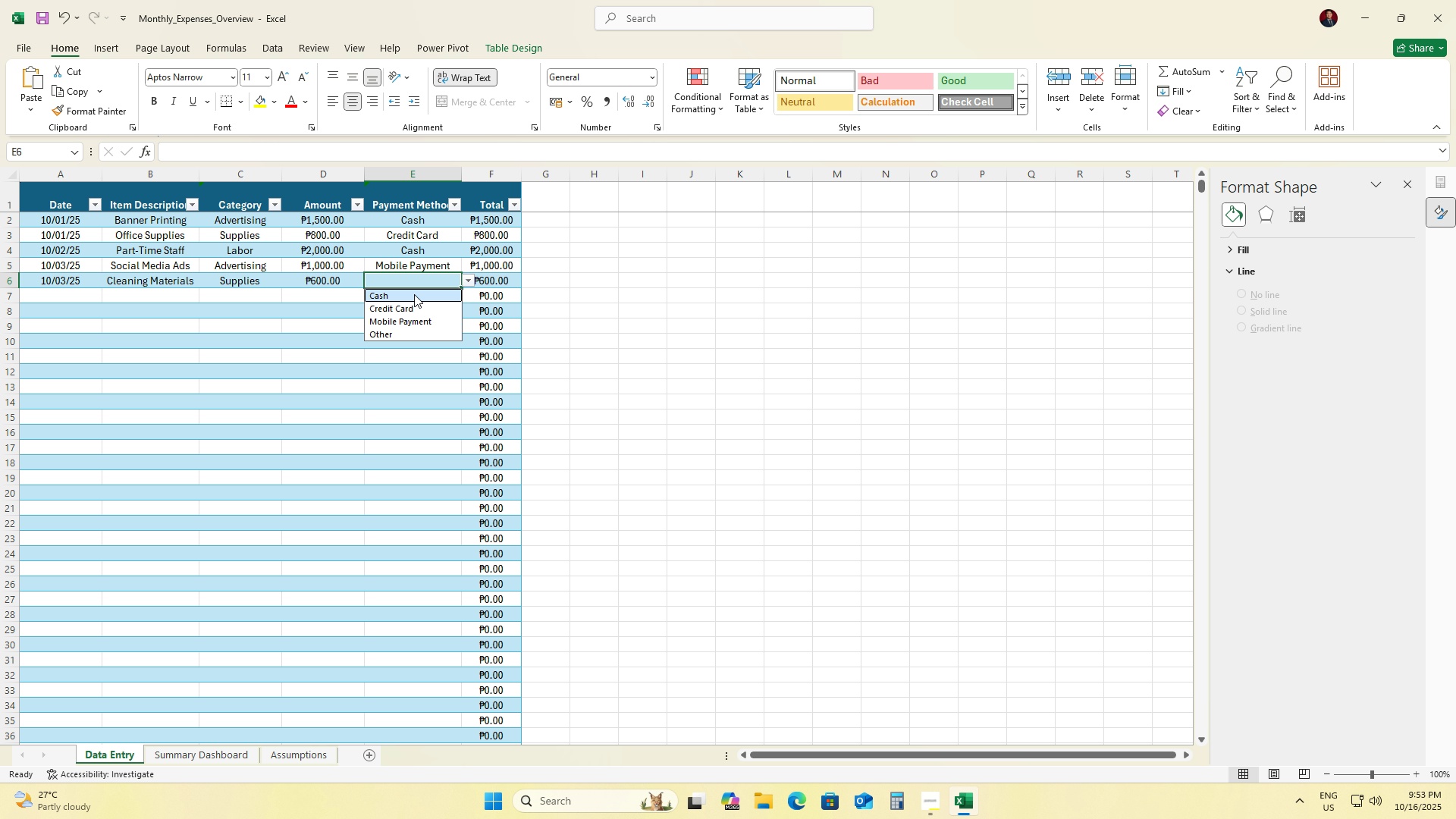 
left_click([414, 294])
 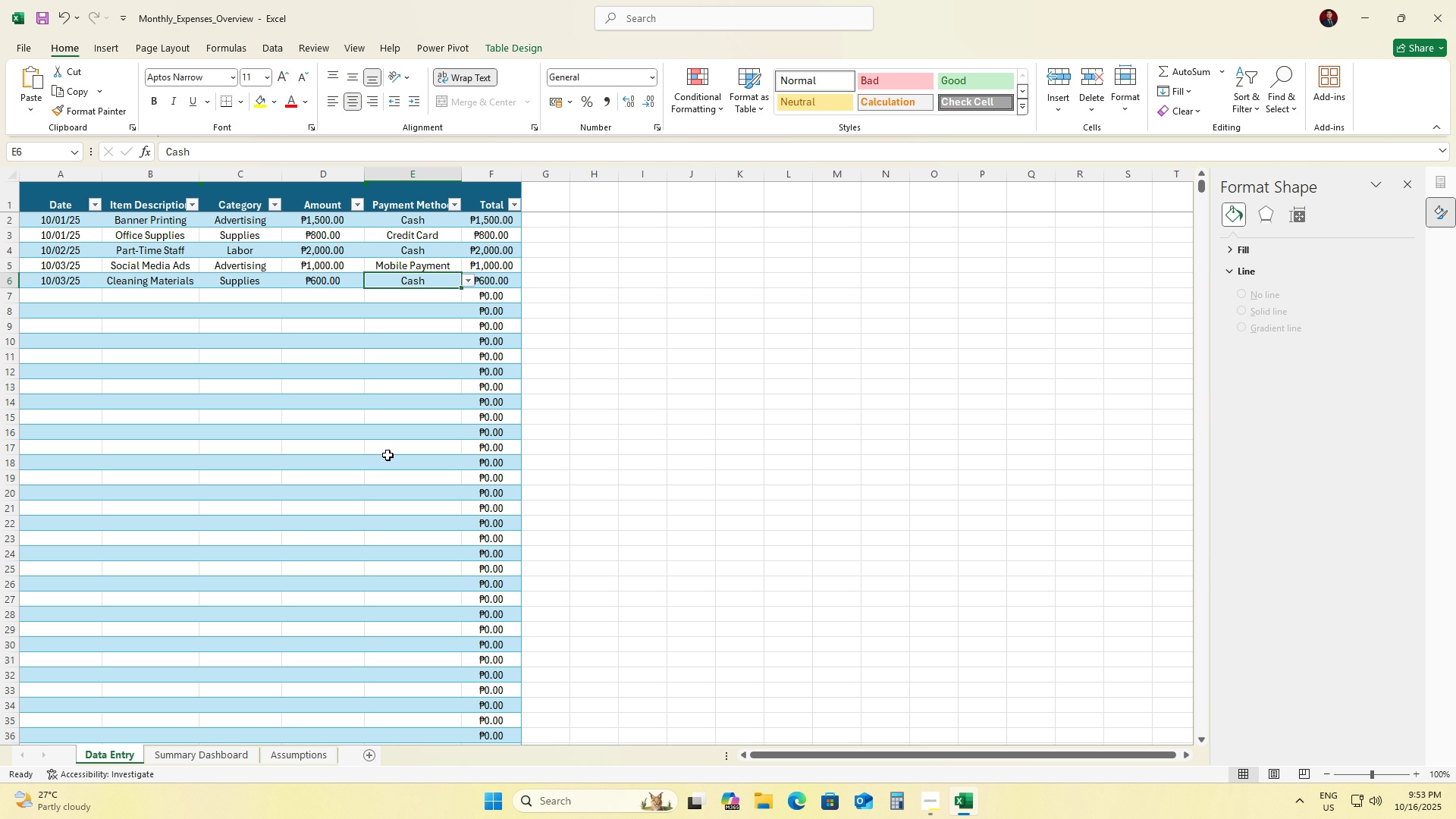 
wait(21.2)
 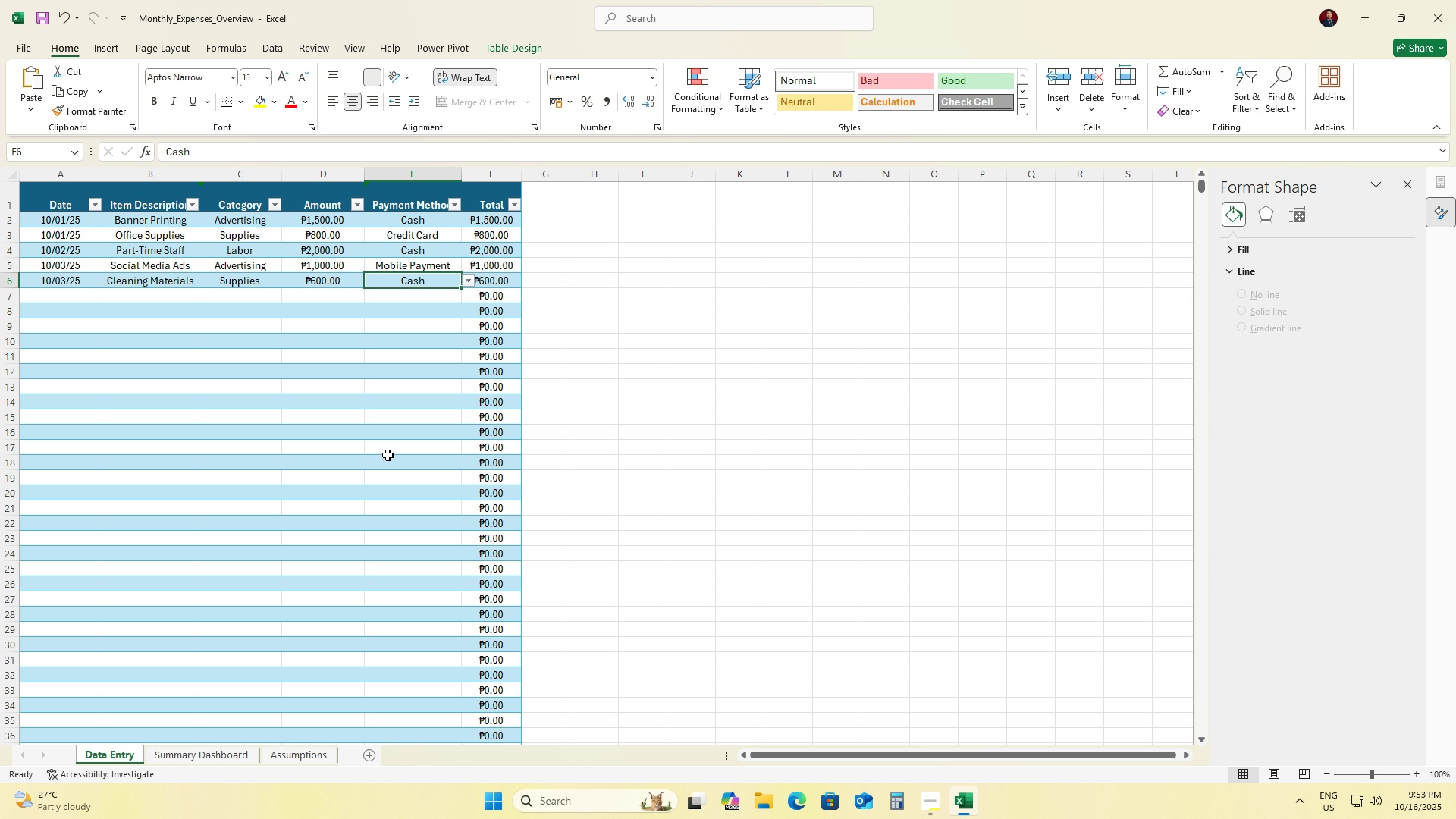 
left_click([38, 191])
 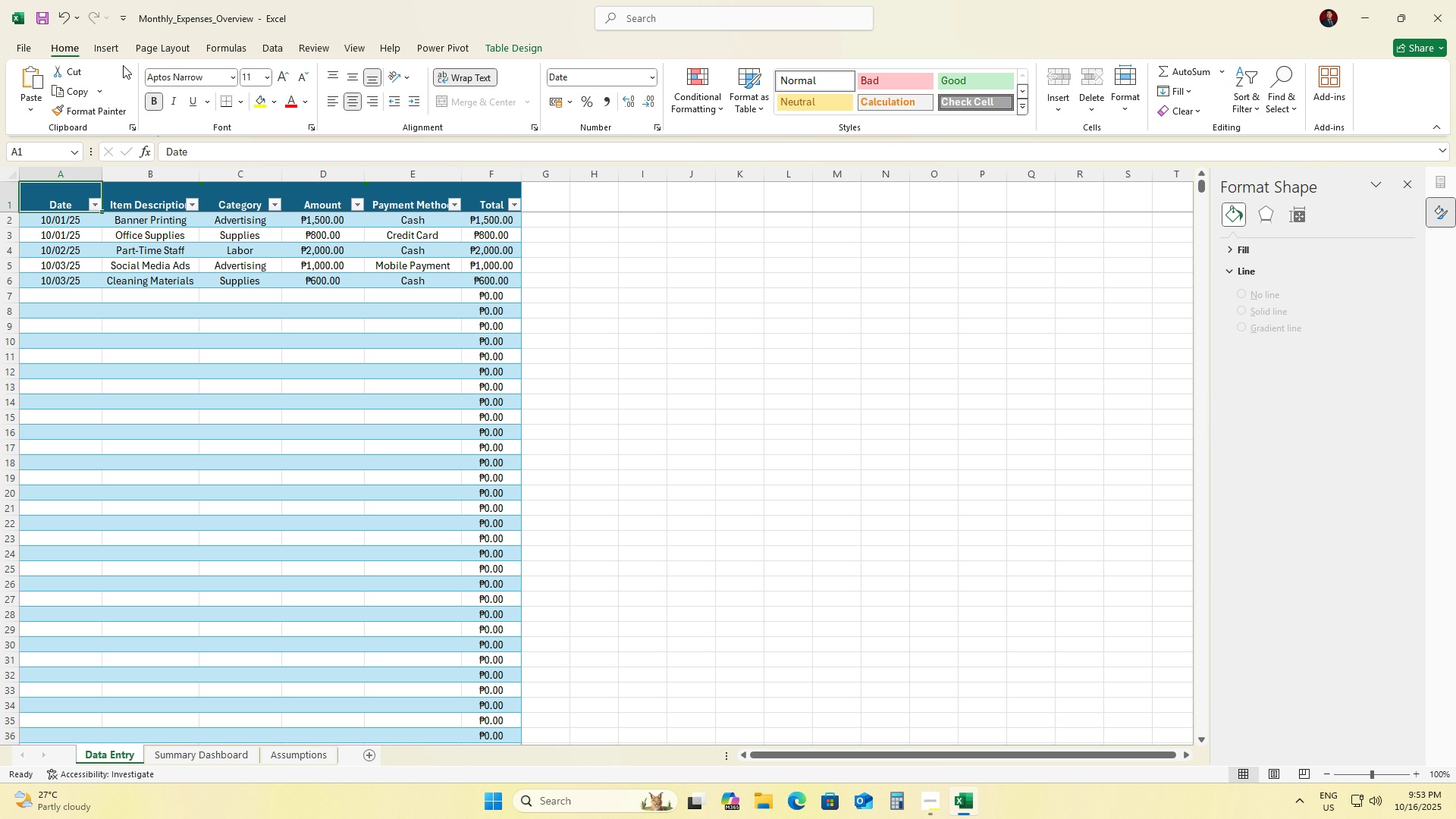 
left_click([113, 44])
 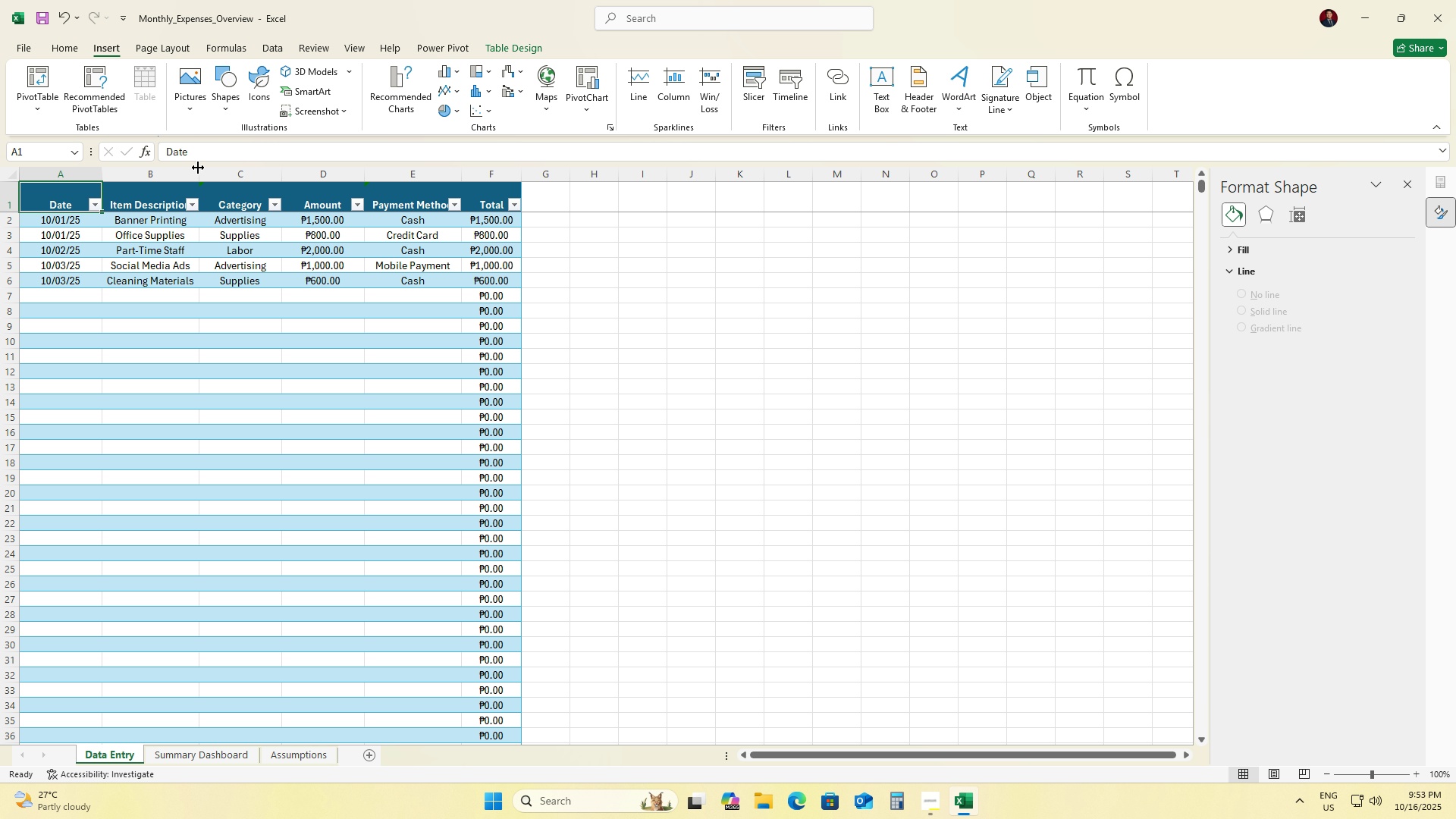 
wait(5.07)
 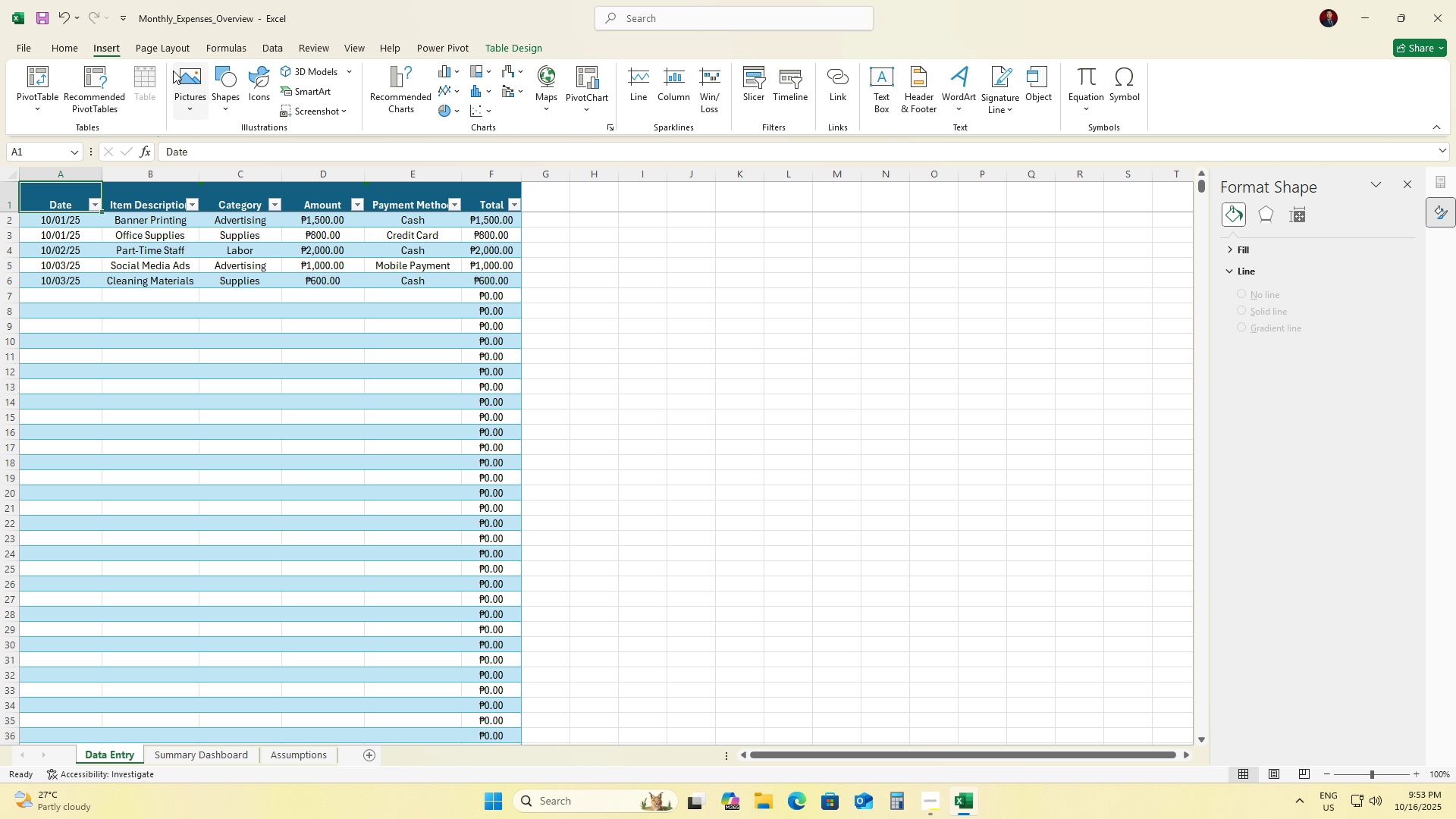 
left_click([513, 39])
 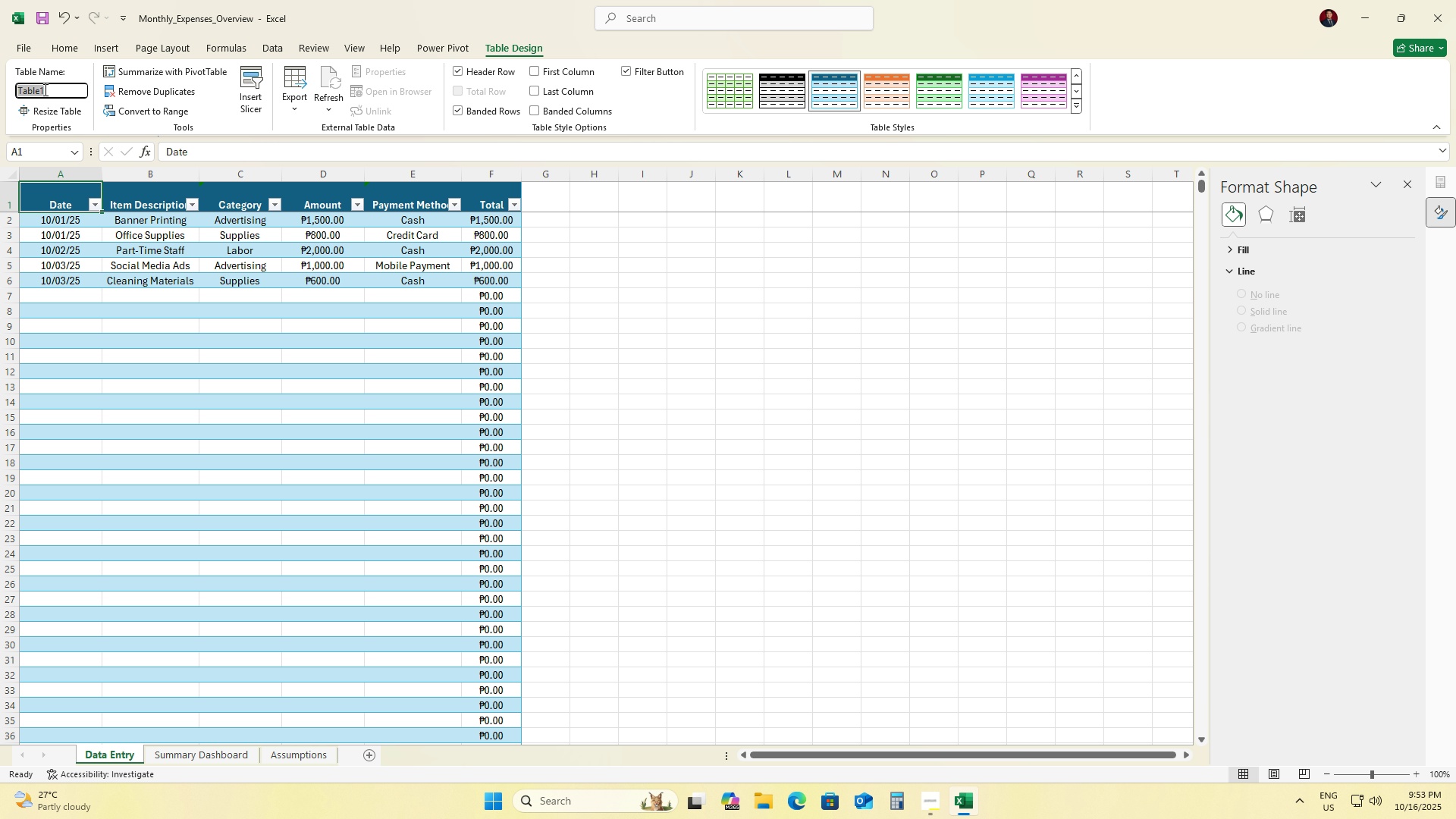 
type(Expenses Table)
 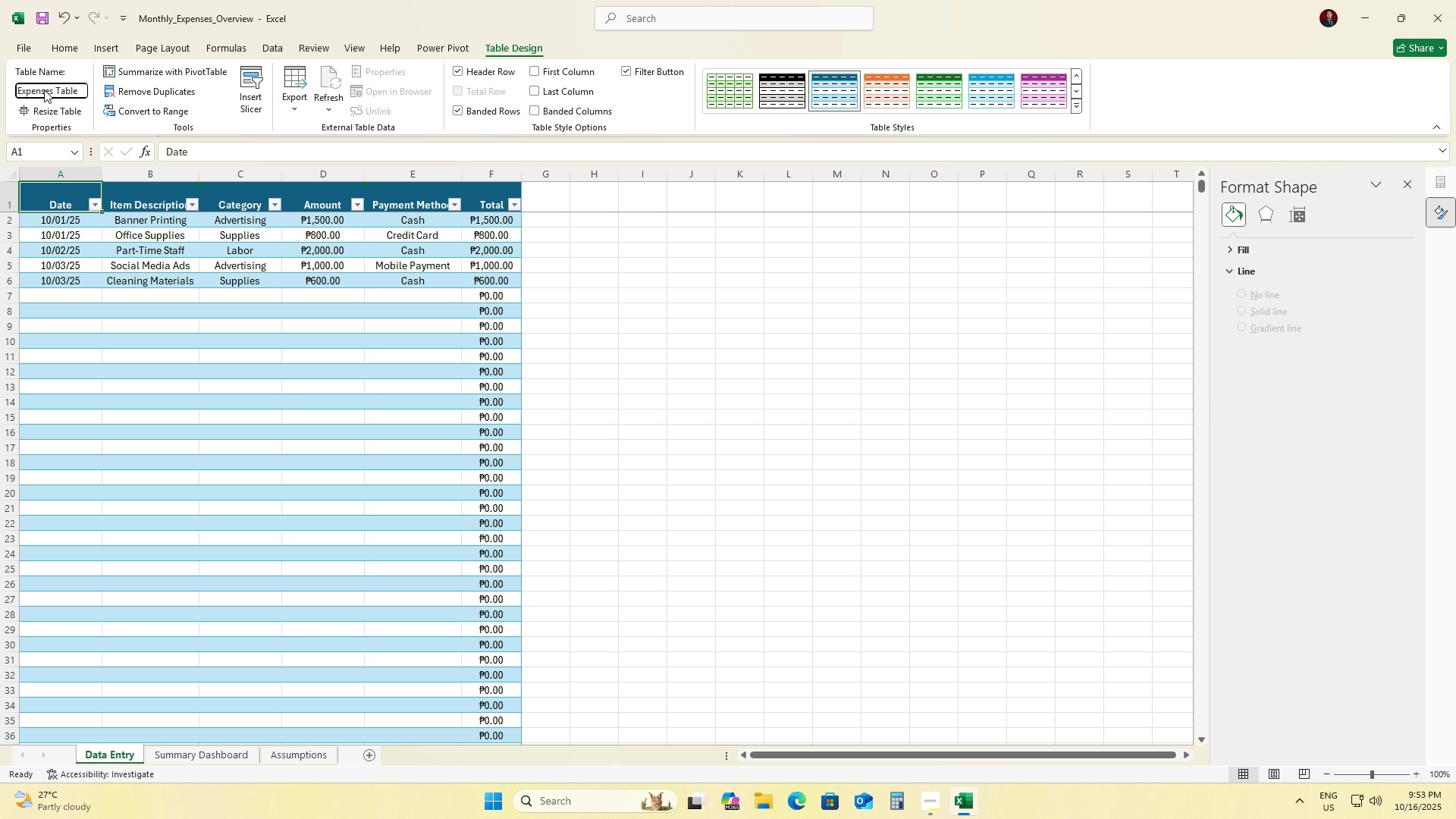 
key(ArrowLeft)
 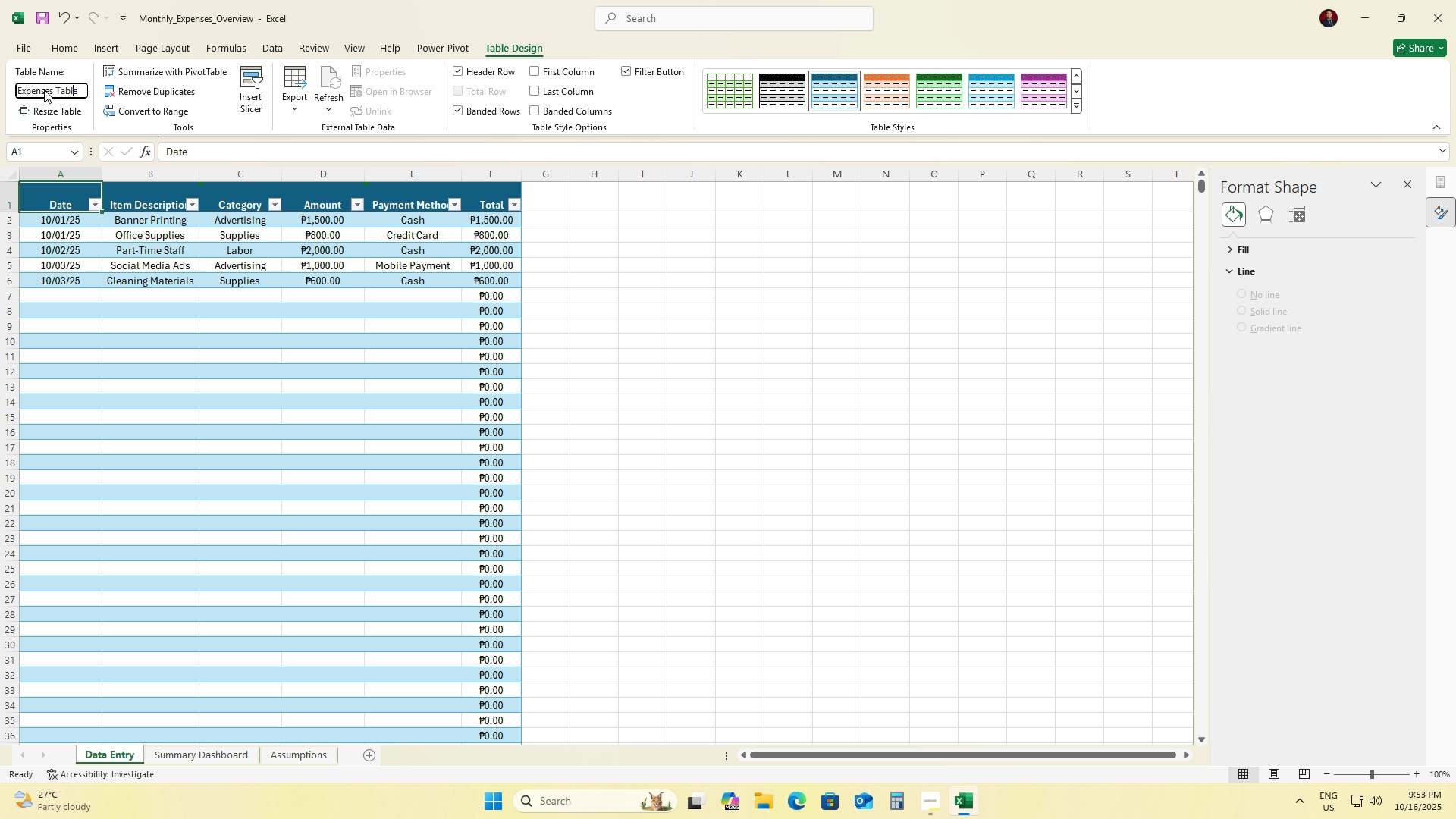 
key(ArrowLeft)
 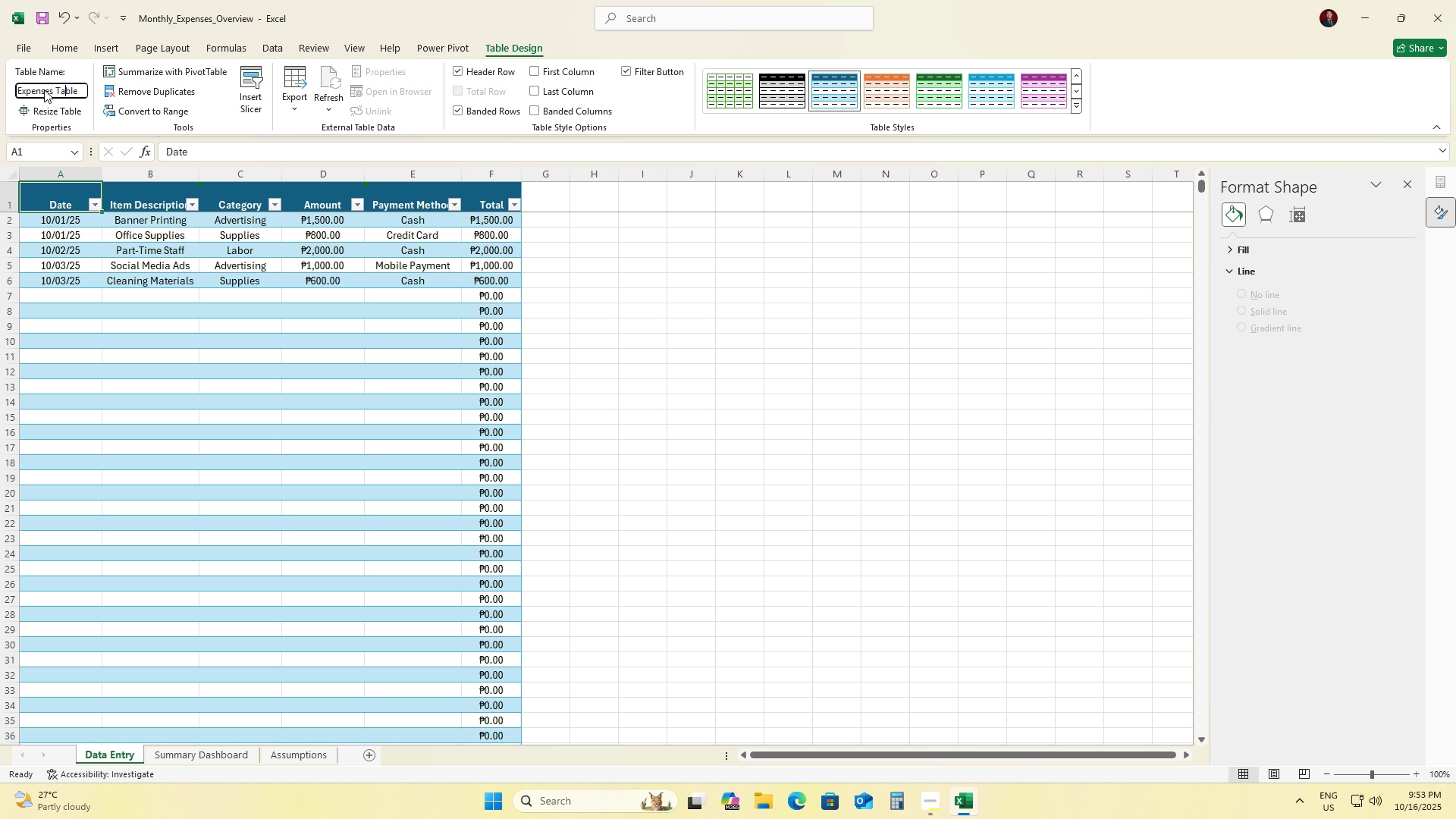 
key(ArrowLeft)
 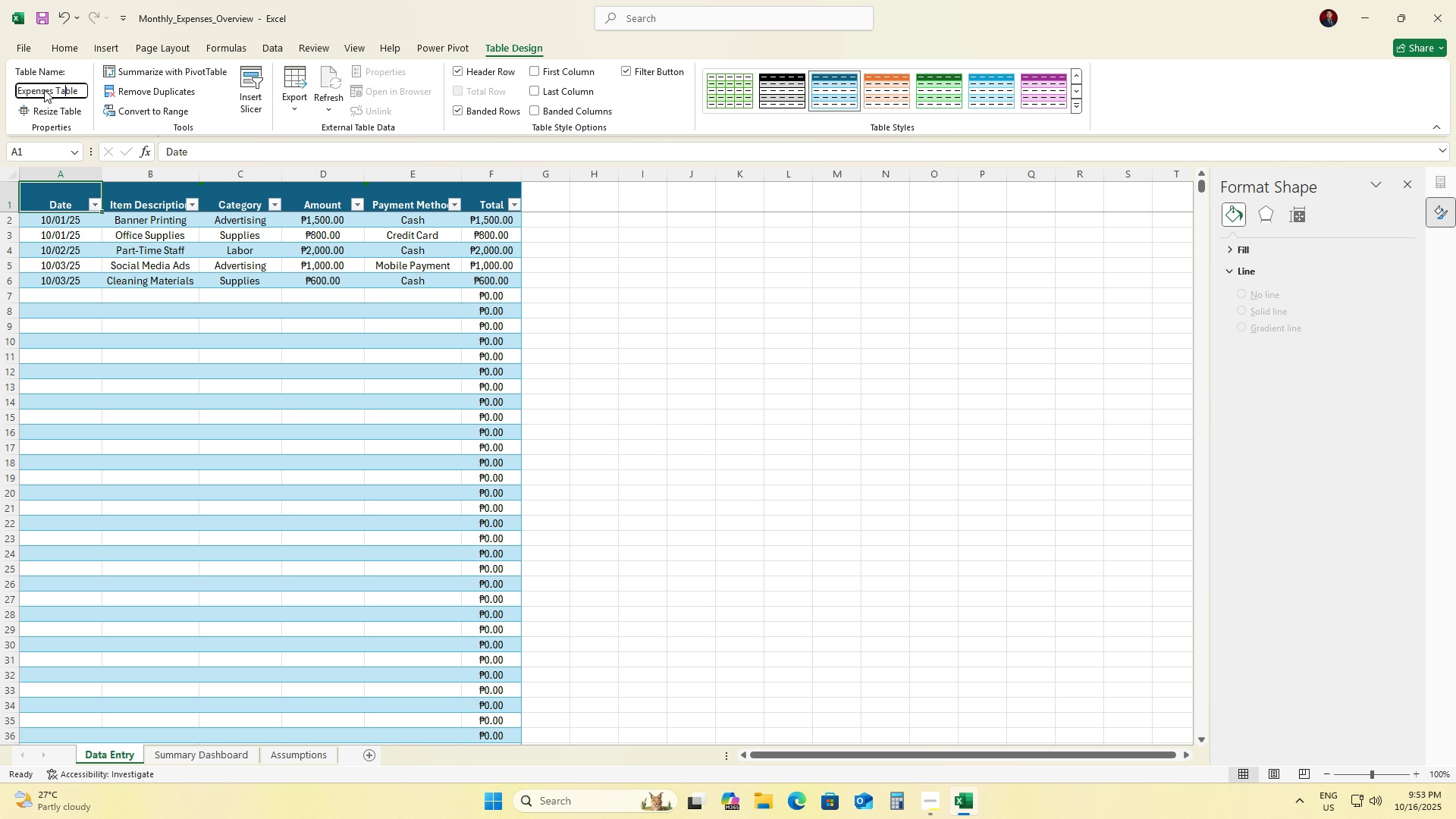 
key(ArrowLeft)
 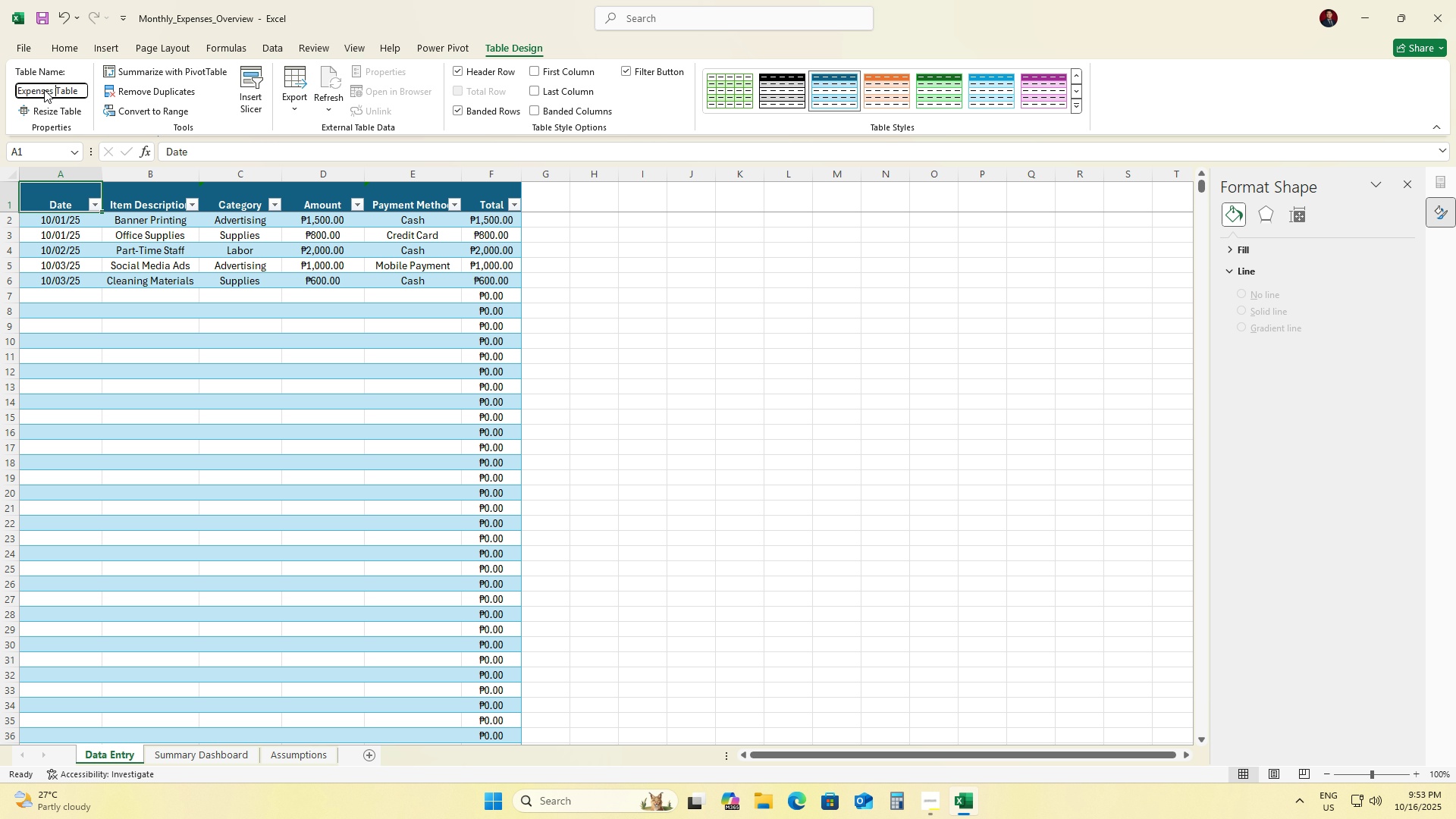 
key(ArrowLeft)
 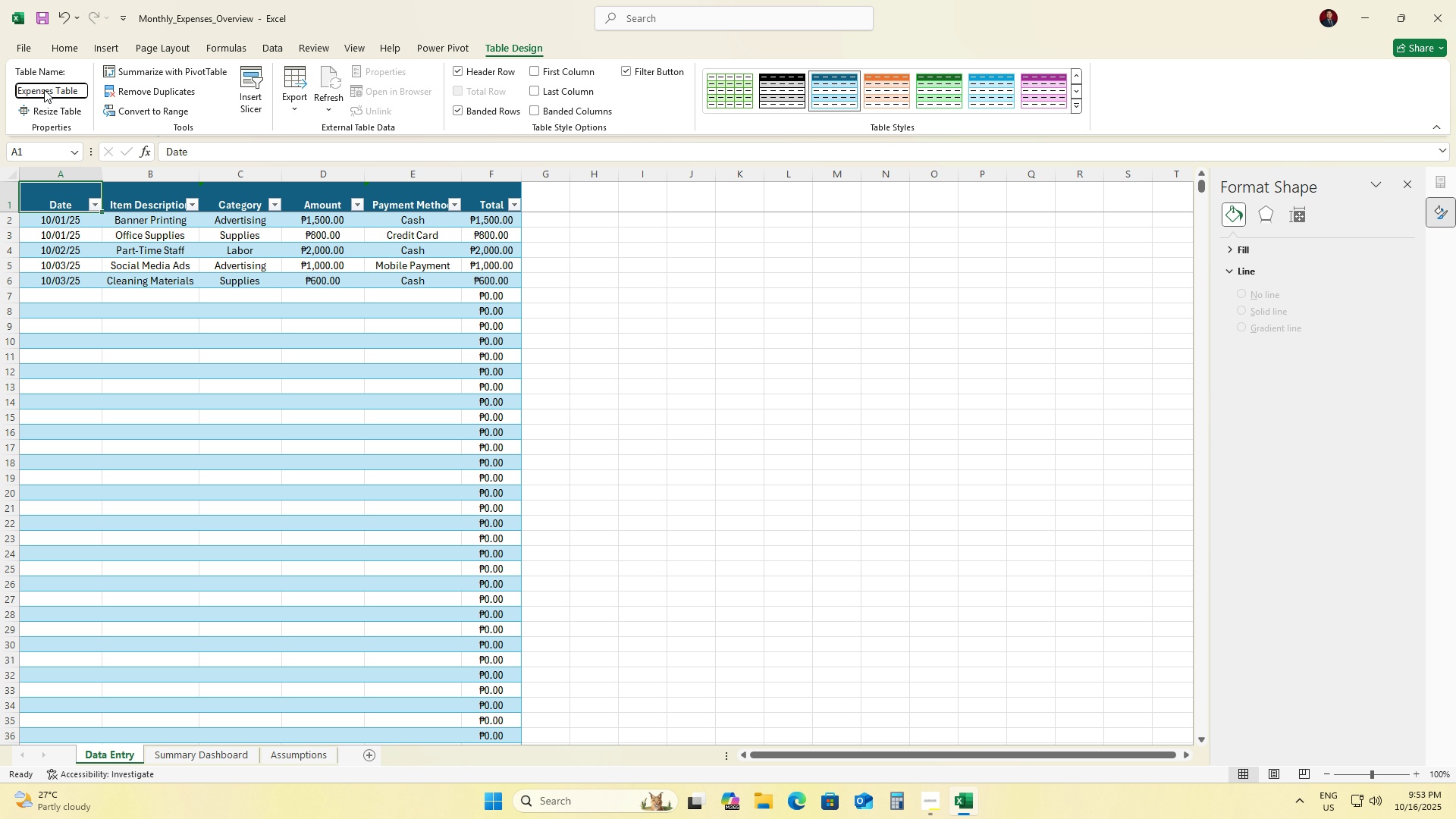 
key(Backspace)
 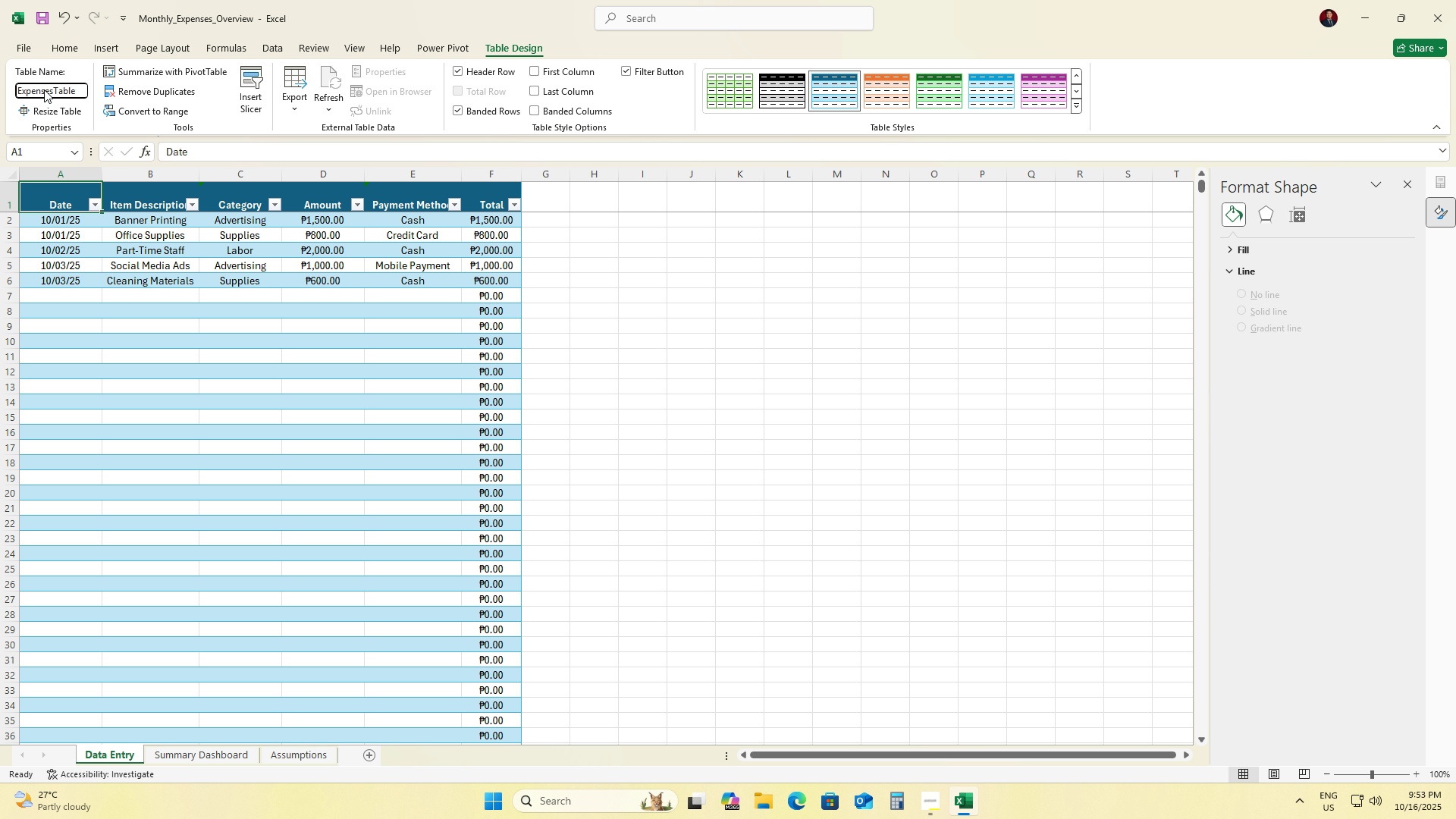 
key(Enter)
 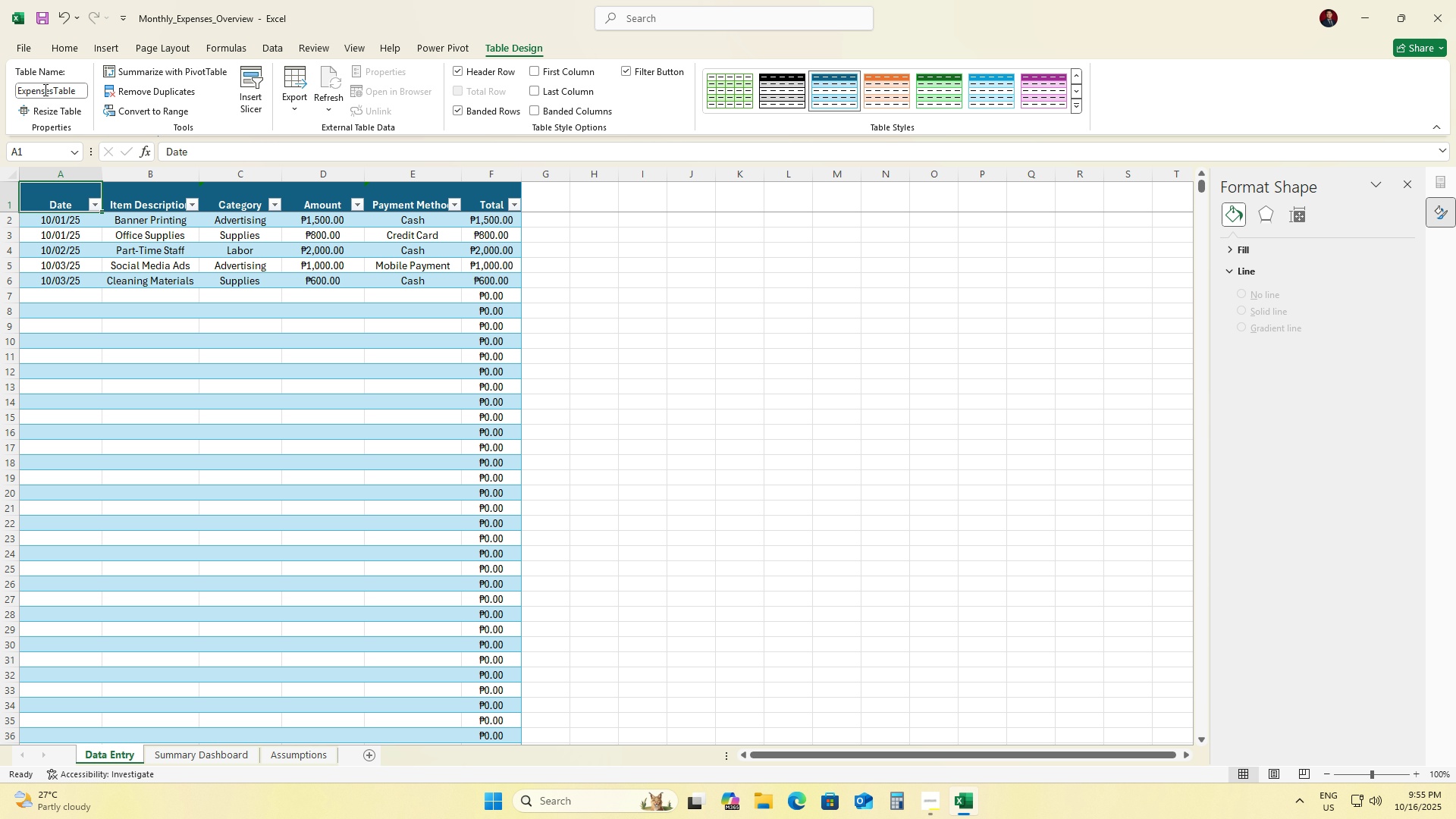 
wait(89.73)
 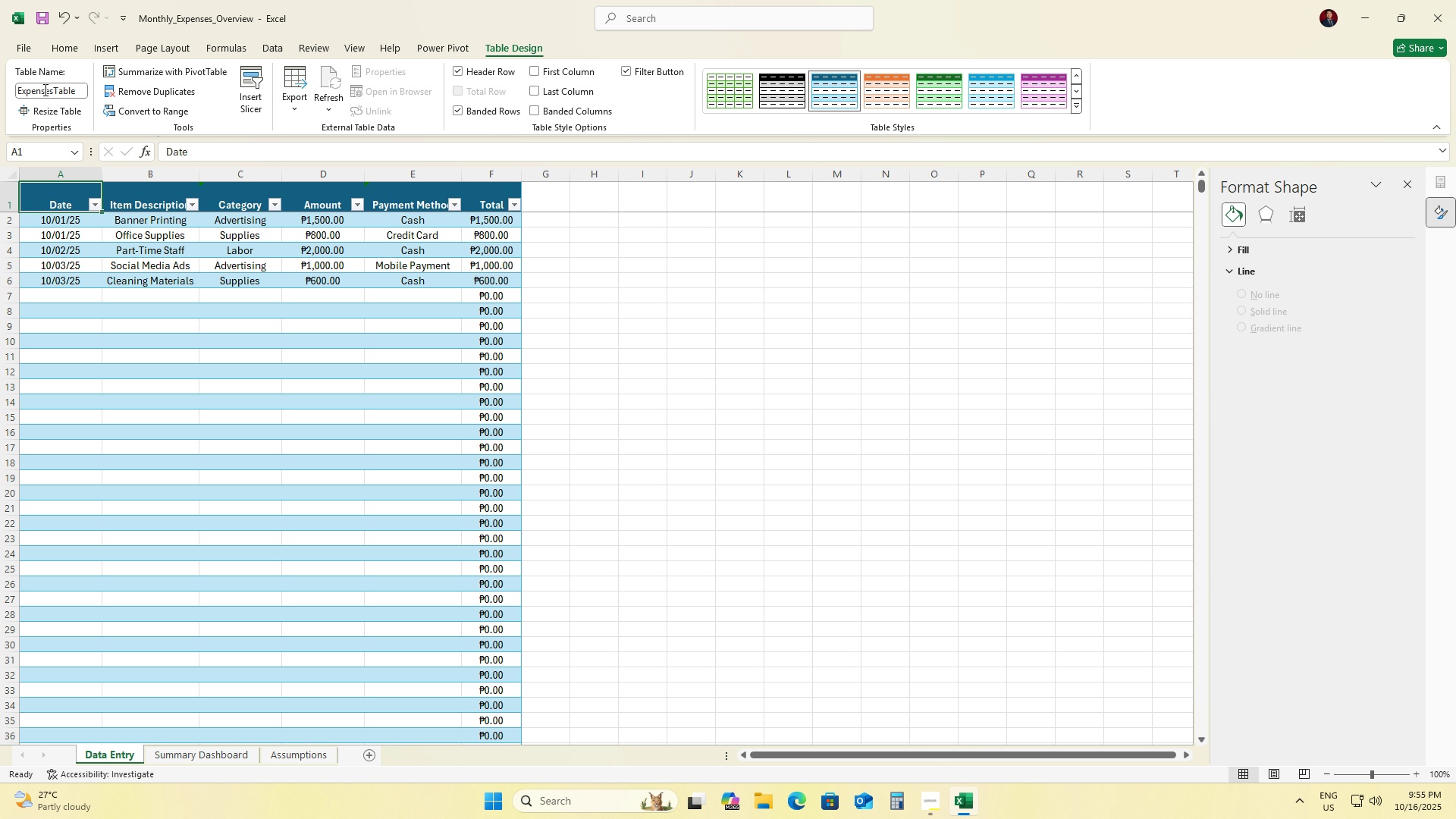 
left_click([72, 303])
 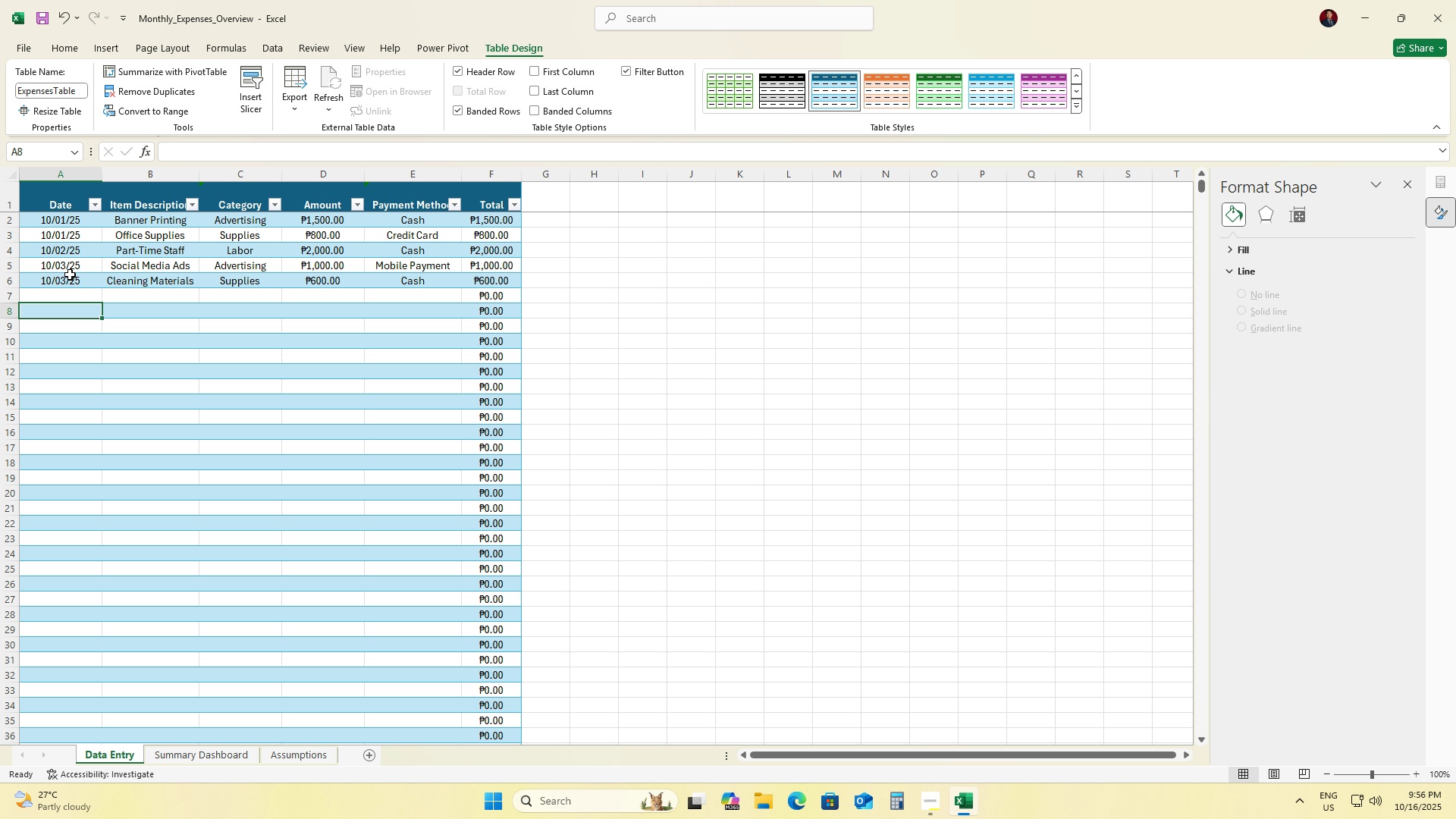 
wait(61.39)
 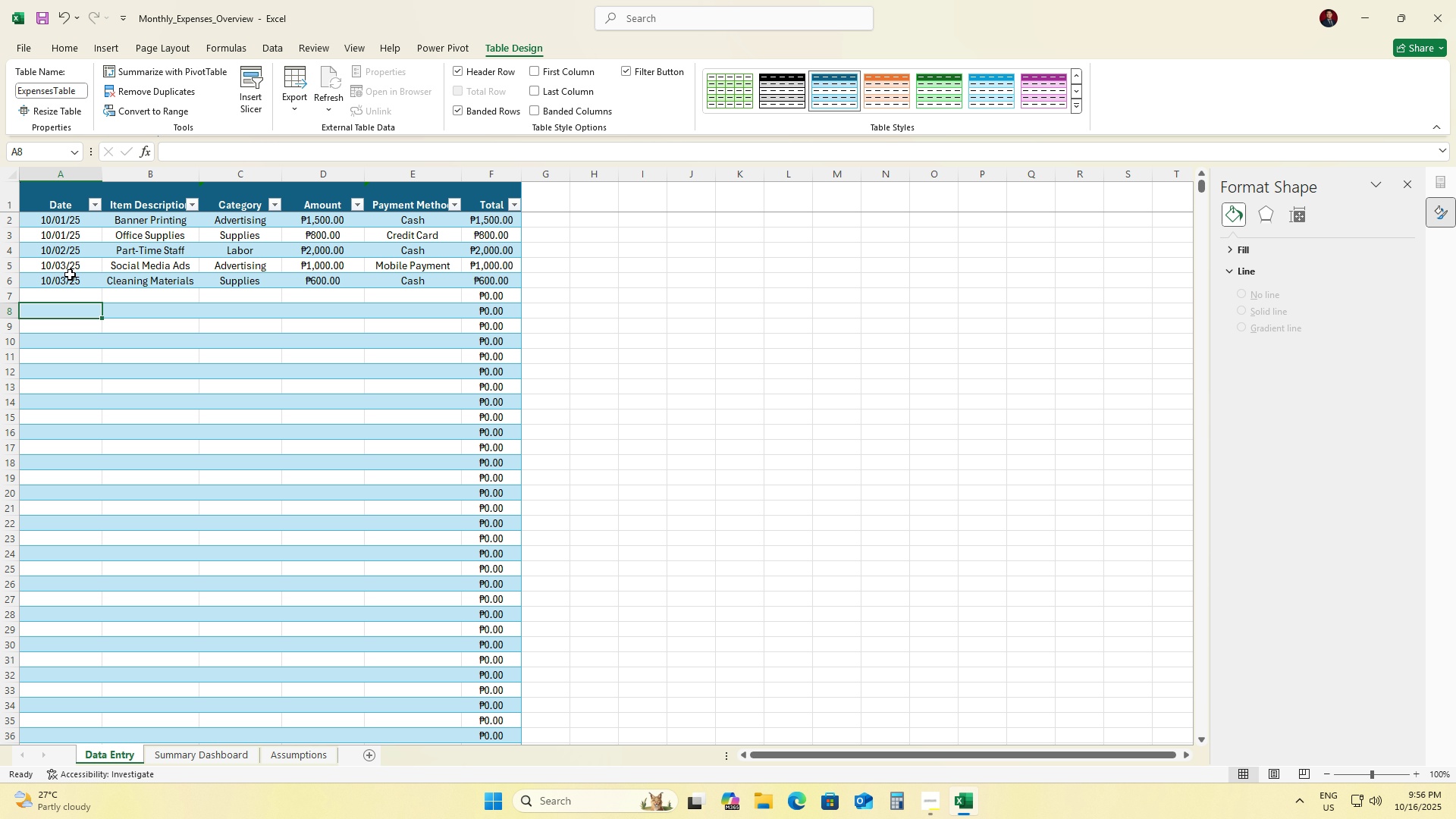 
left_click([51, 168])
 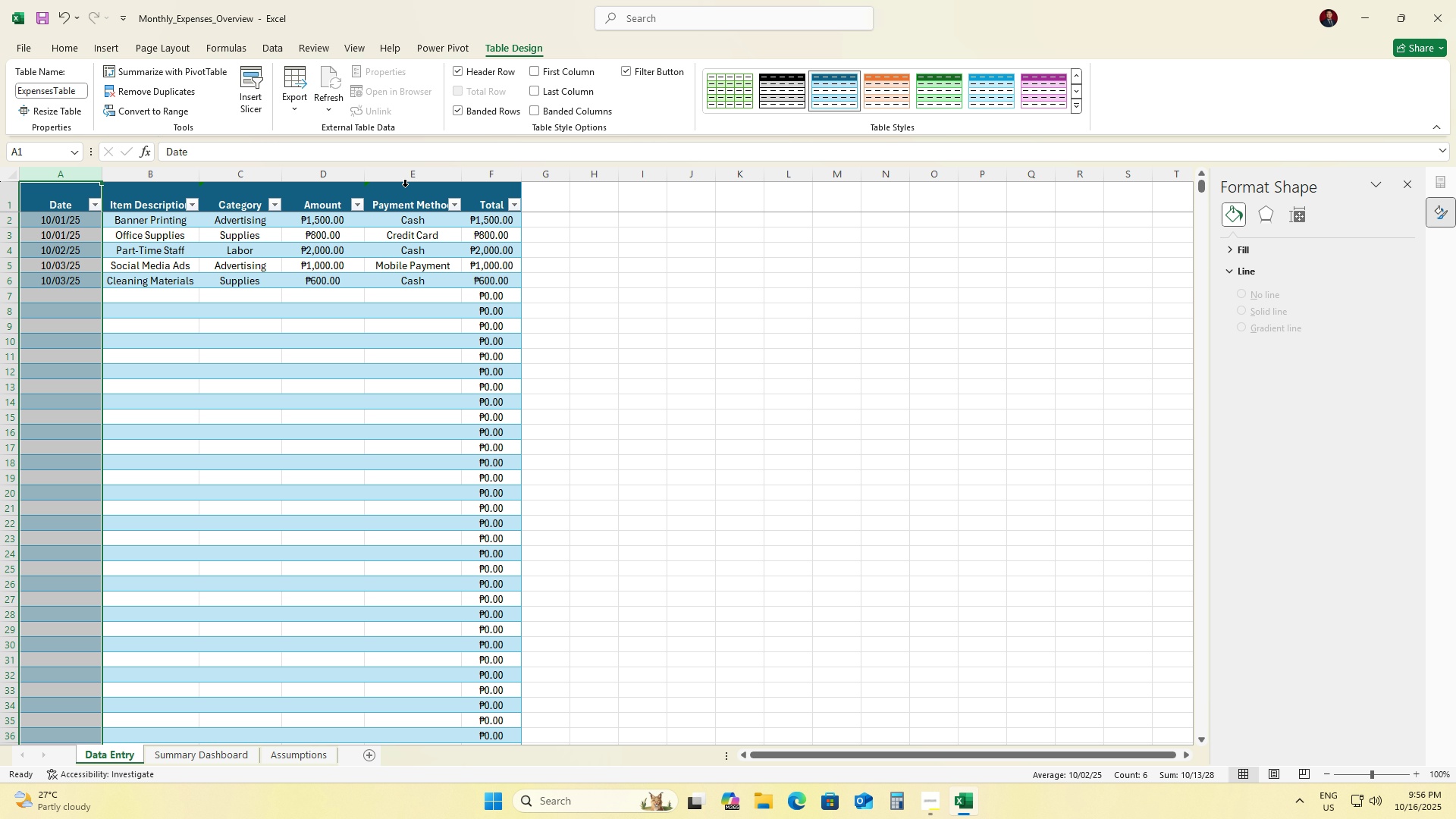 
hold_key(key=ShiftLeft, duration=1.06)
left_click([486, 177])
 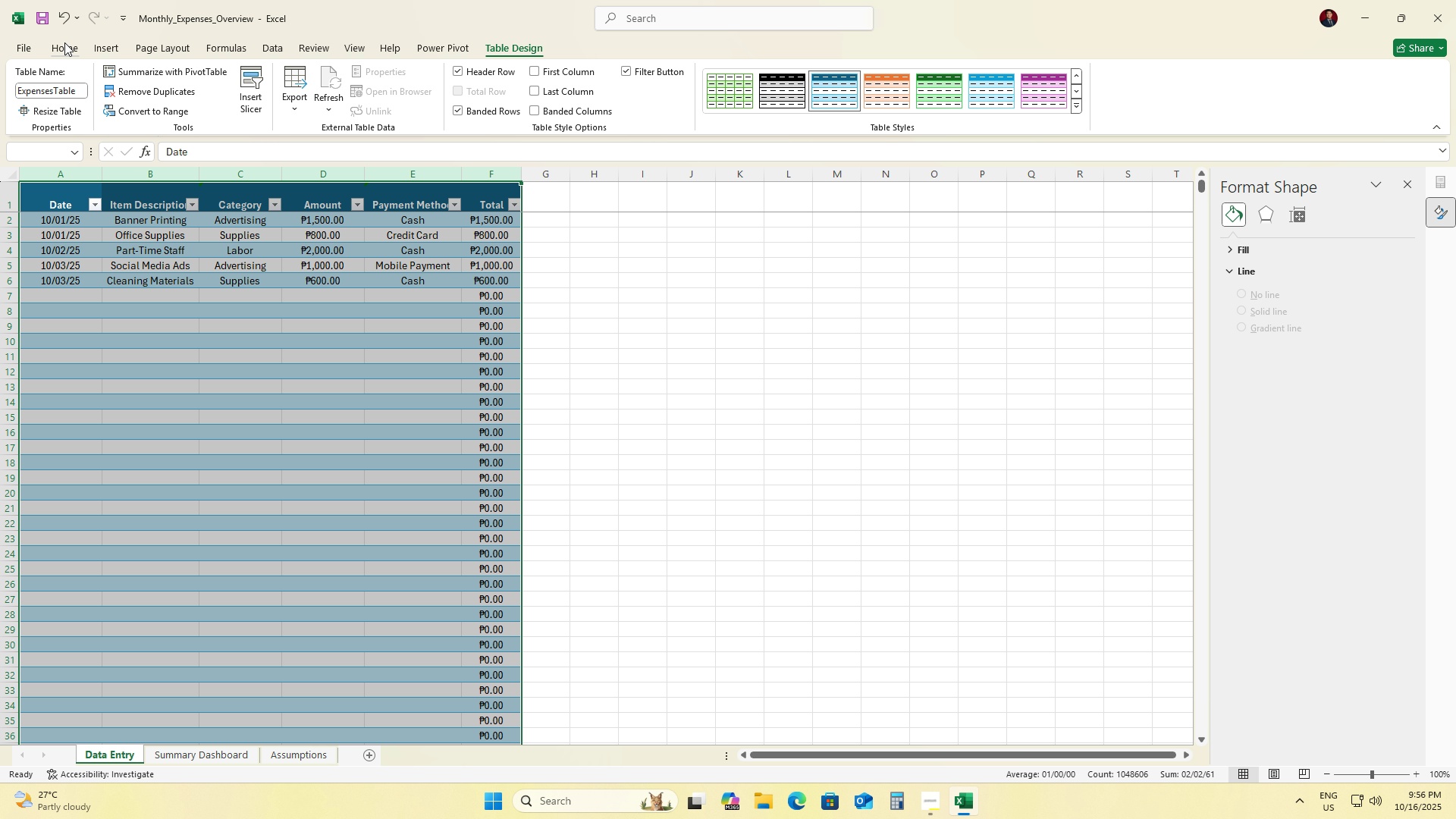 
left_click([52, 43])
 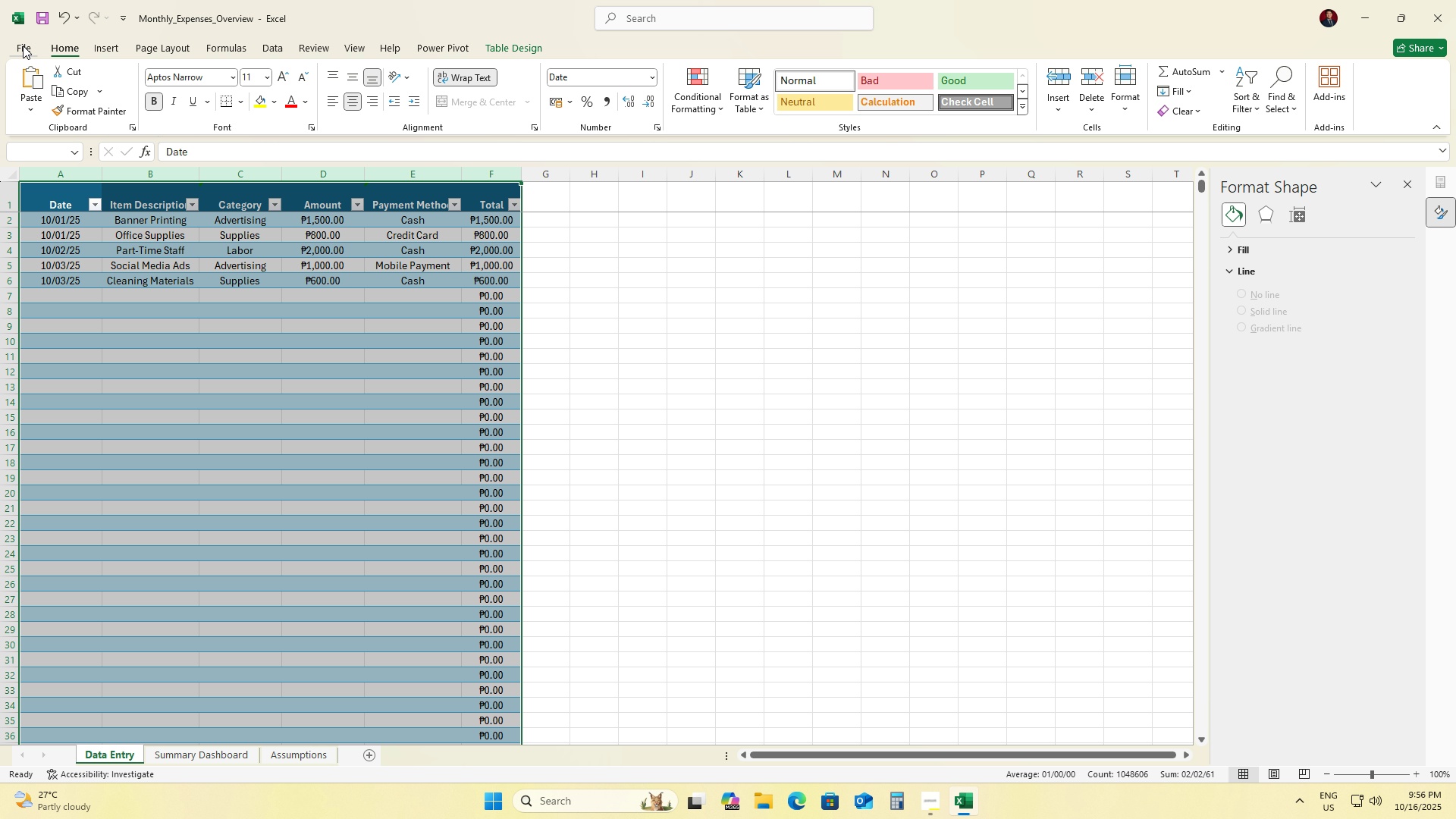 
left_click([23, 46])
 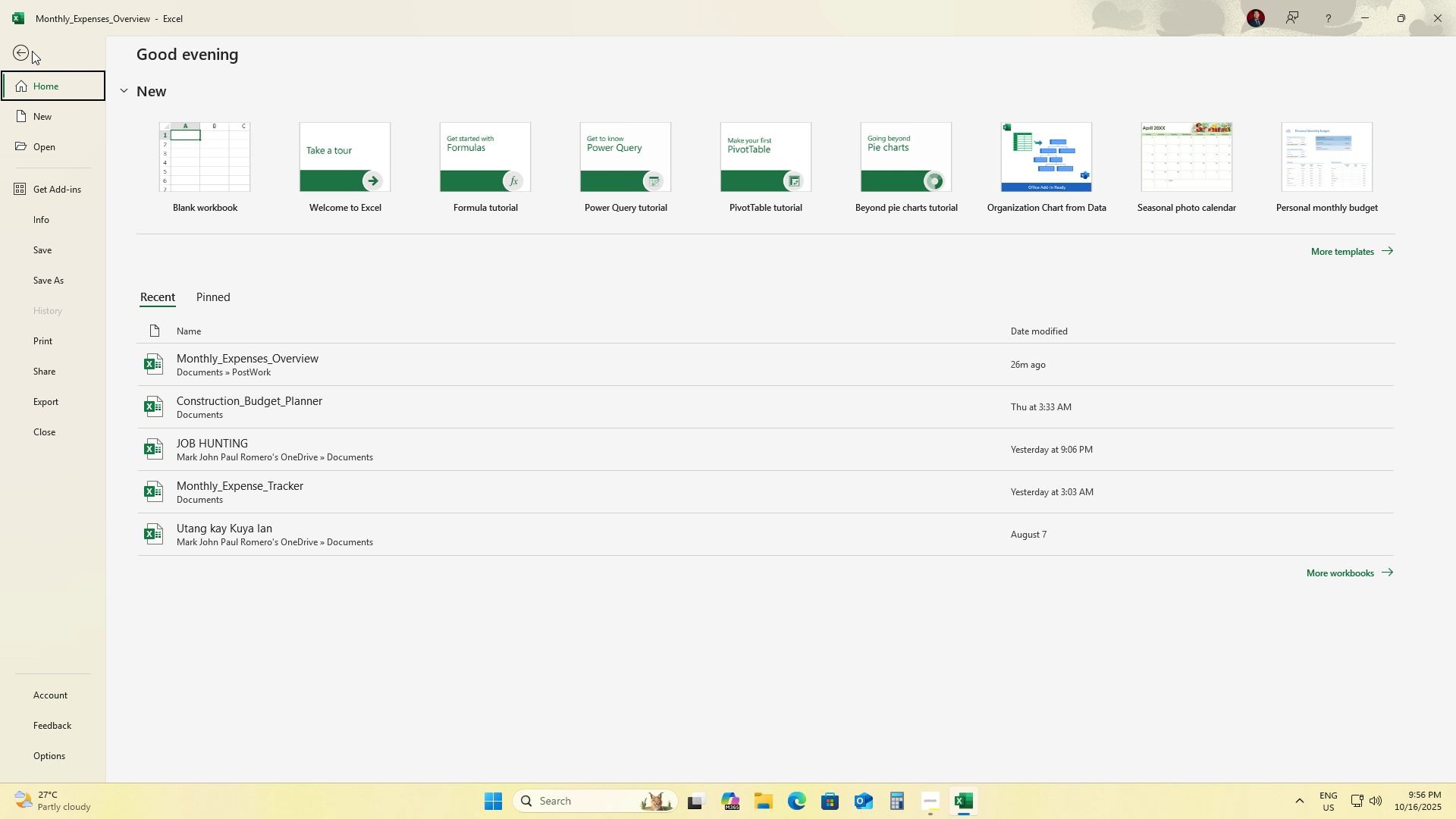 
left_click([27, 49])
 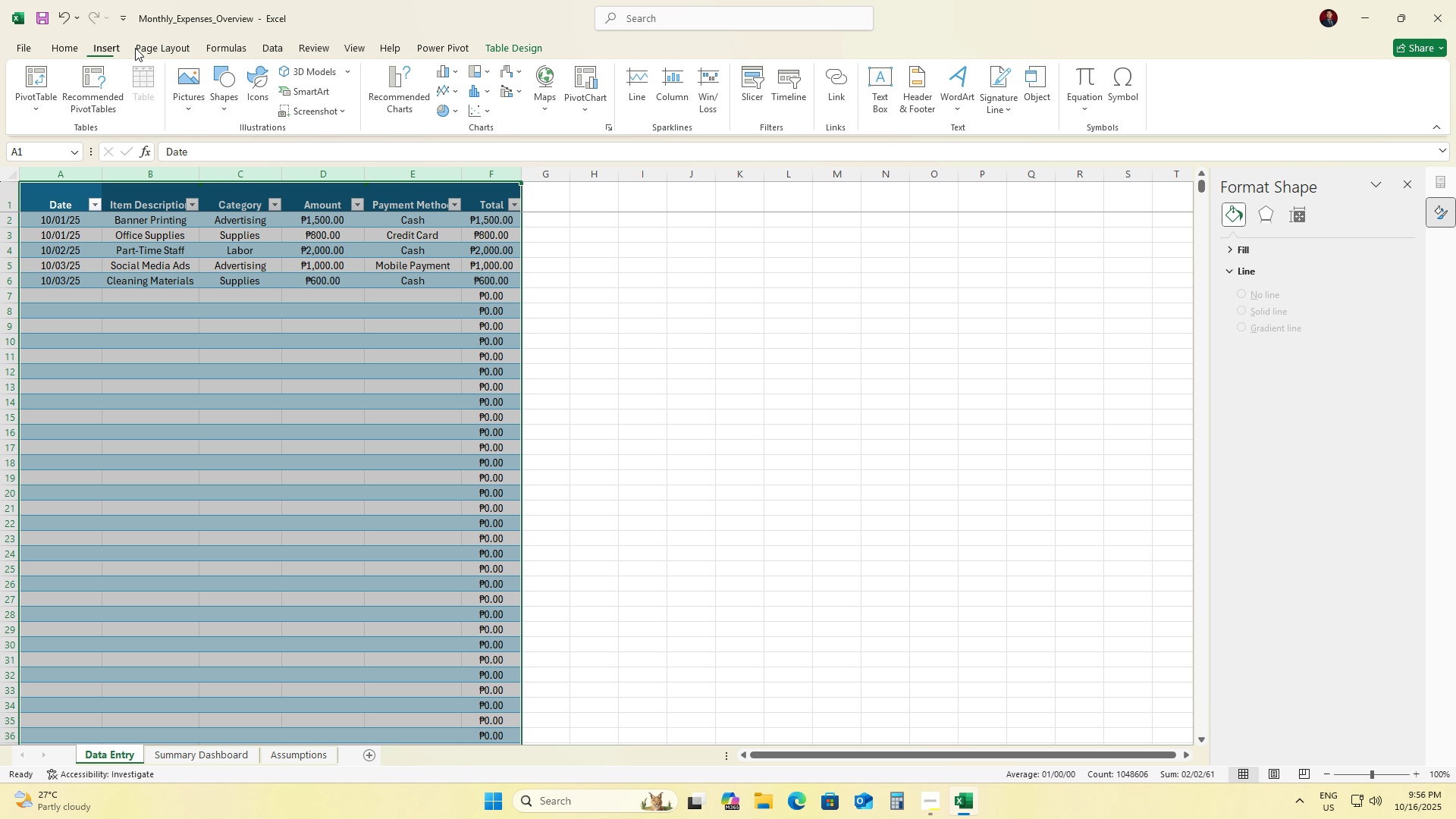 
double_click([157, 48])
 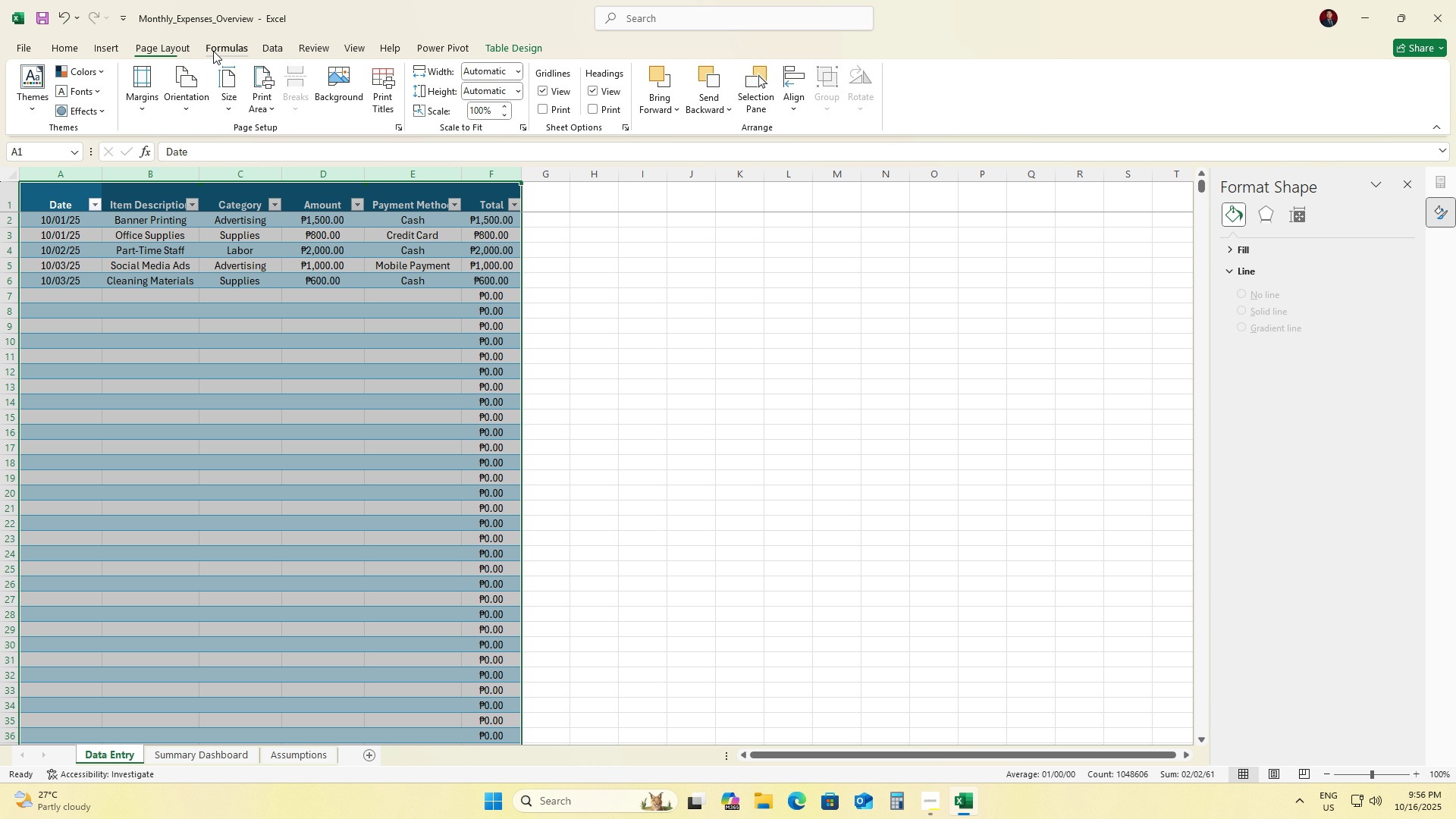 
triple_click([213, 51])
 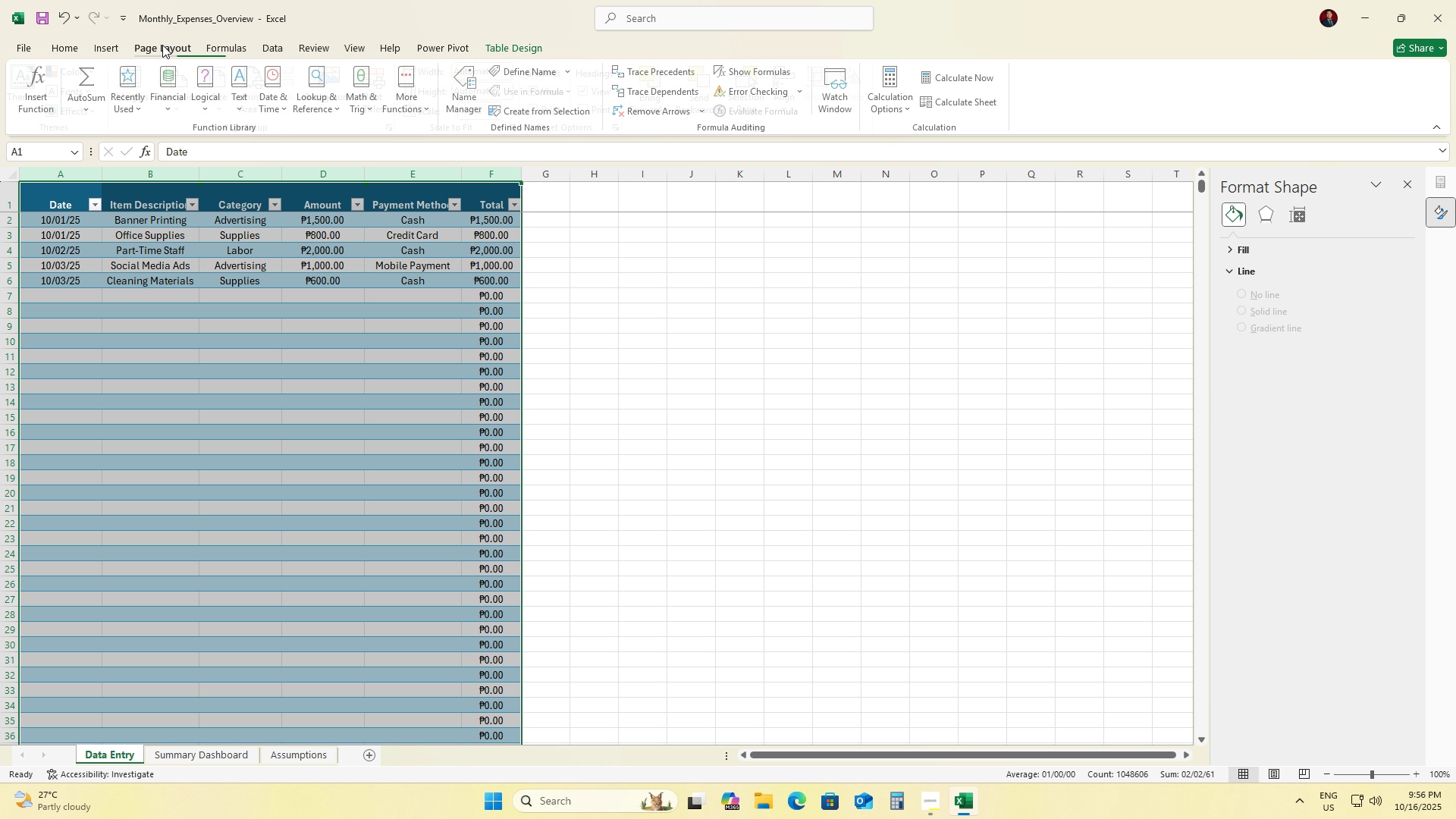 
triple_click([162, 45])
 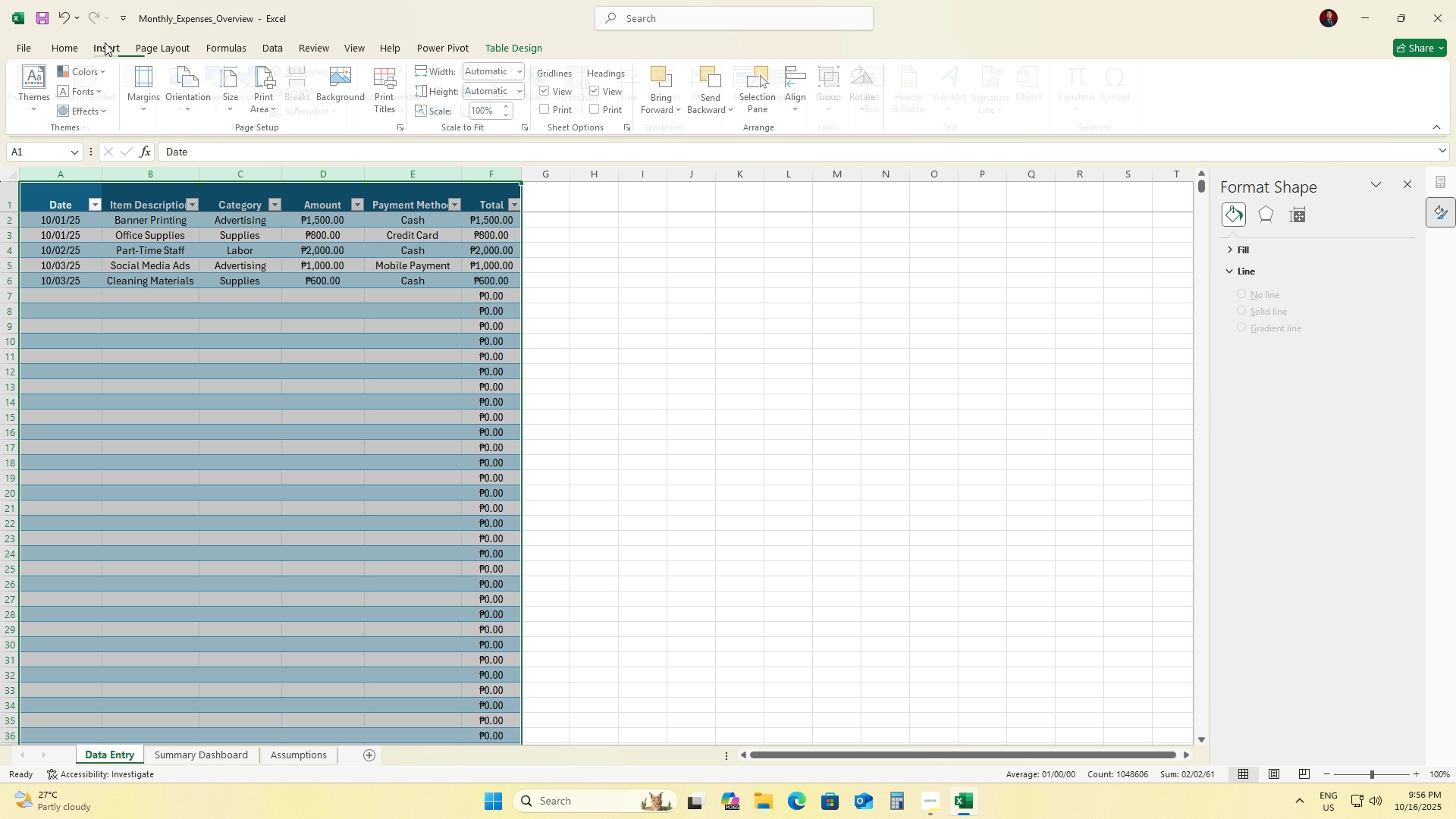 
triple_click([105, 42])
 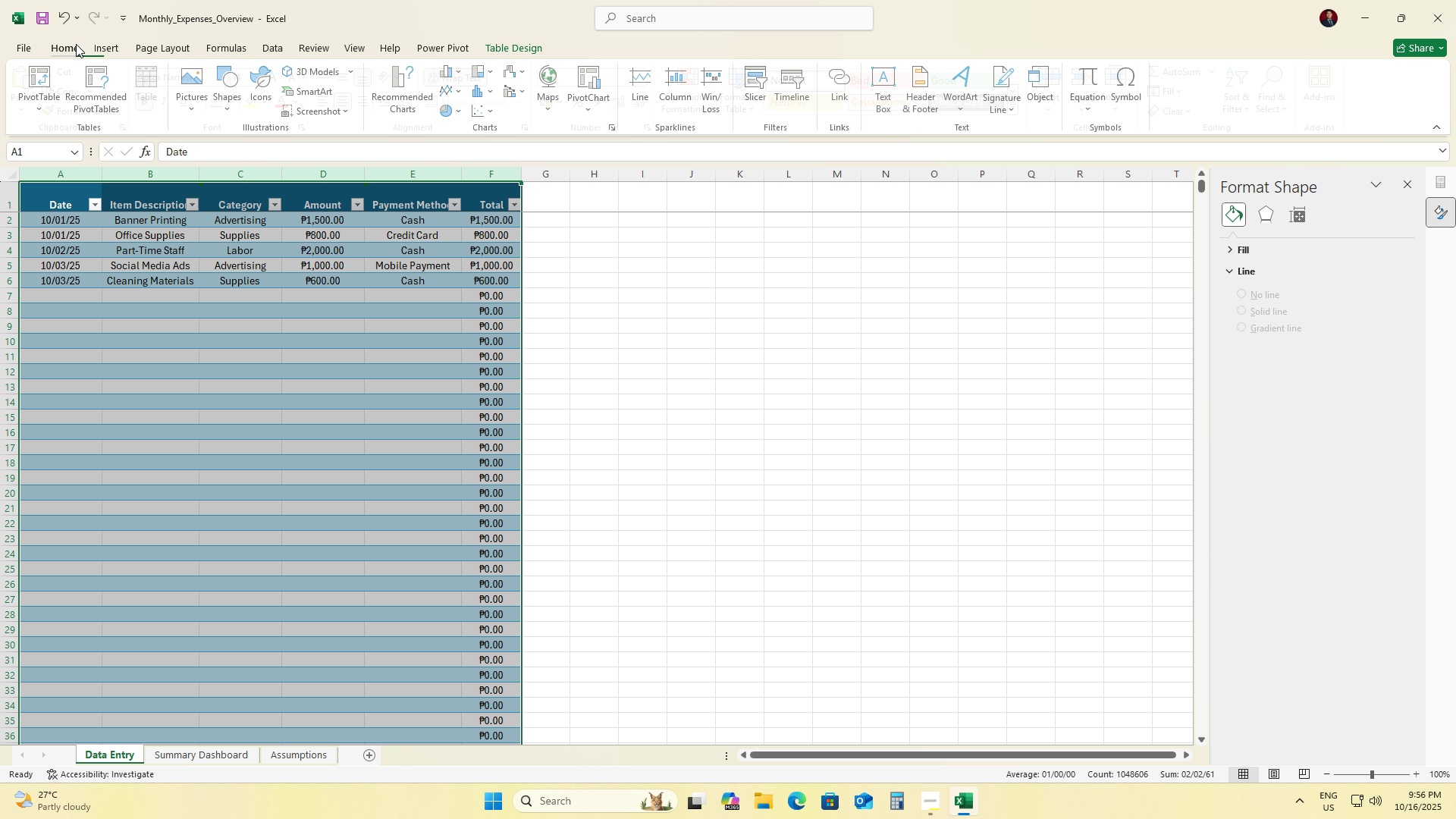 
left_click([76, 44])
 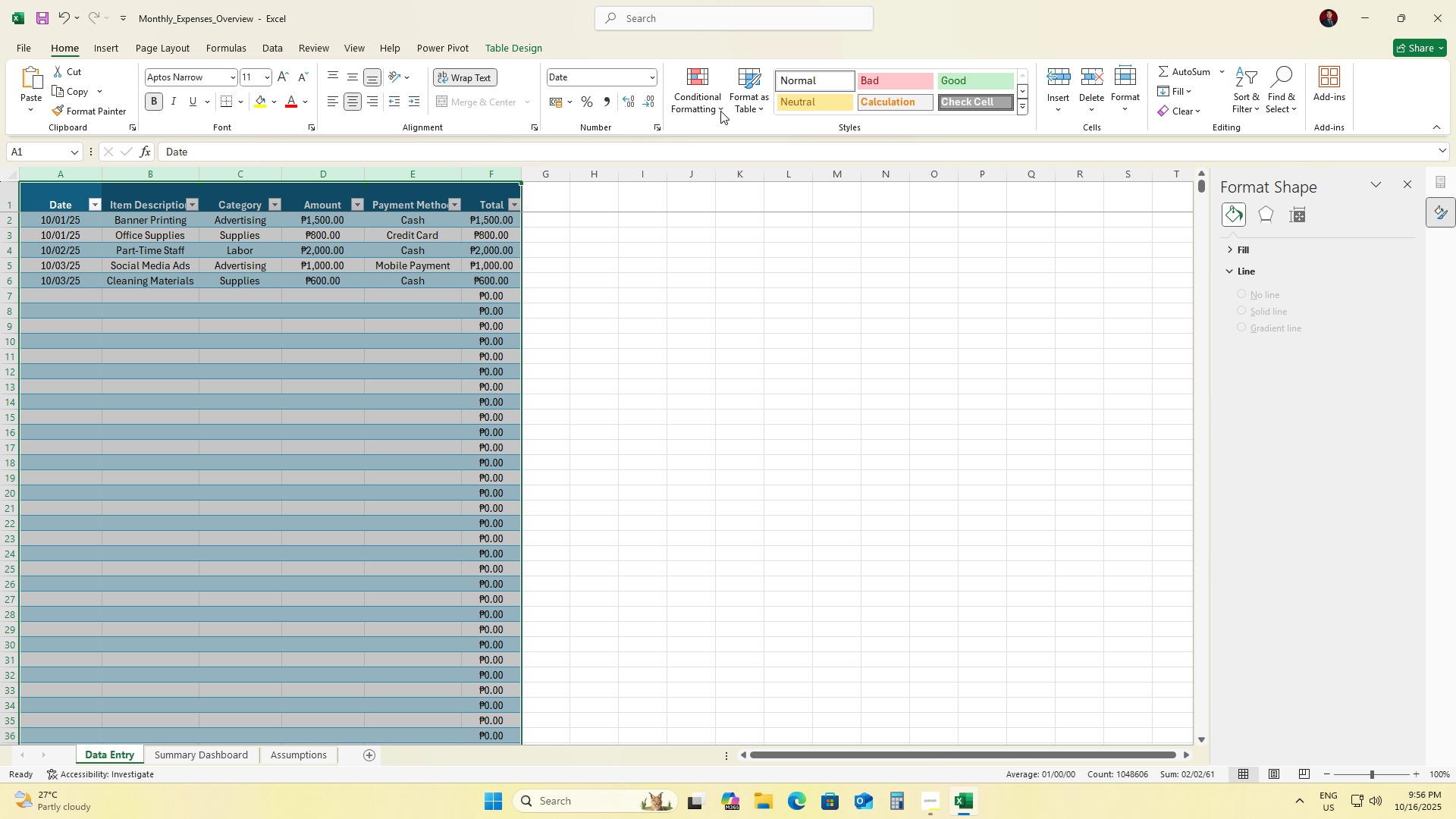 
left_click([692, 108])
 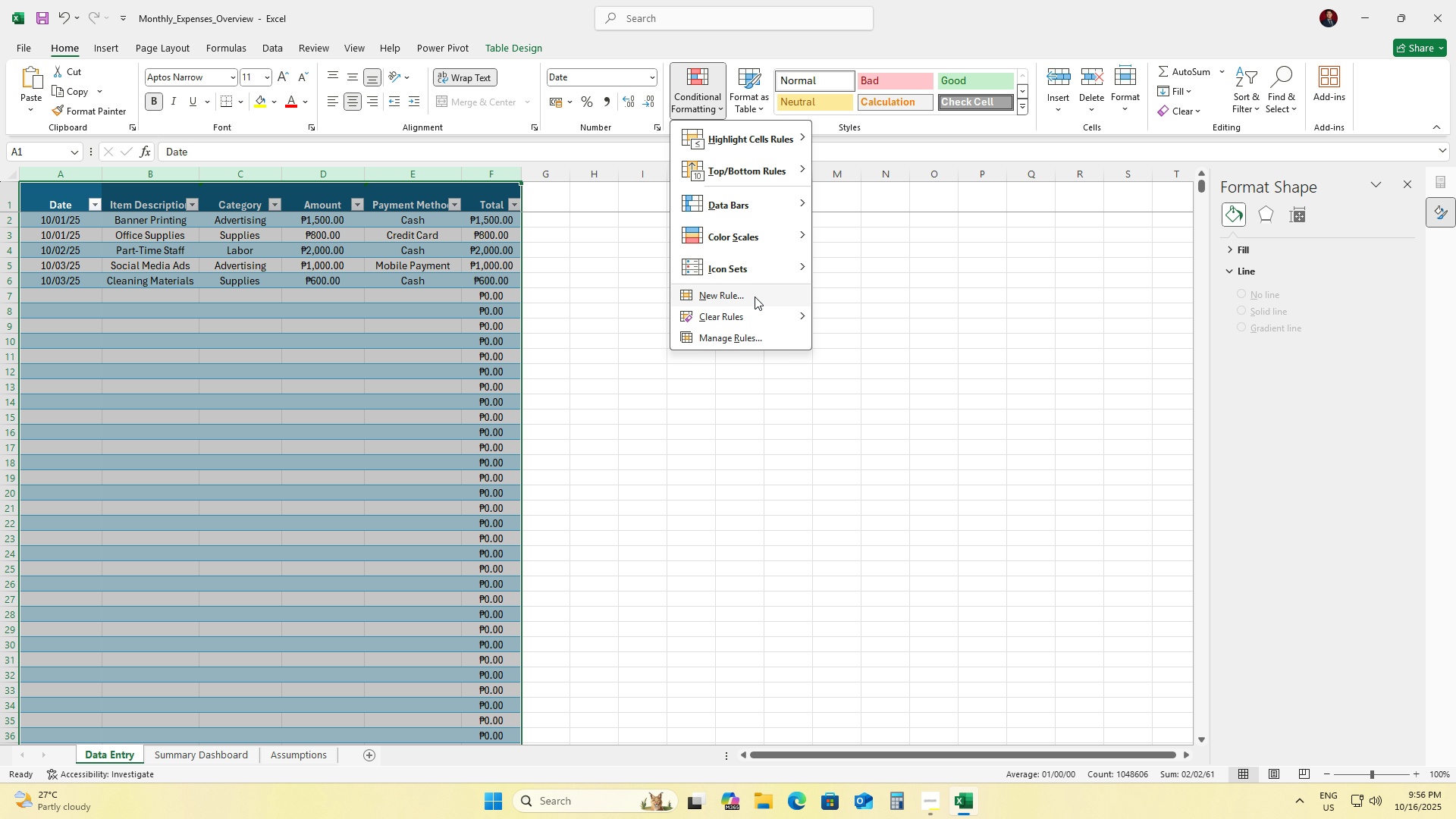 
wait(5.46)
 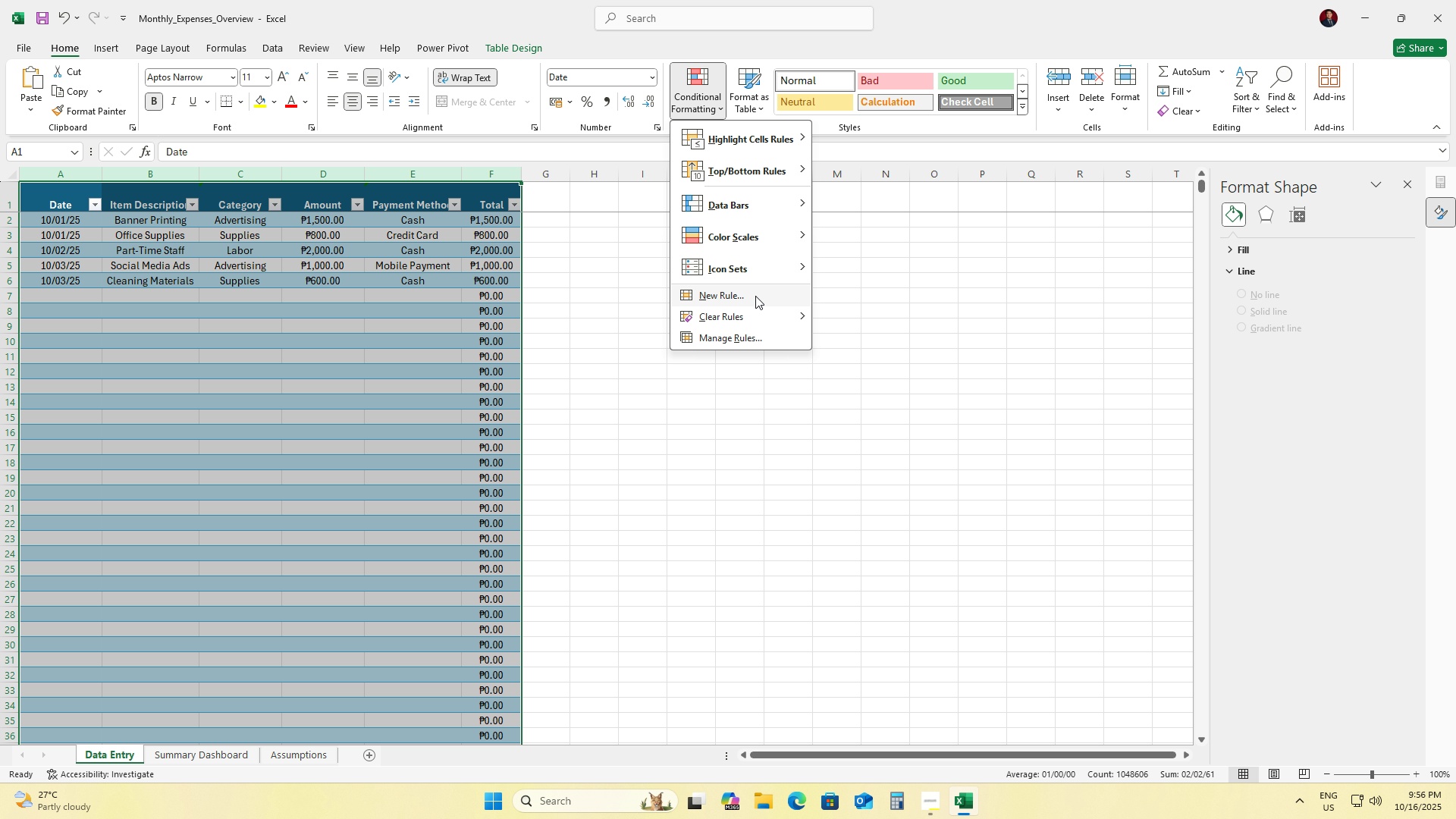 
left_click([755, 297])
 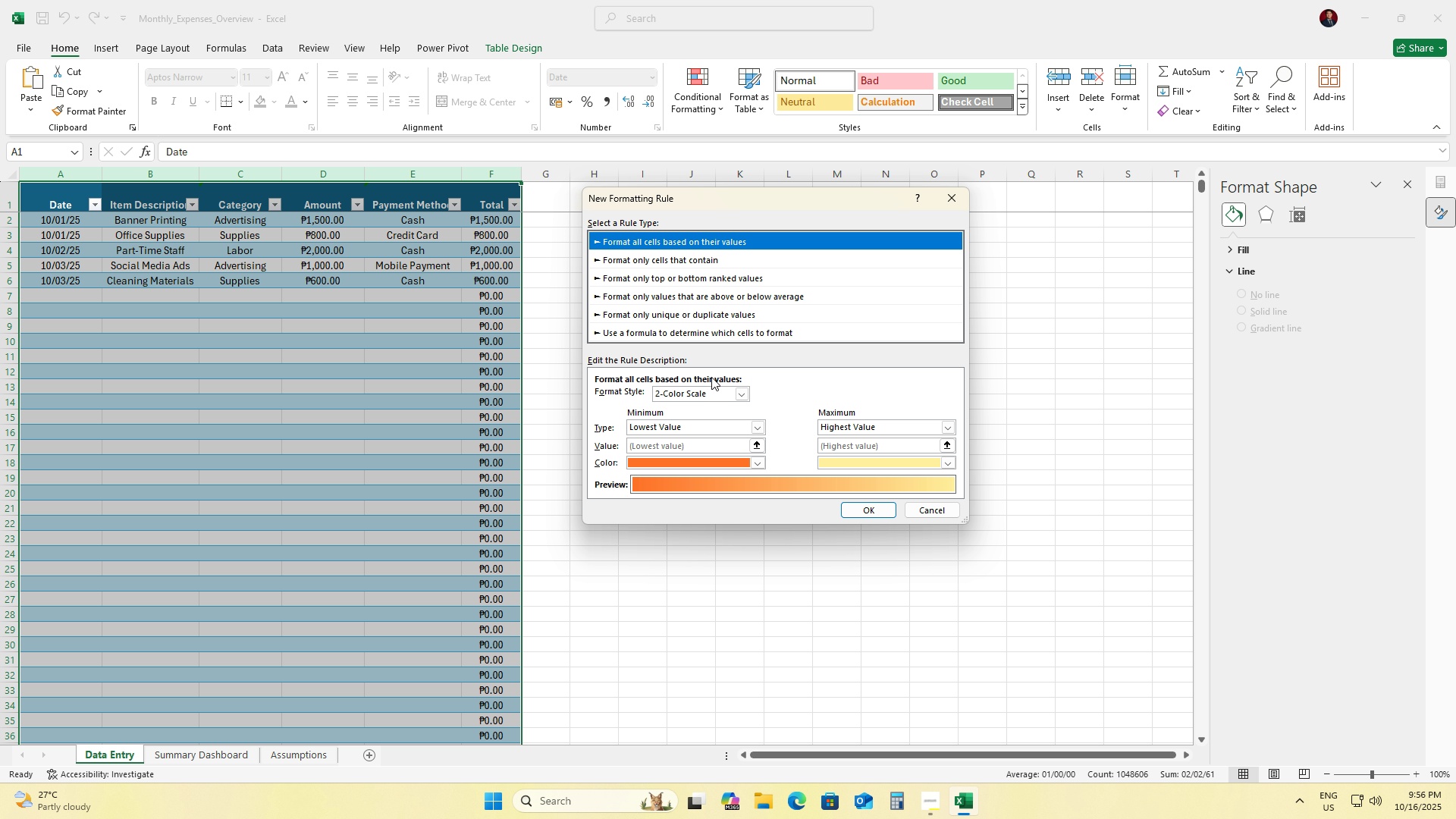 
left_click([657, 328])
 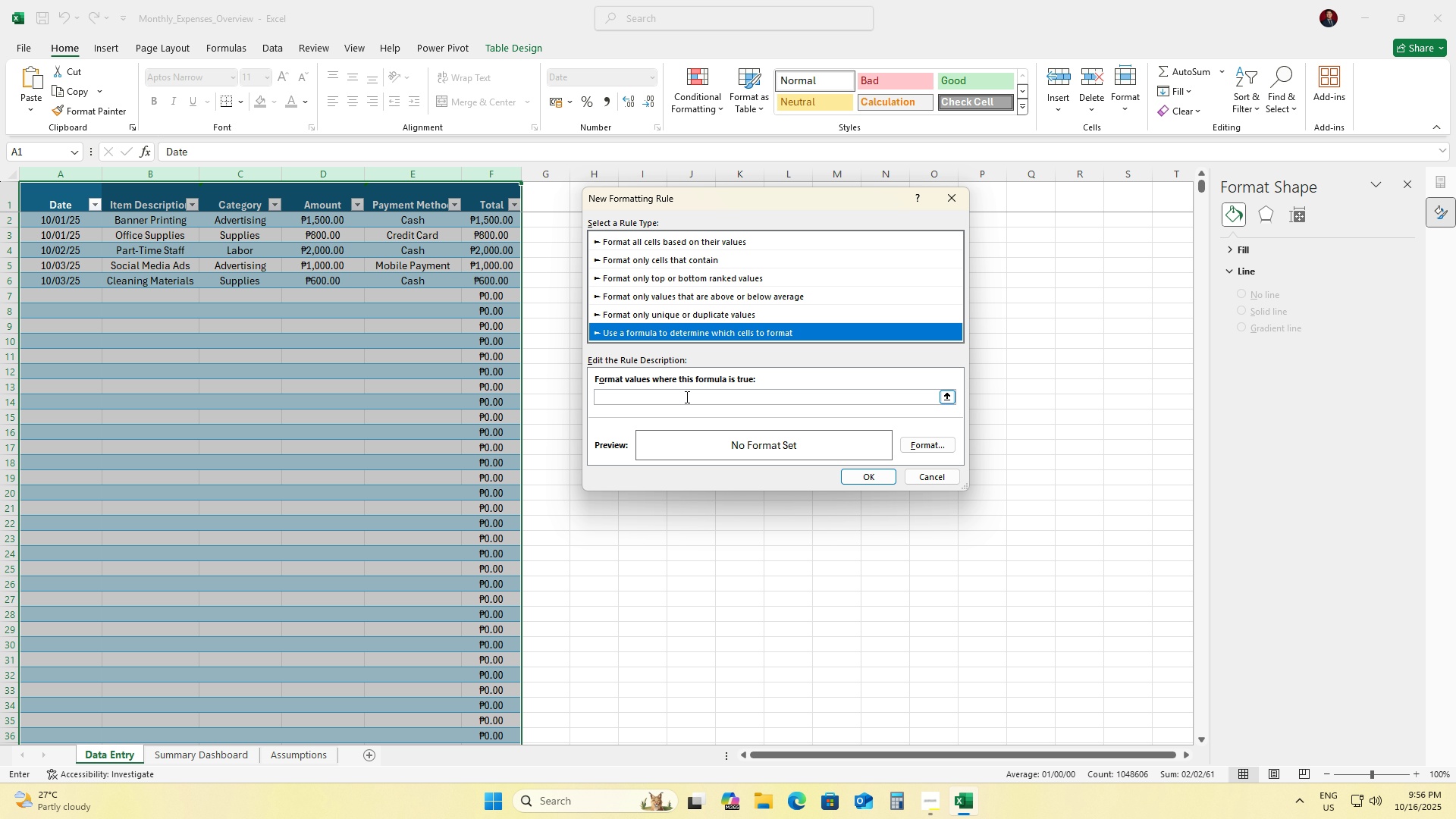 
left_click([686, 397])
 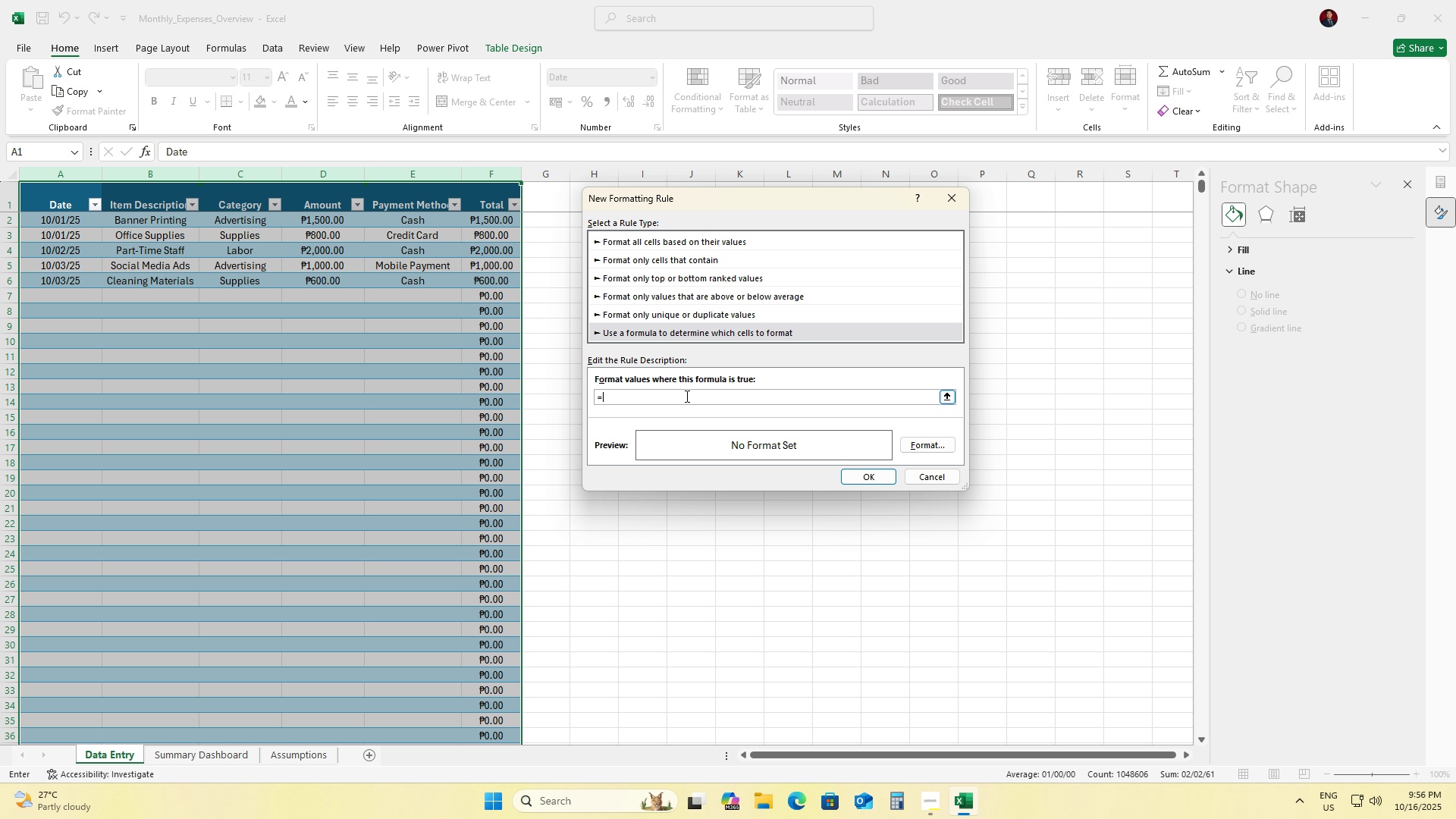 
type(=MOD(ROW(),2)
 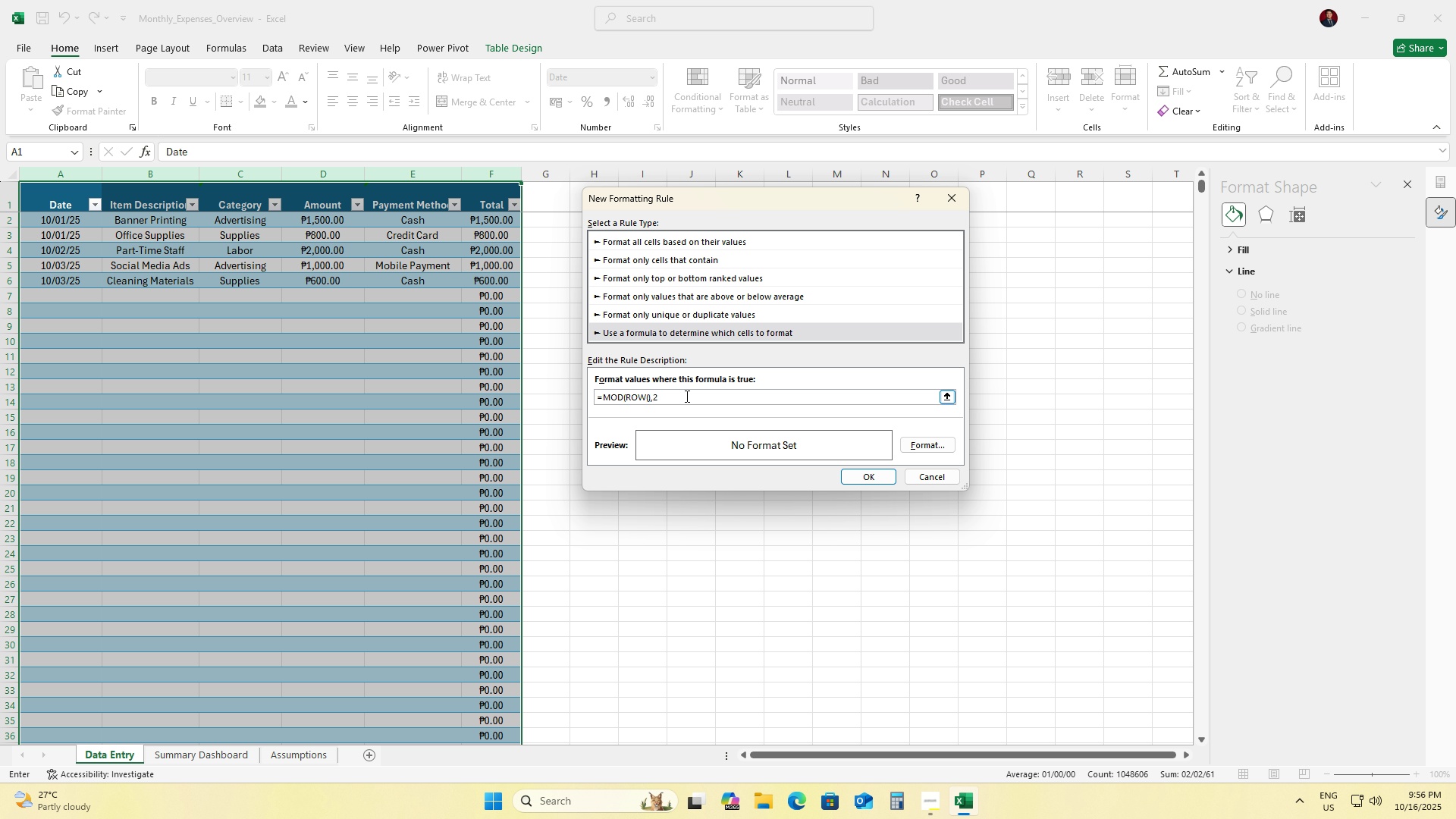 
hold_key(key=ShiftRight, duration=1.53)
 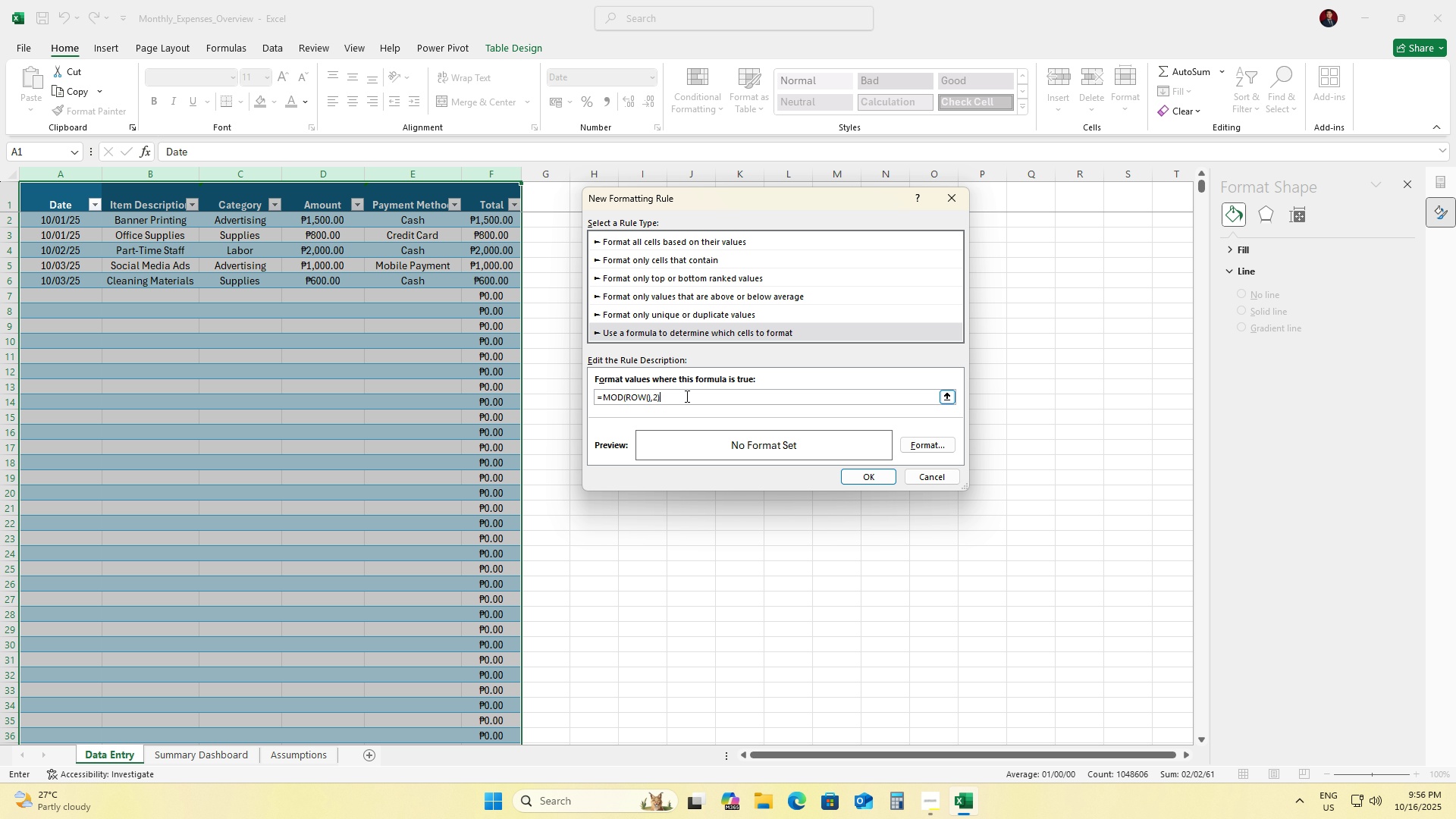 
key(Shift+0)
 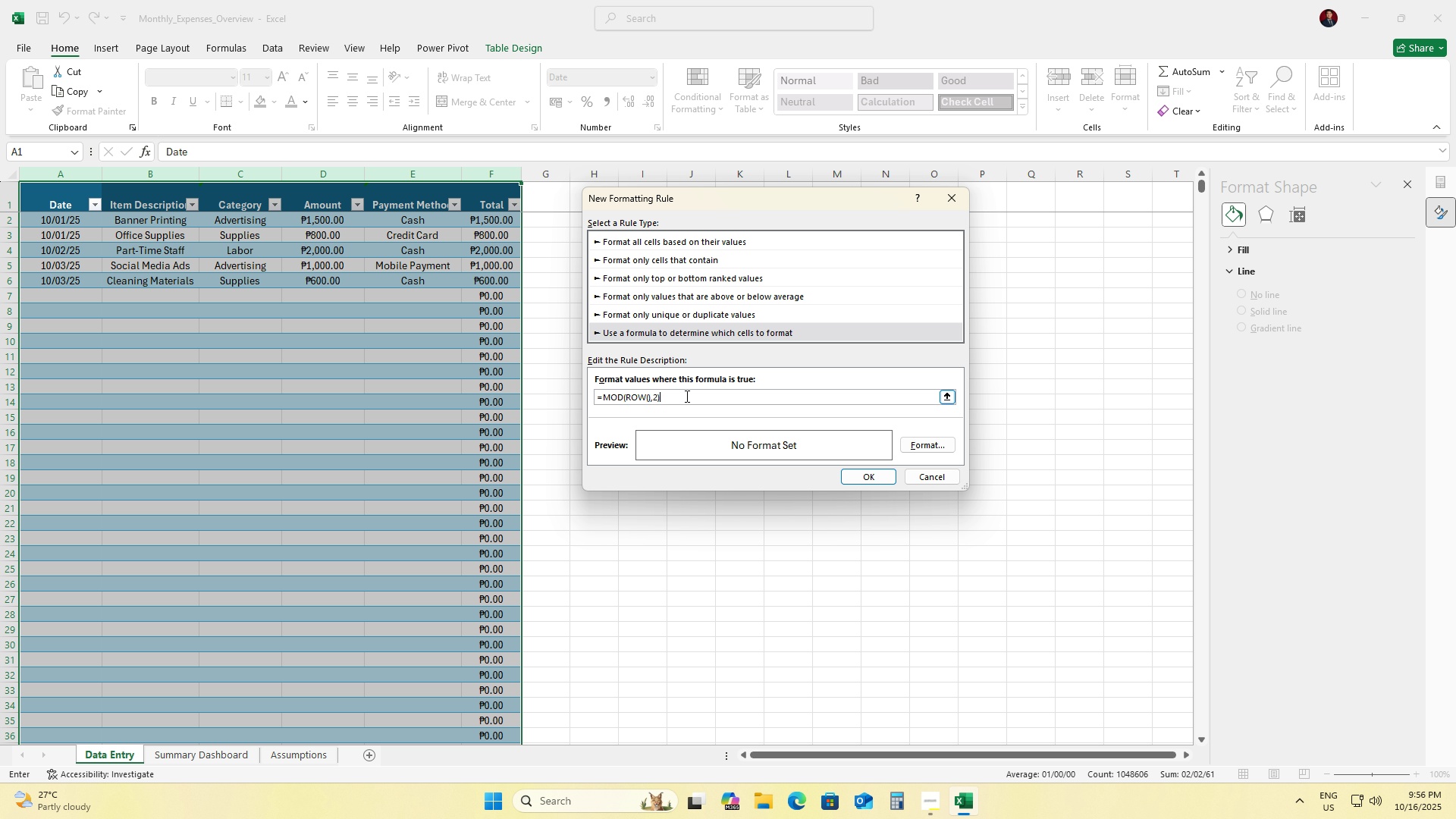 
key(Equal)
 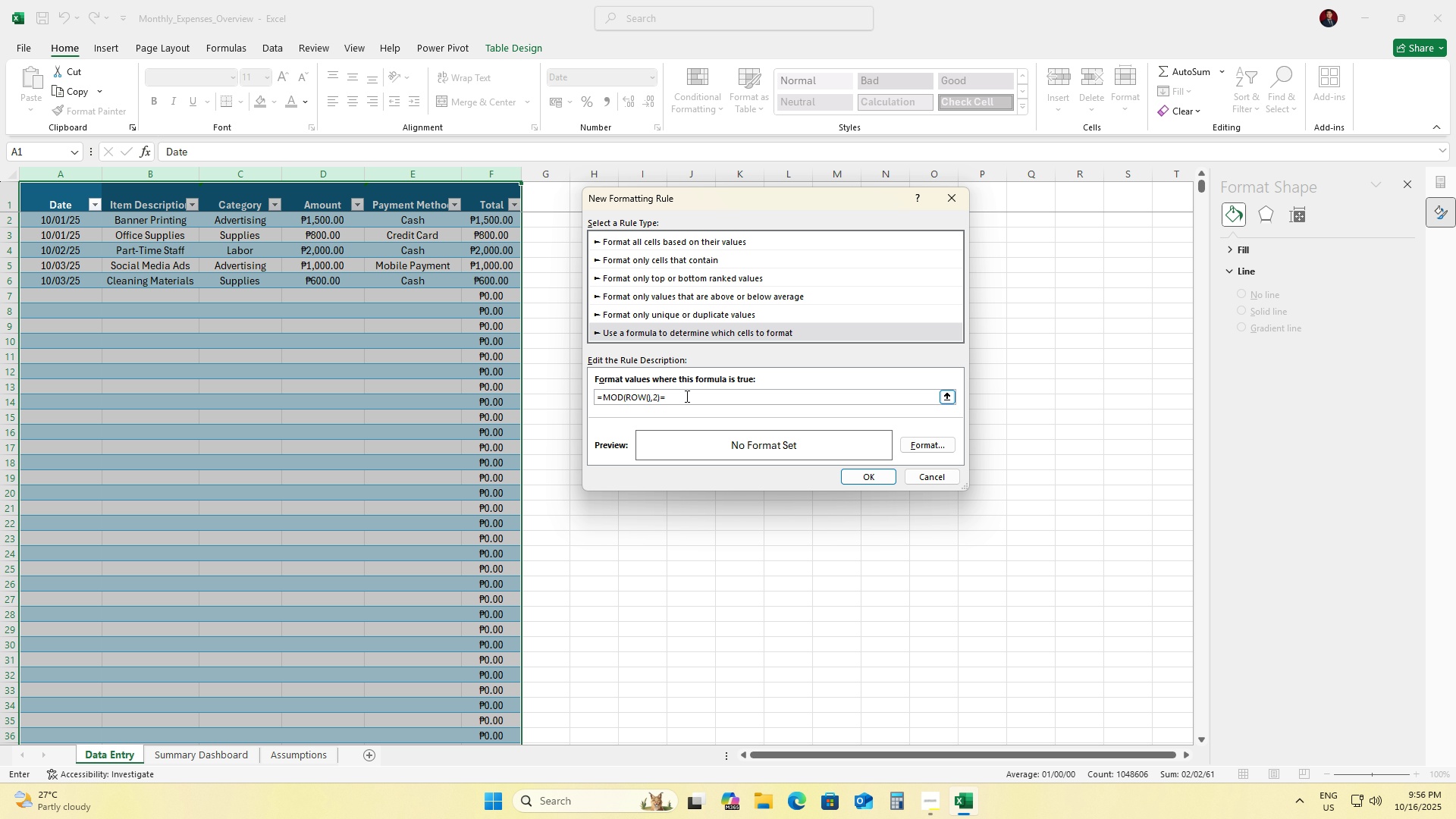 
key(0)
 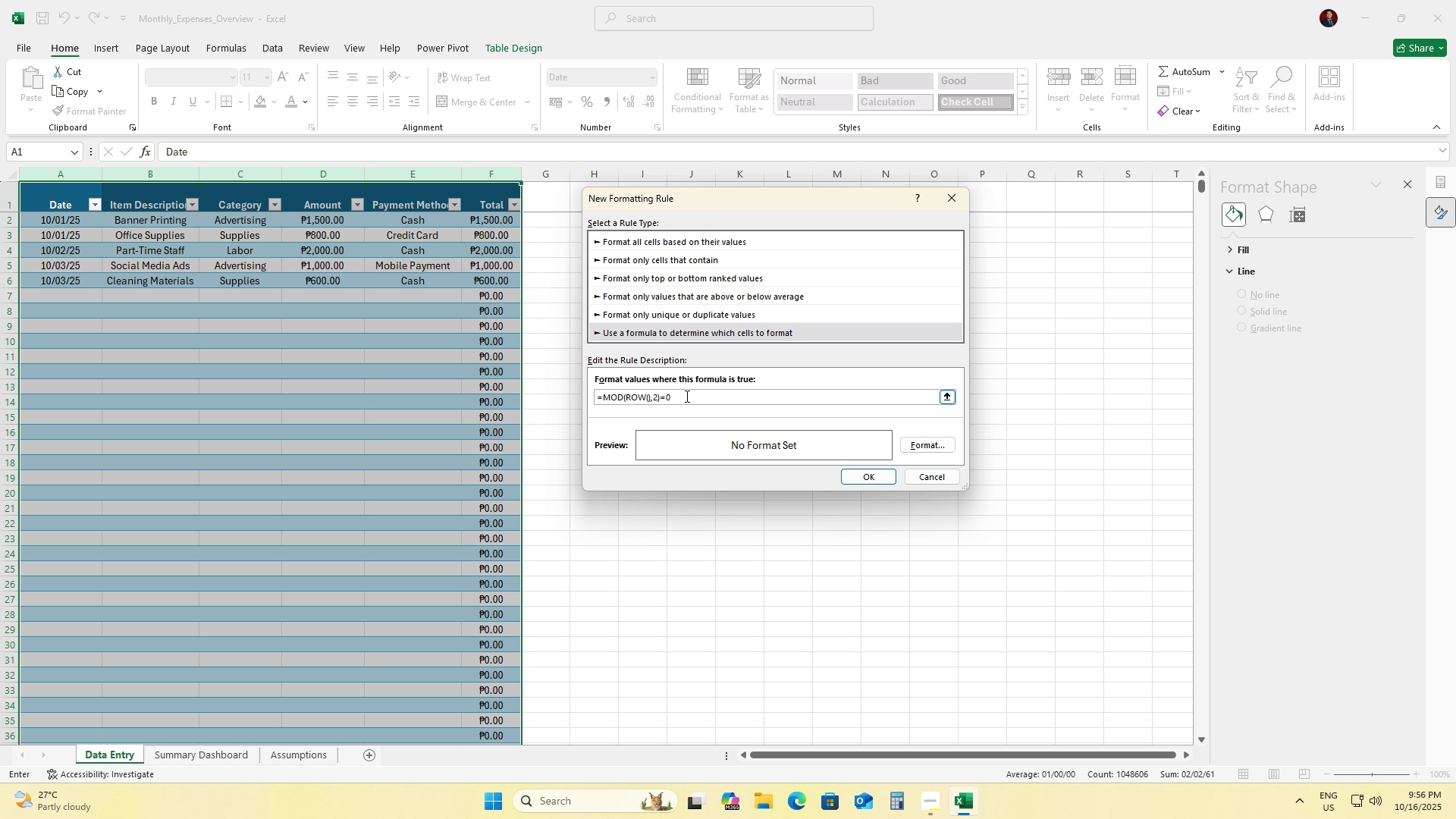 
key(Enter)
 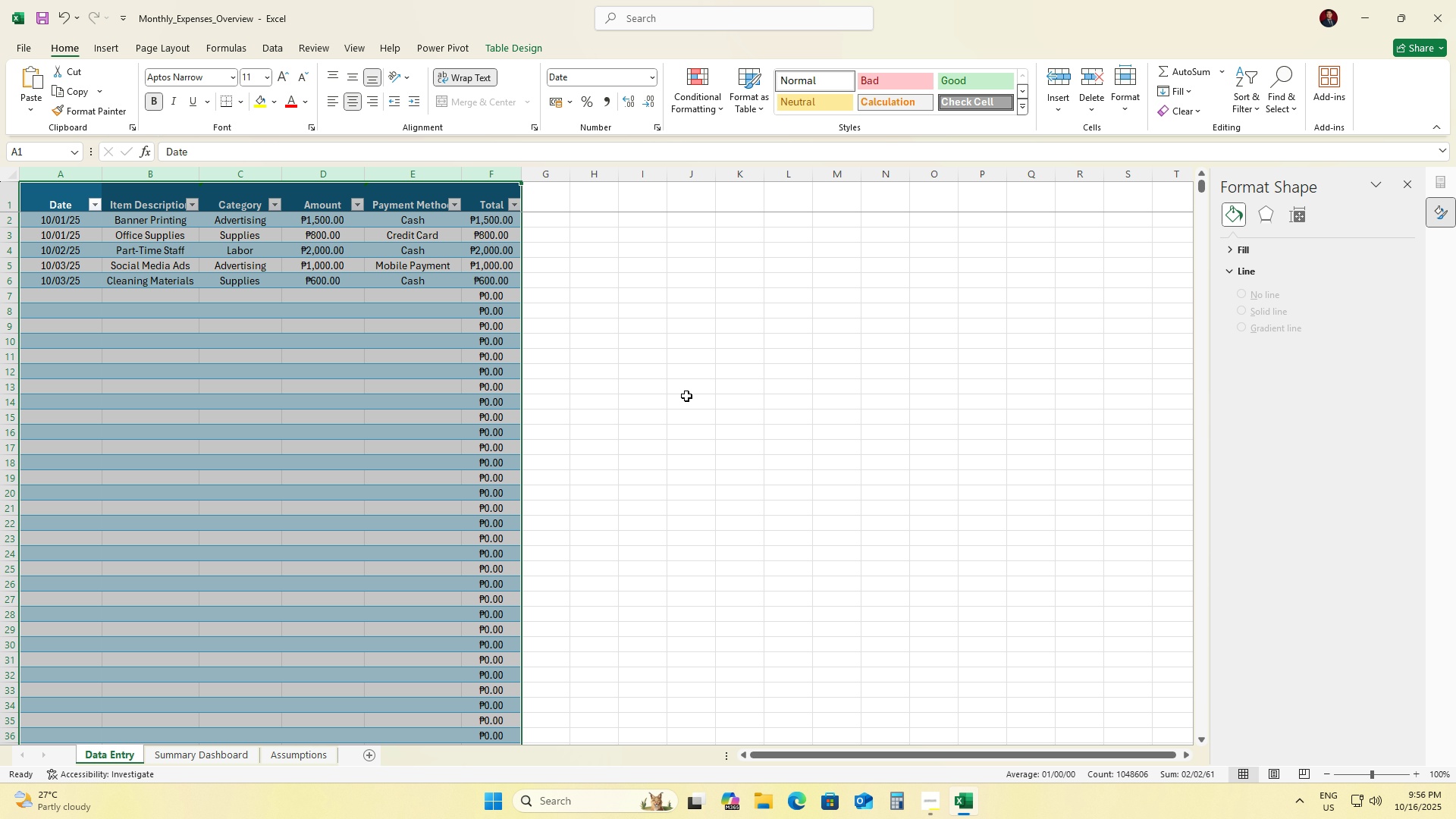 
left_click([687, 395])
 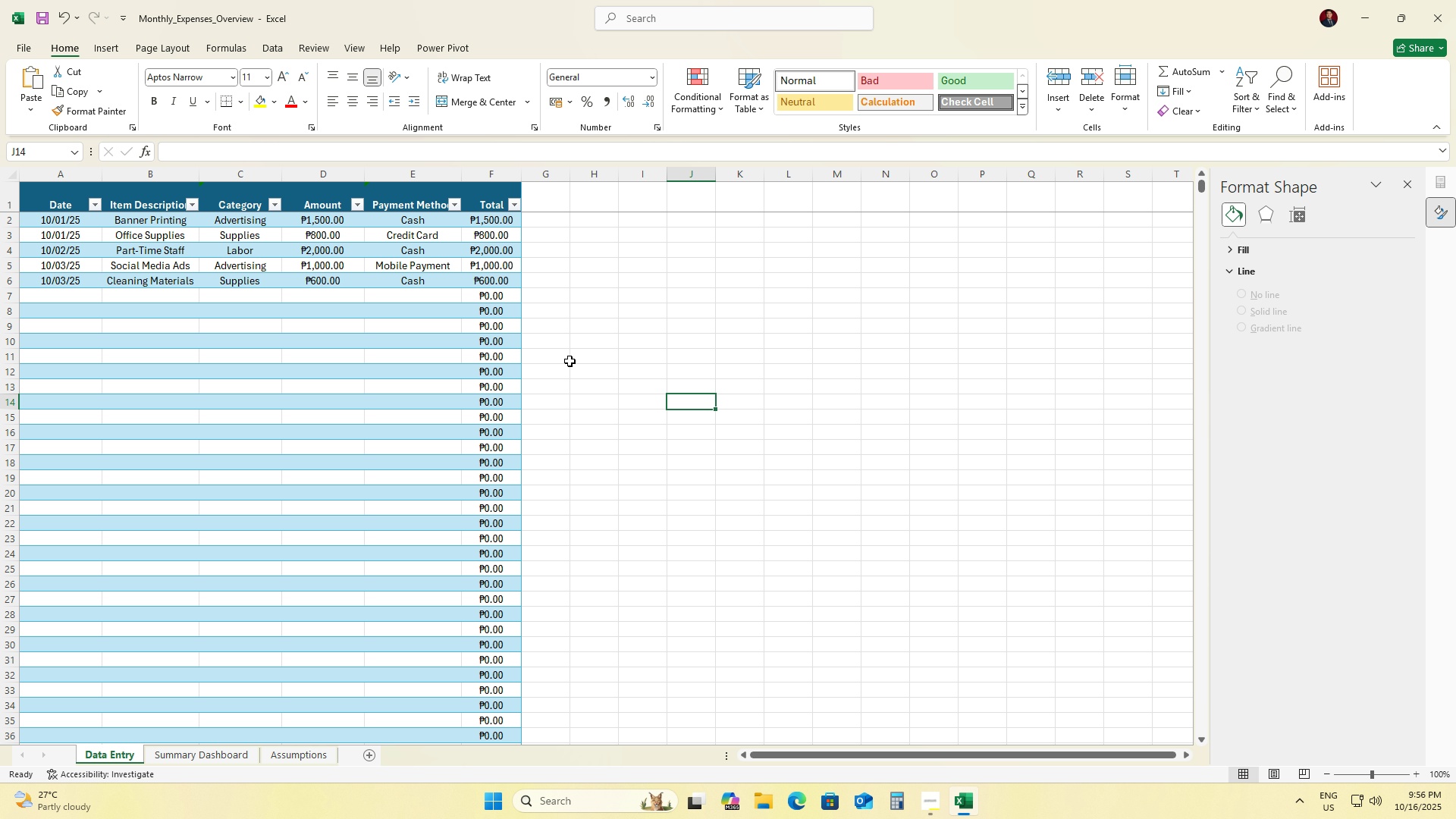 
scroll: coordinate [494, 366], scroll_direction: down, amount: 1.0
 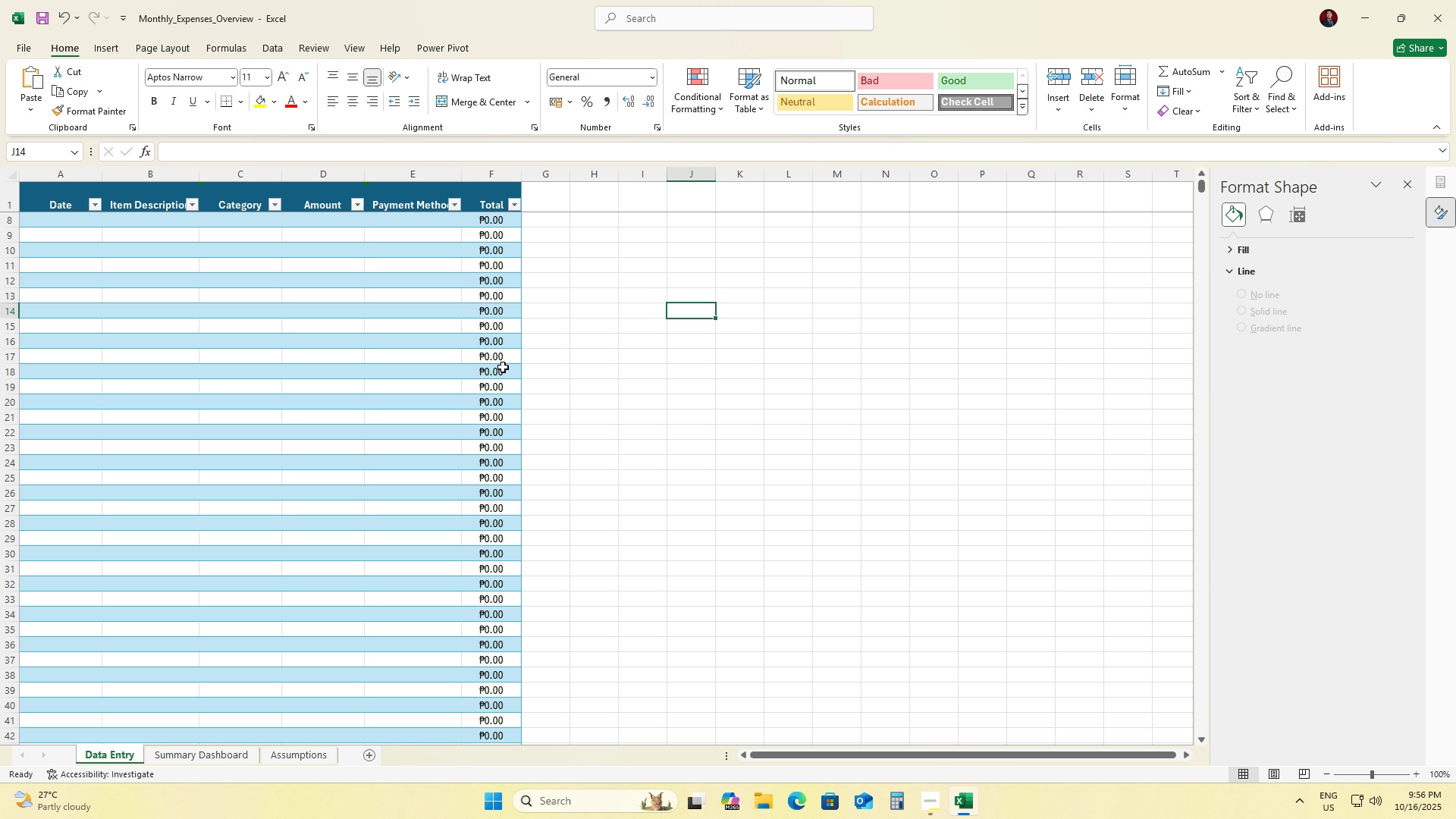 
scroll: coordinate [526, 379], scroll_direction: up, amount: 7.0
 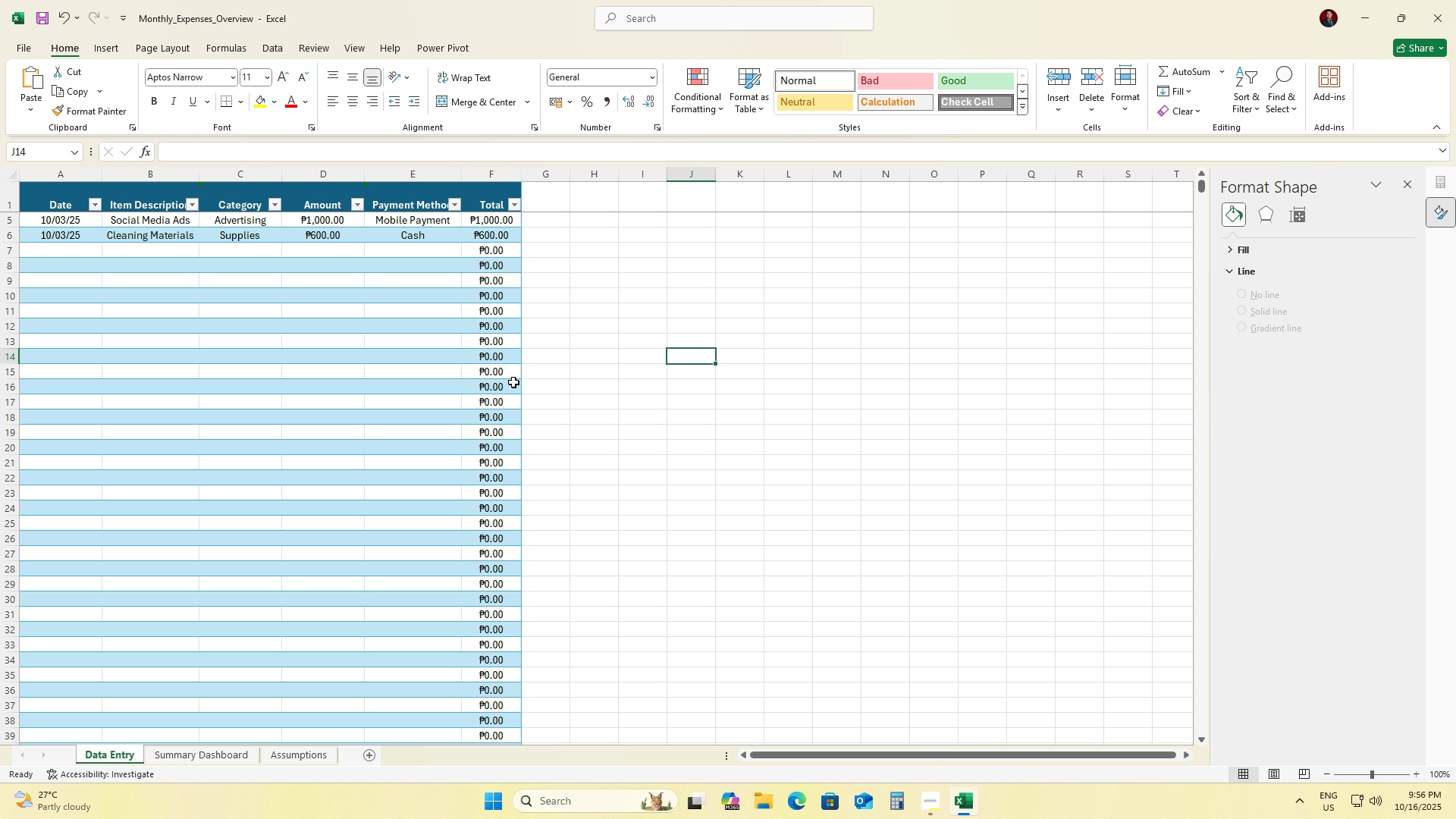 
wait(5.54)
 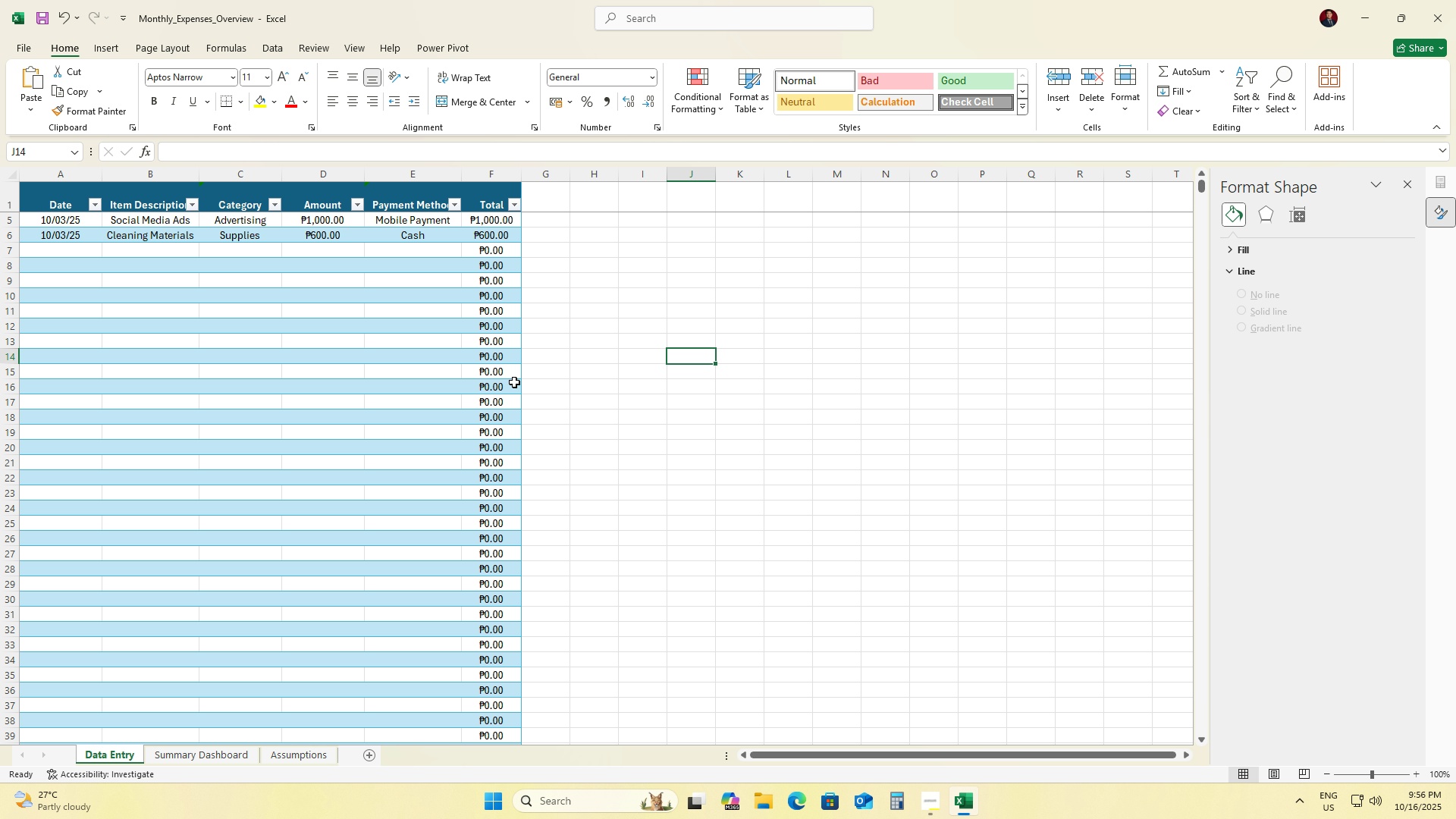 
left_click([70, 195])
 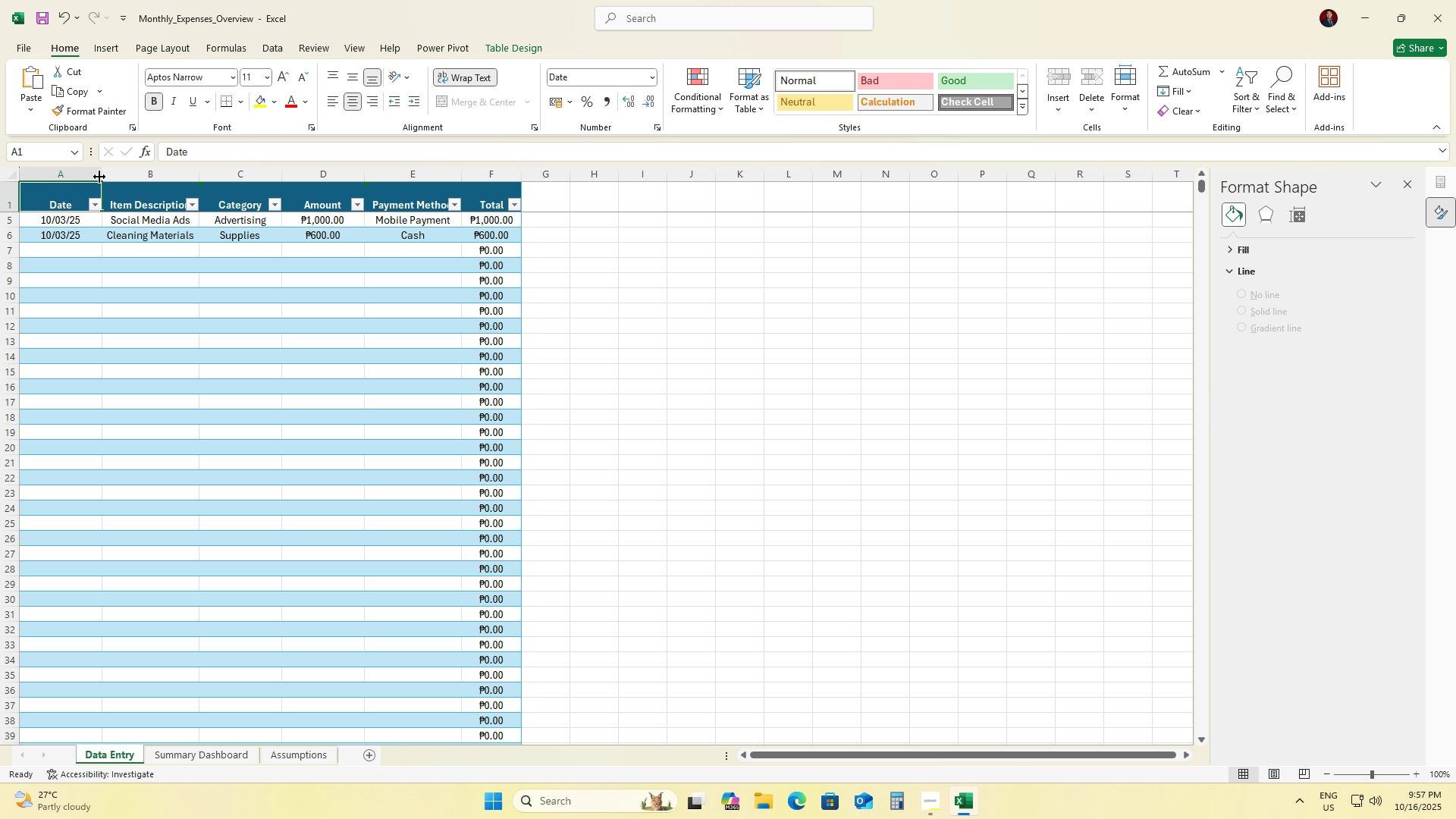 
left_click([86, 177])
 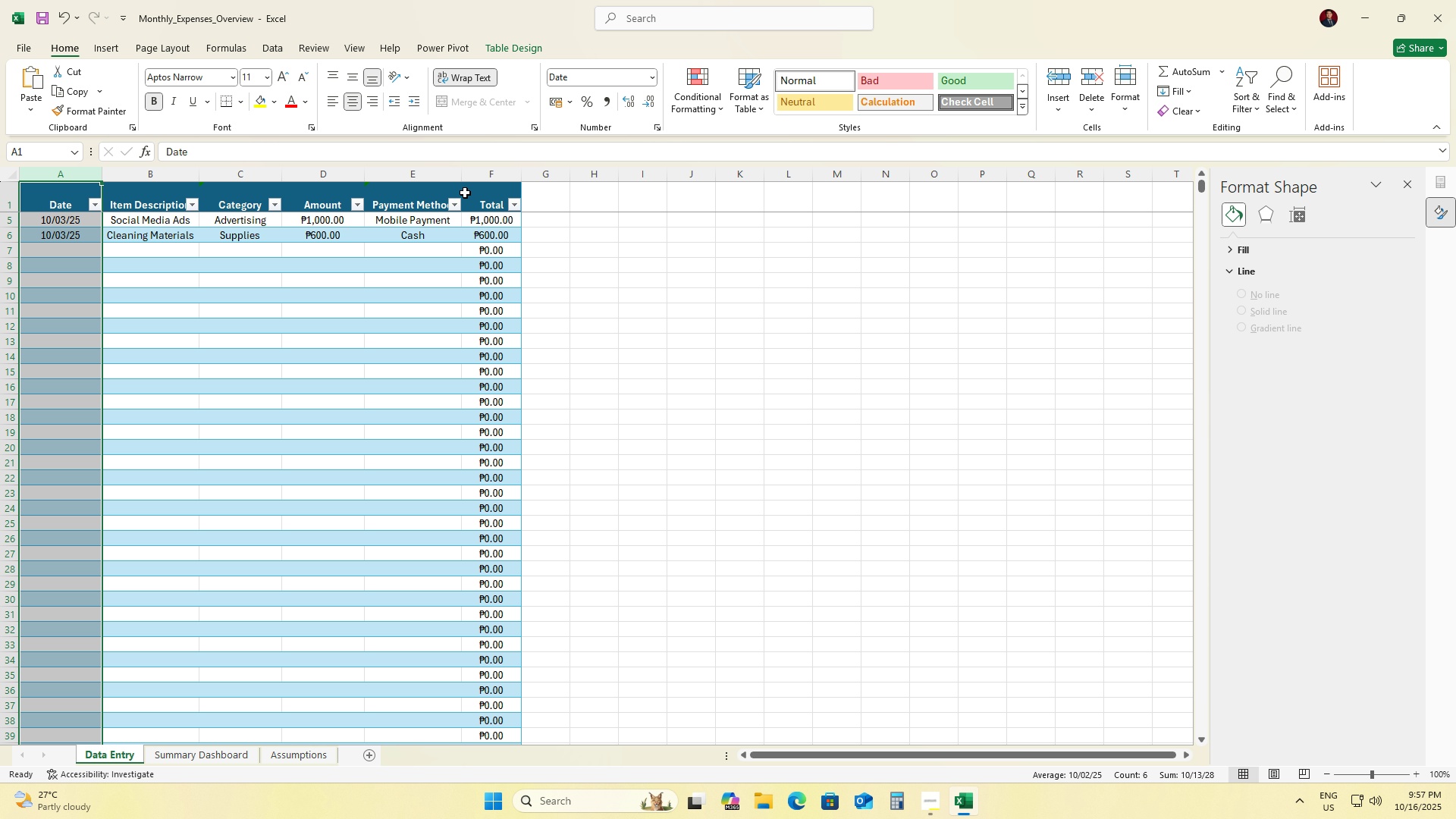 
hold_key(key=ShiftLeft, duration=0.81)
left_click([493, 180])
 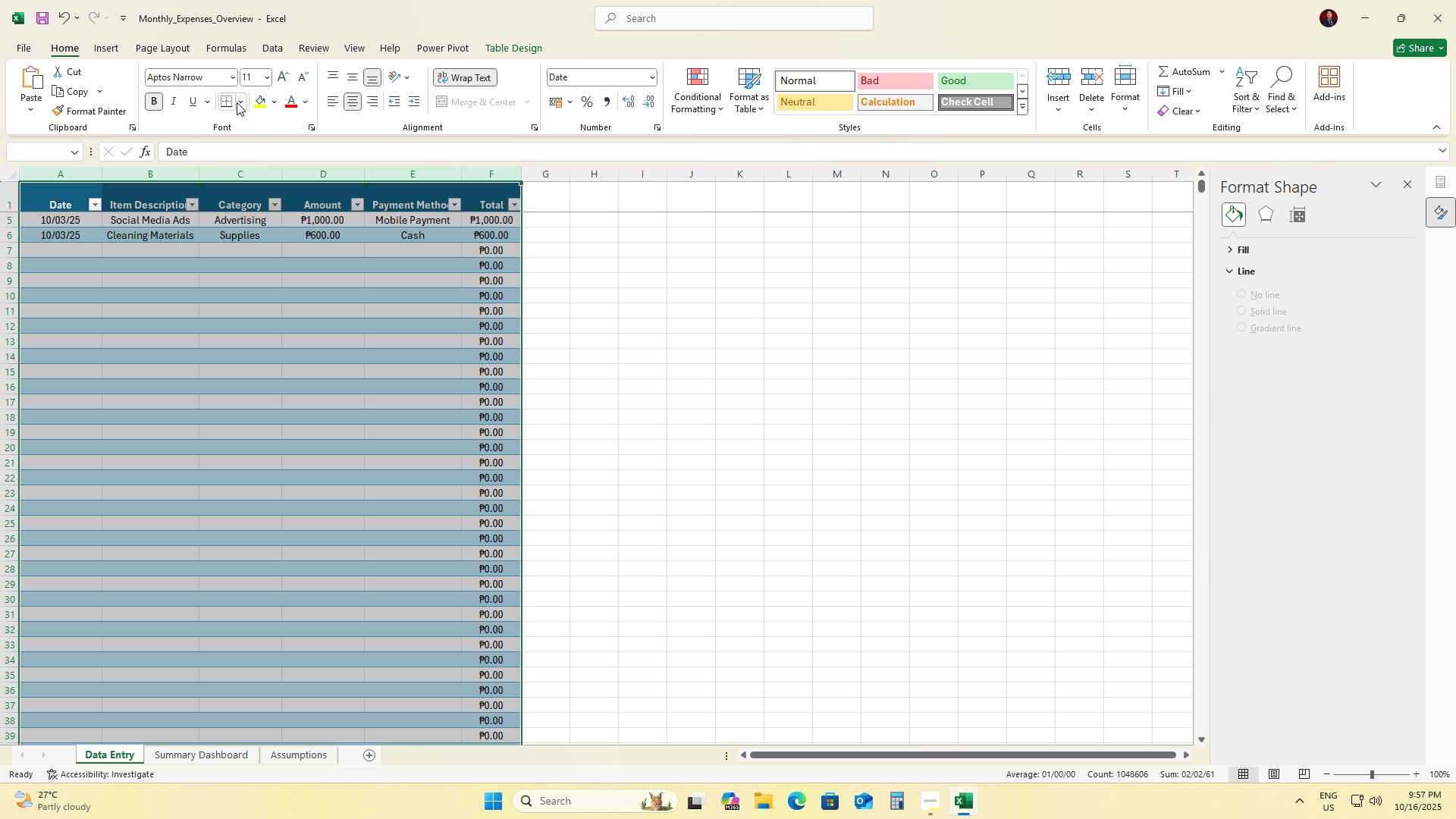 
left_click([240, 103])
 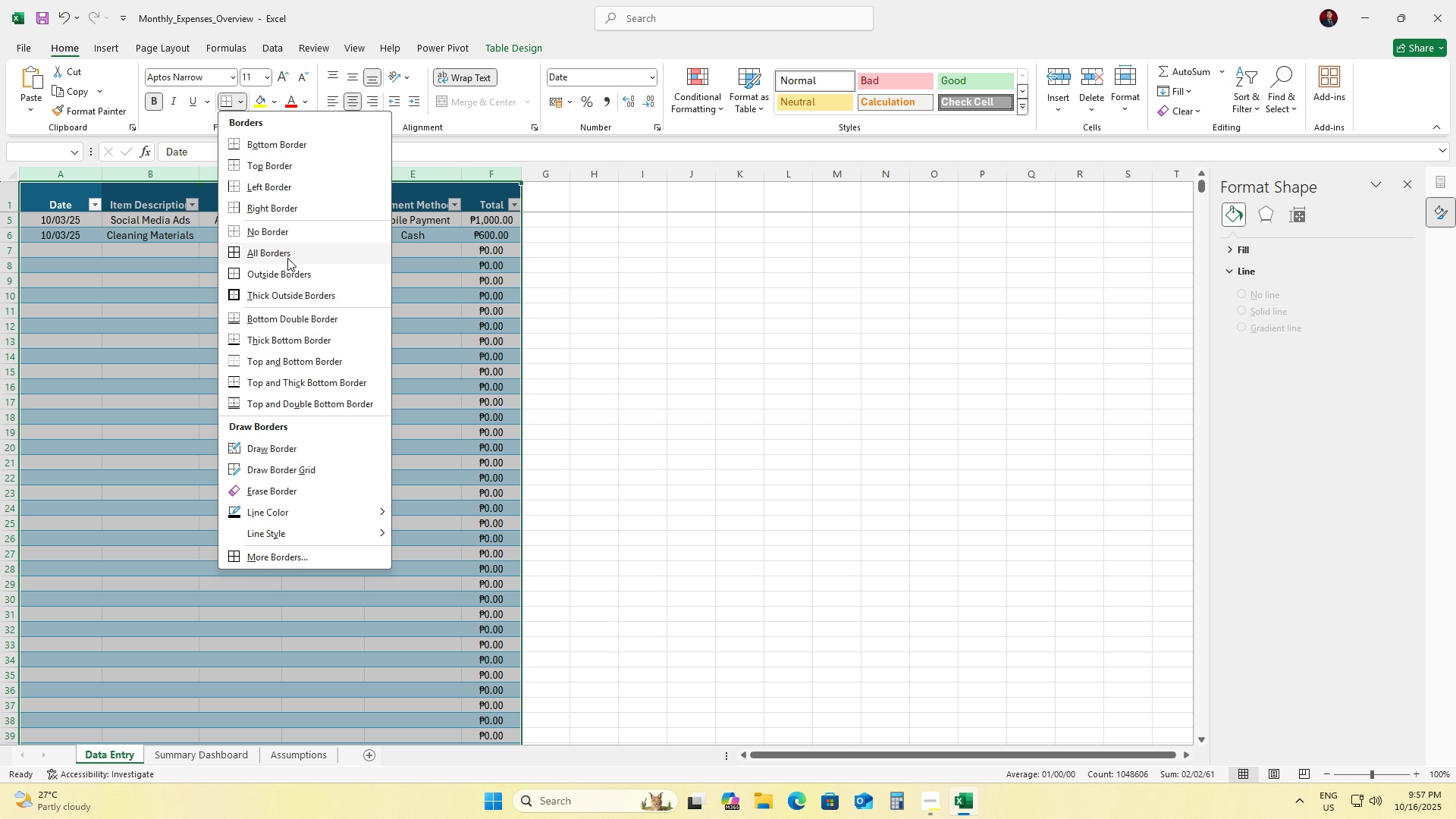 
left_click([287, 254])
 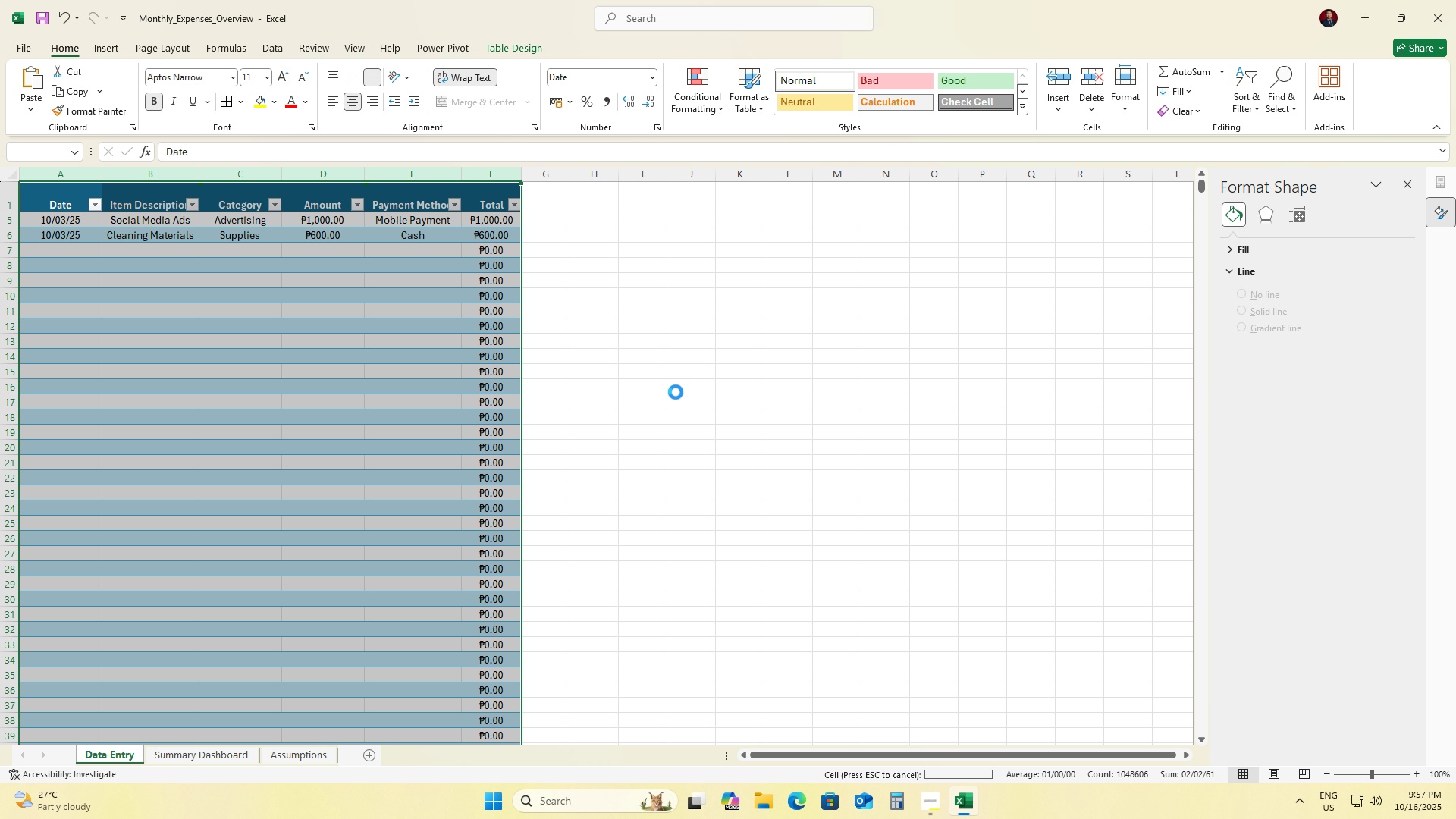 
double_click([676, 392])
 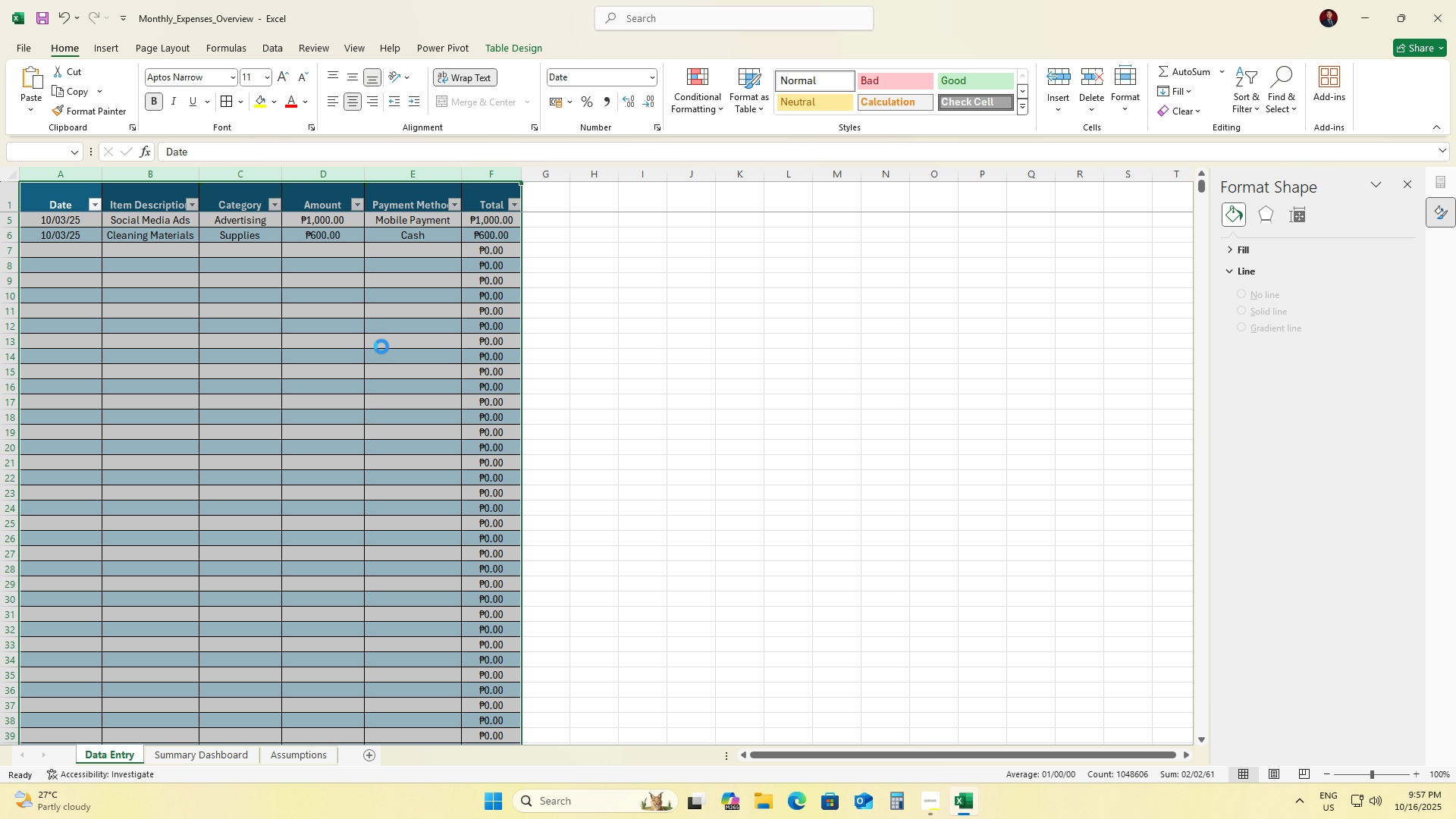 
left_click([365, 337])
 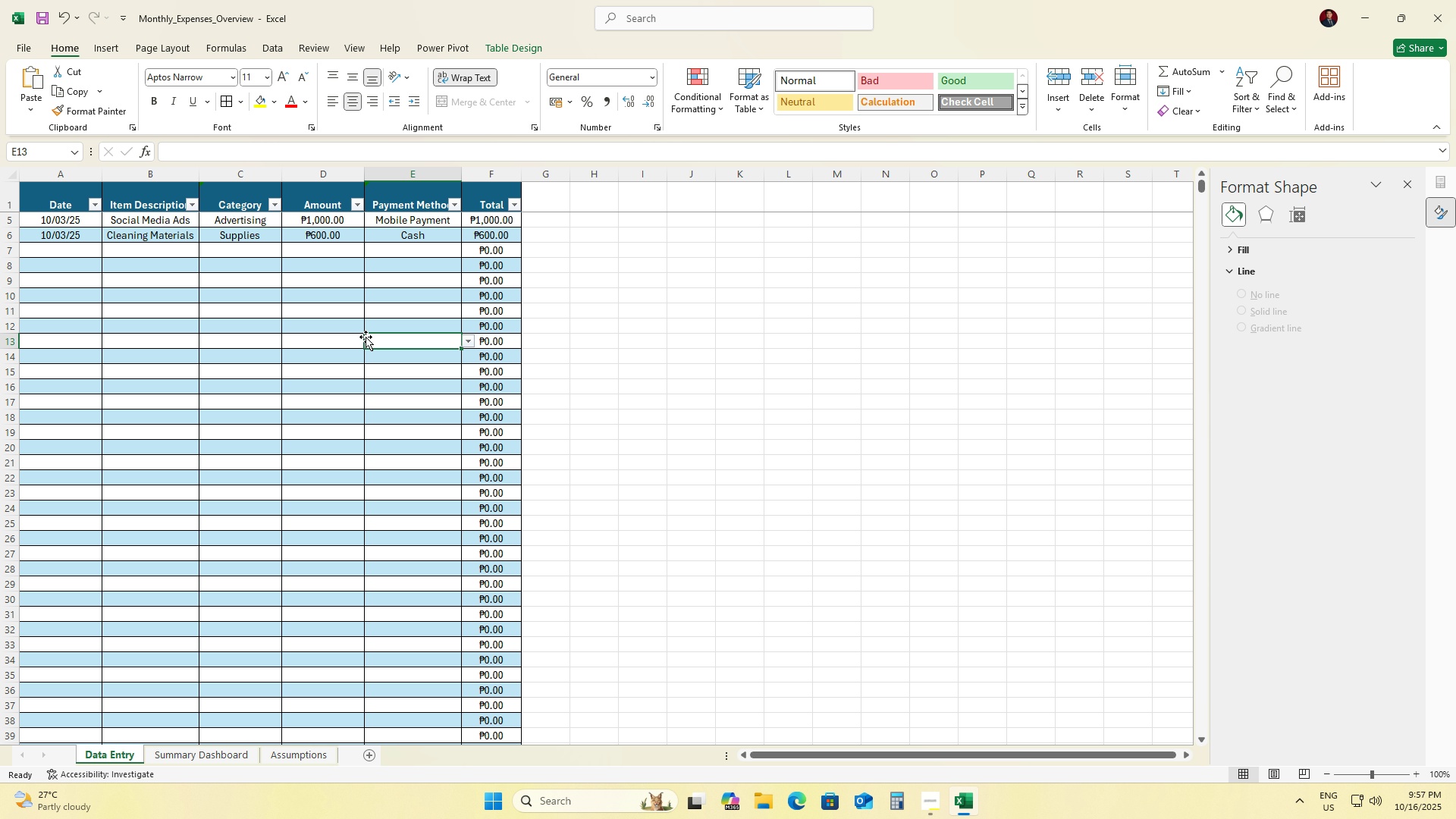 
wait(7.25)
 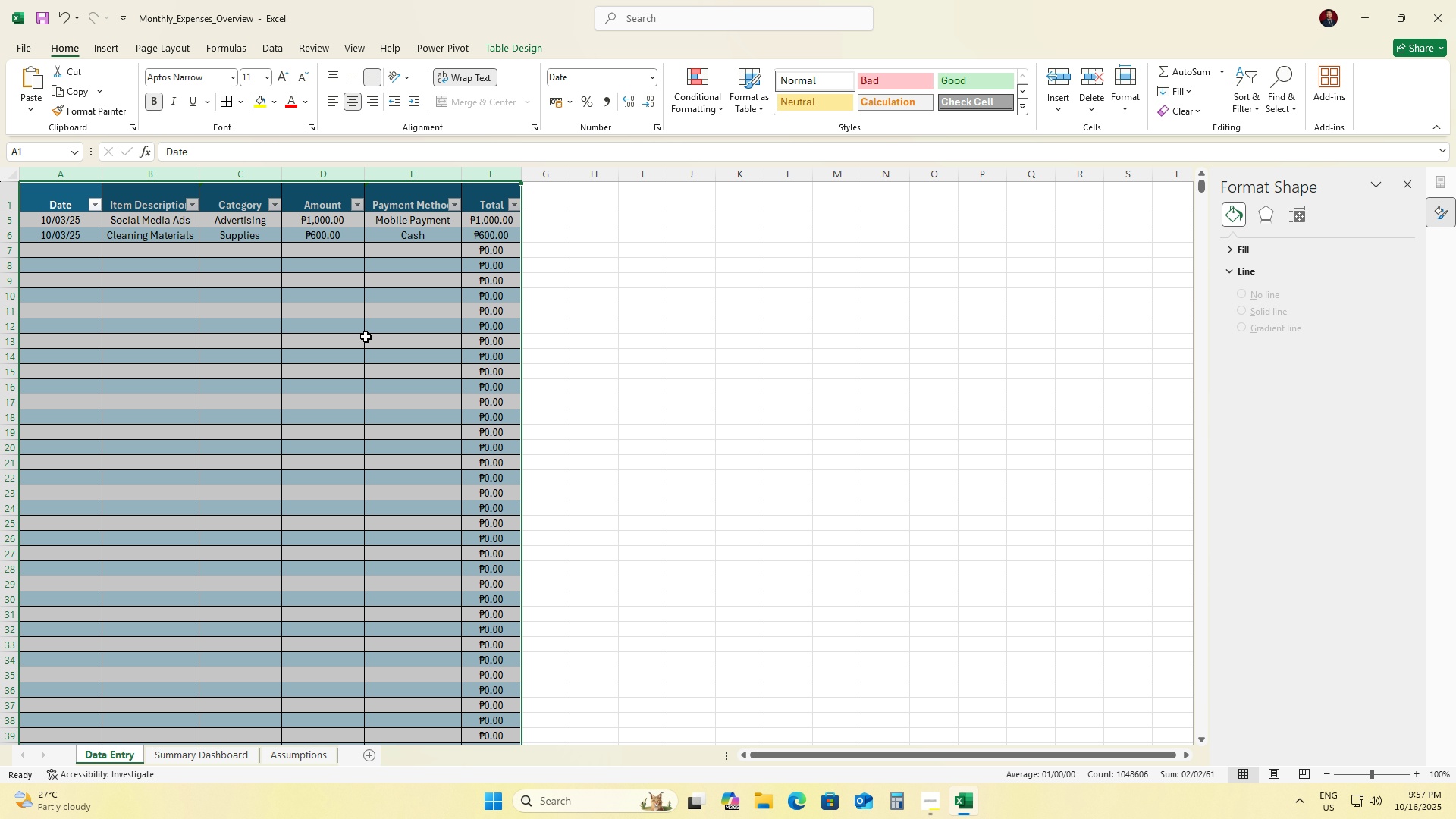 
left_click([65, 175])
 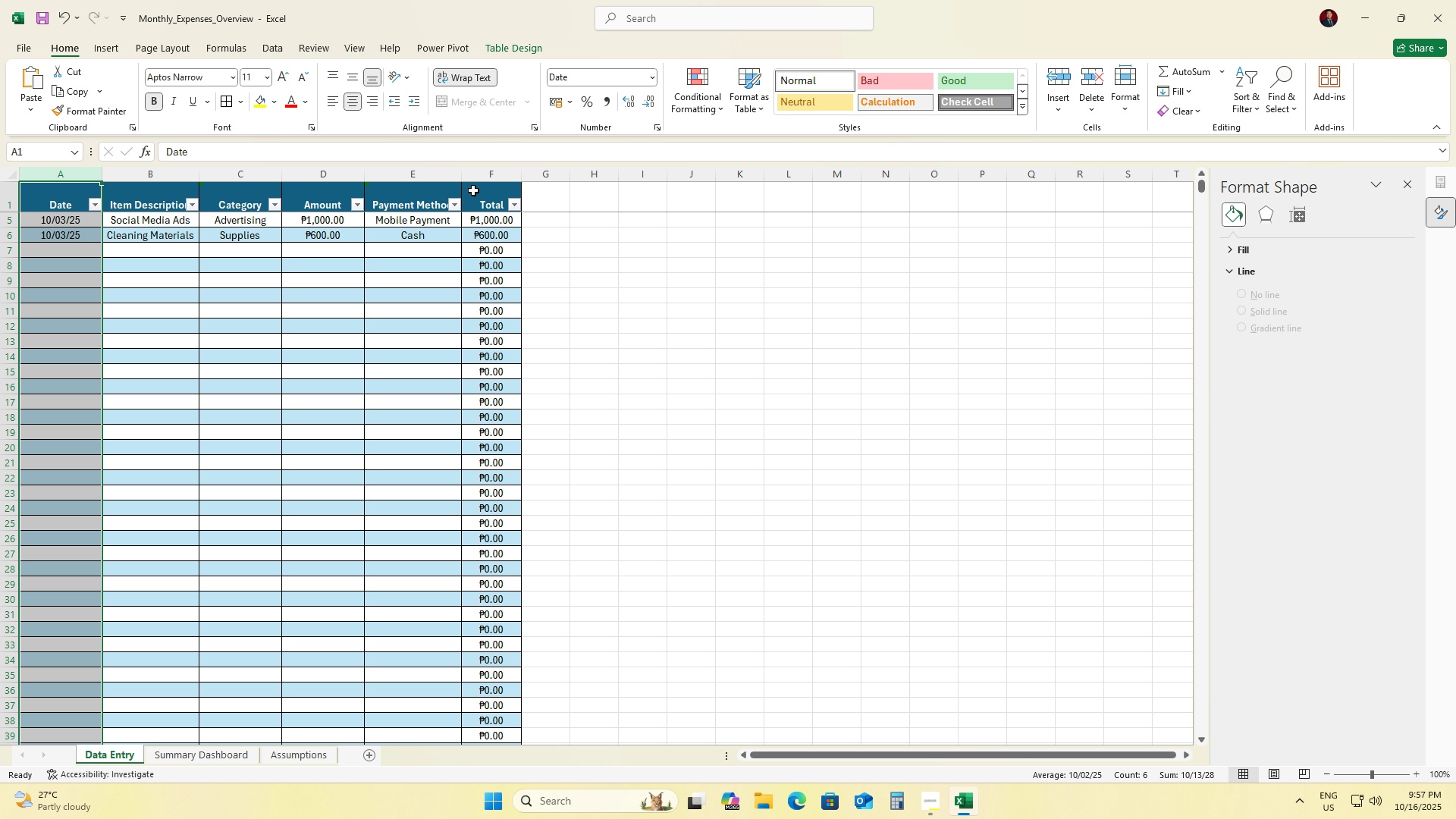 
hold_key(key=ShiftLeft, duration=0.53)
left_click([479, 178])
 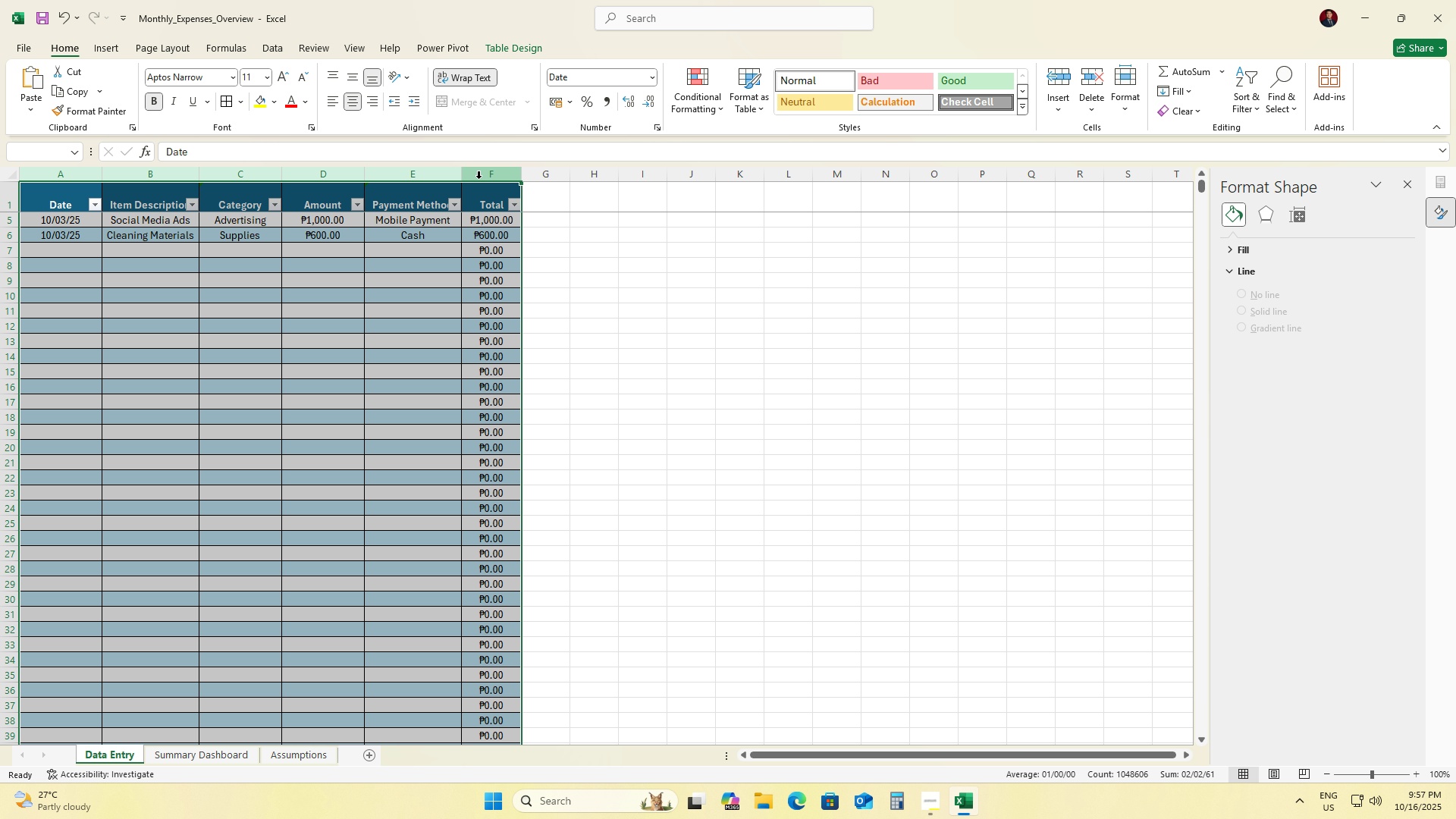 
wait(14.84)
 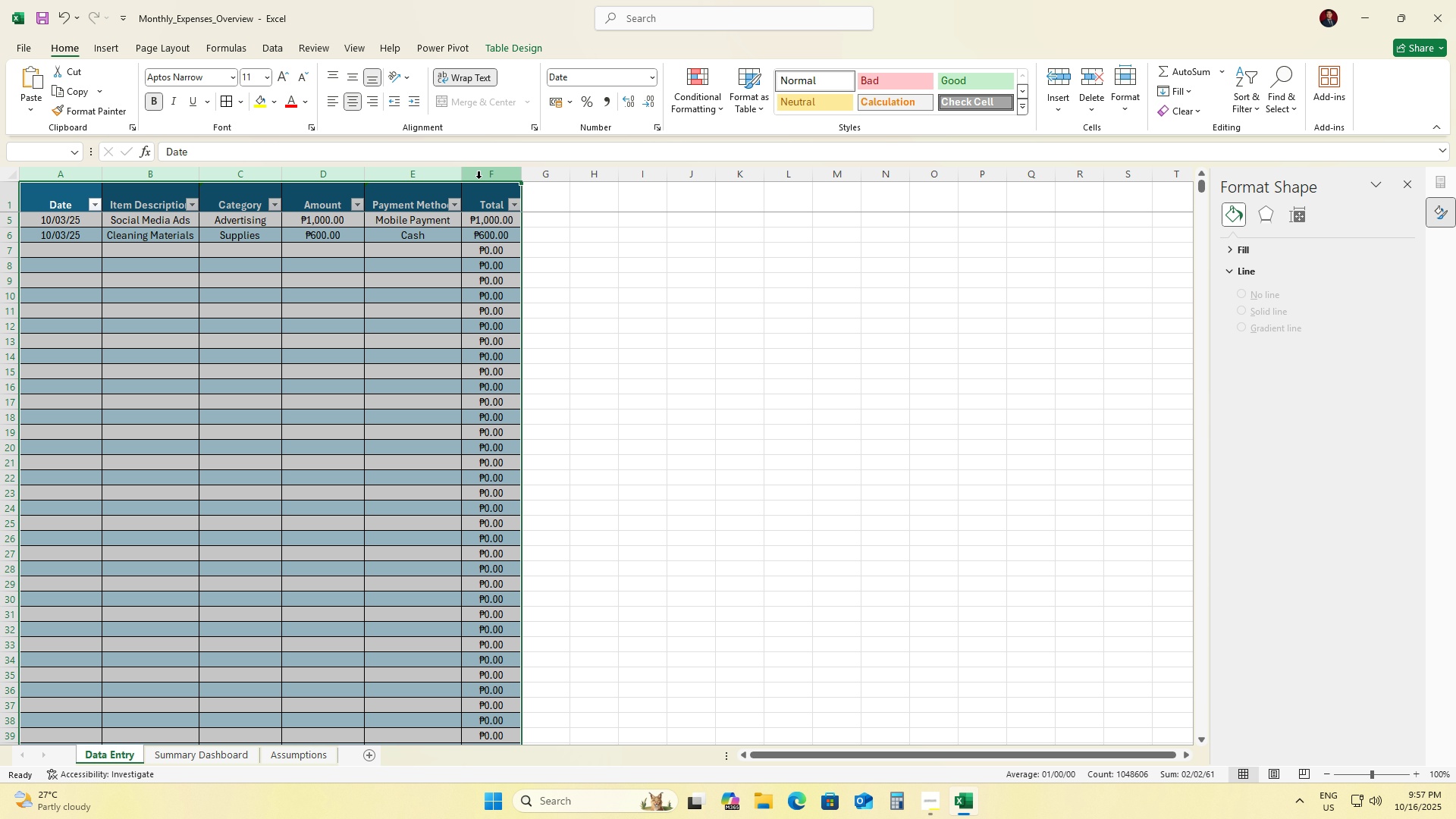 
left_click([539, 181])
 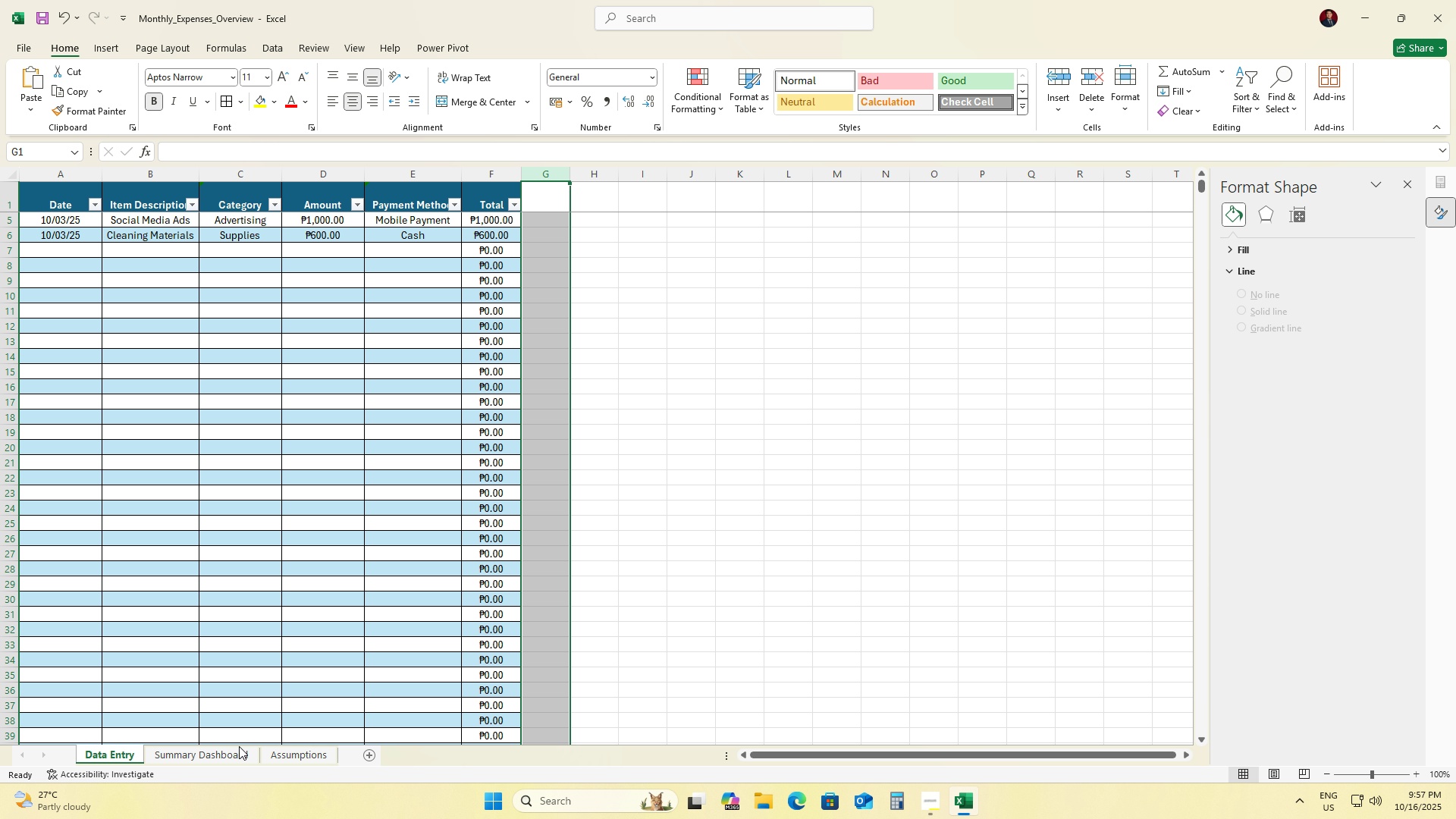 
left_click([229, 748])
 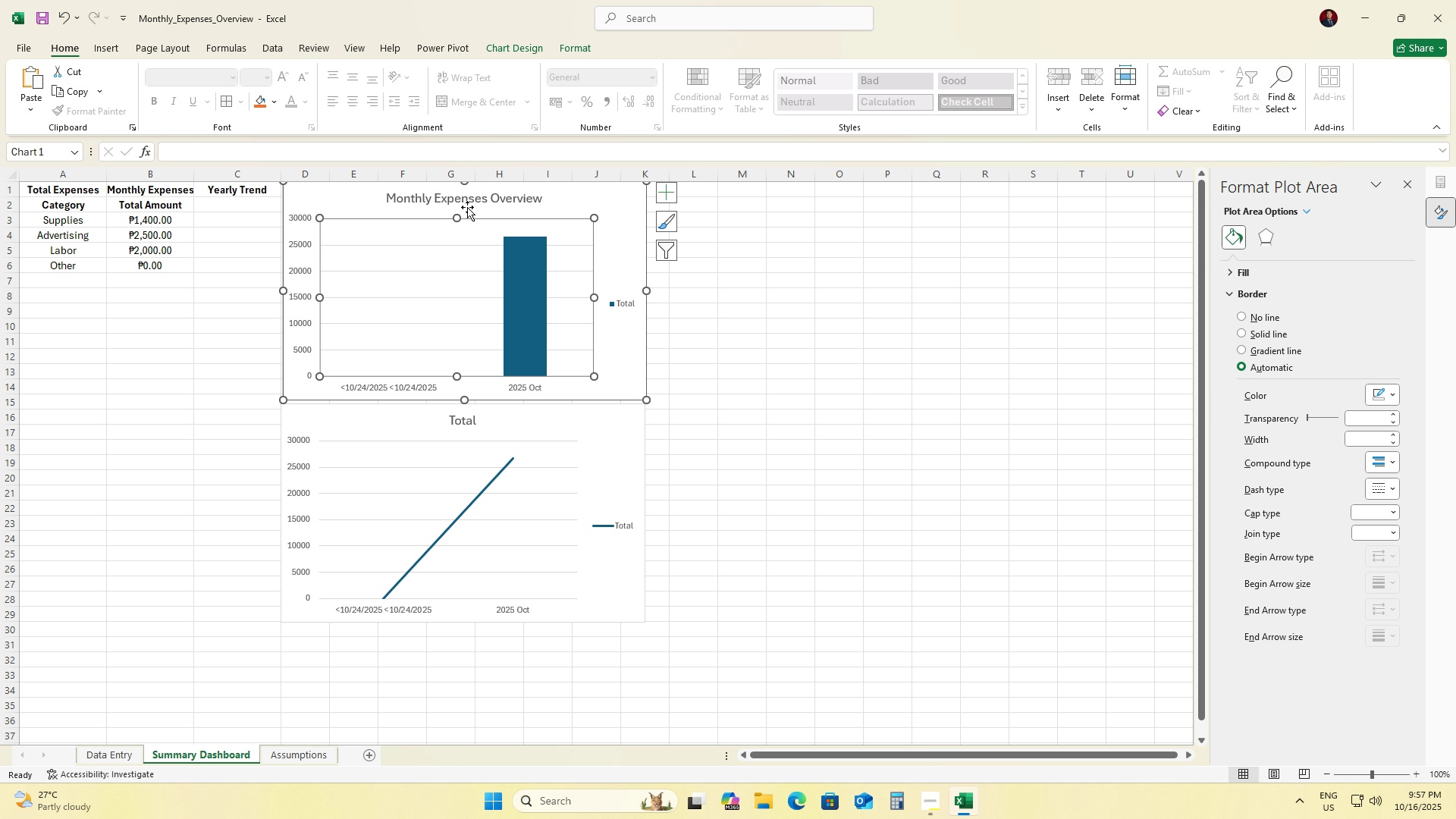 
left_click([588, 208])
 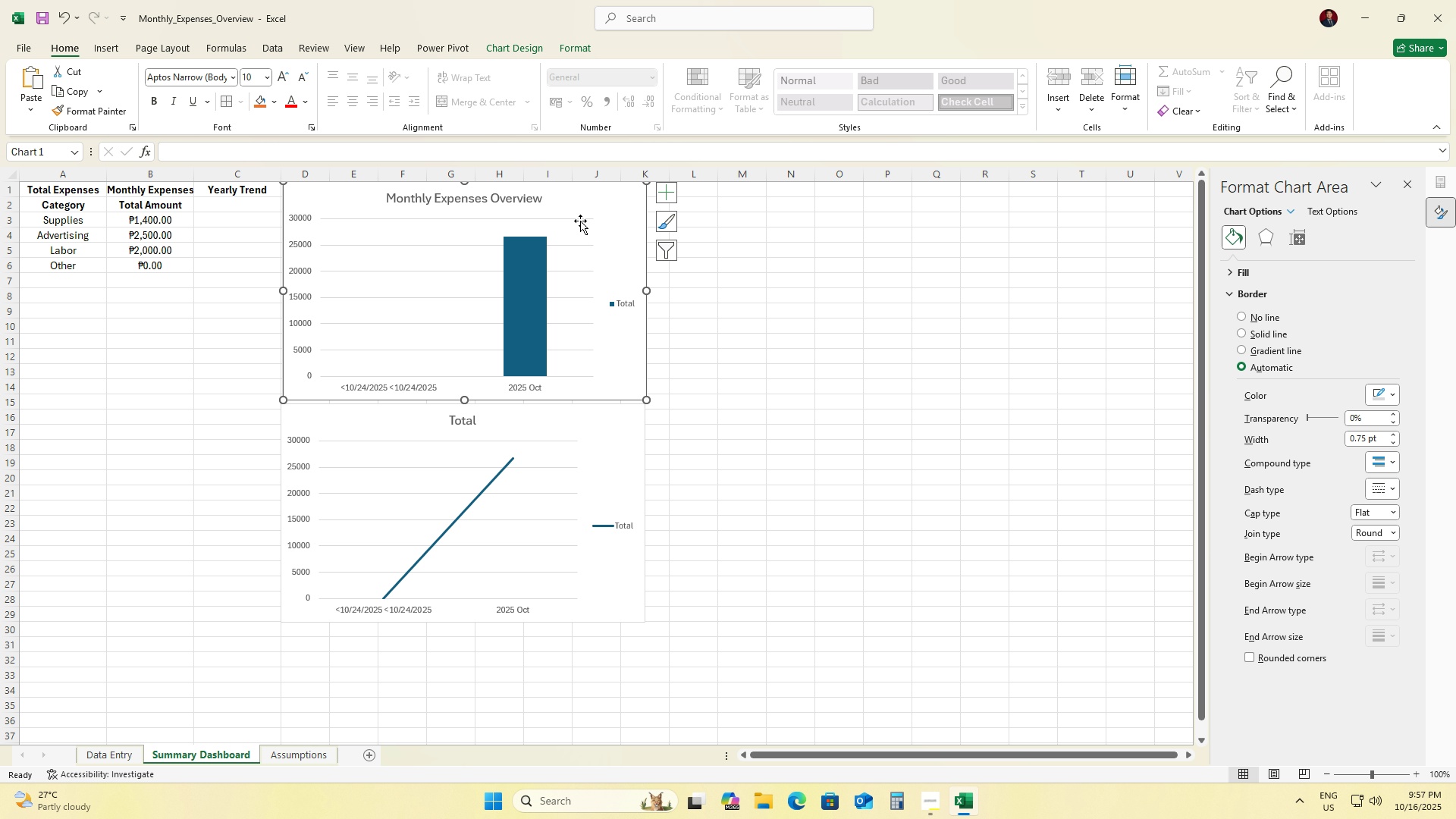 
key(Delete)
 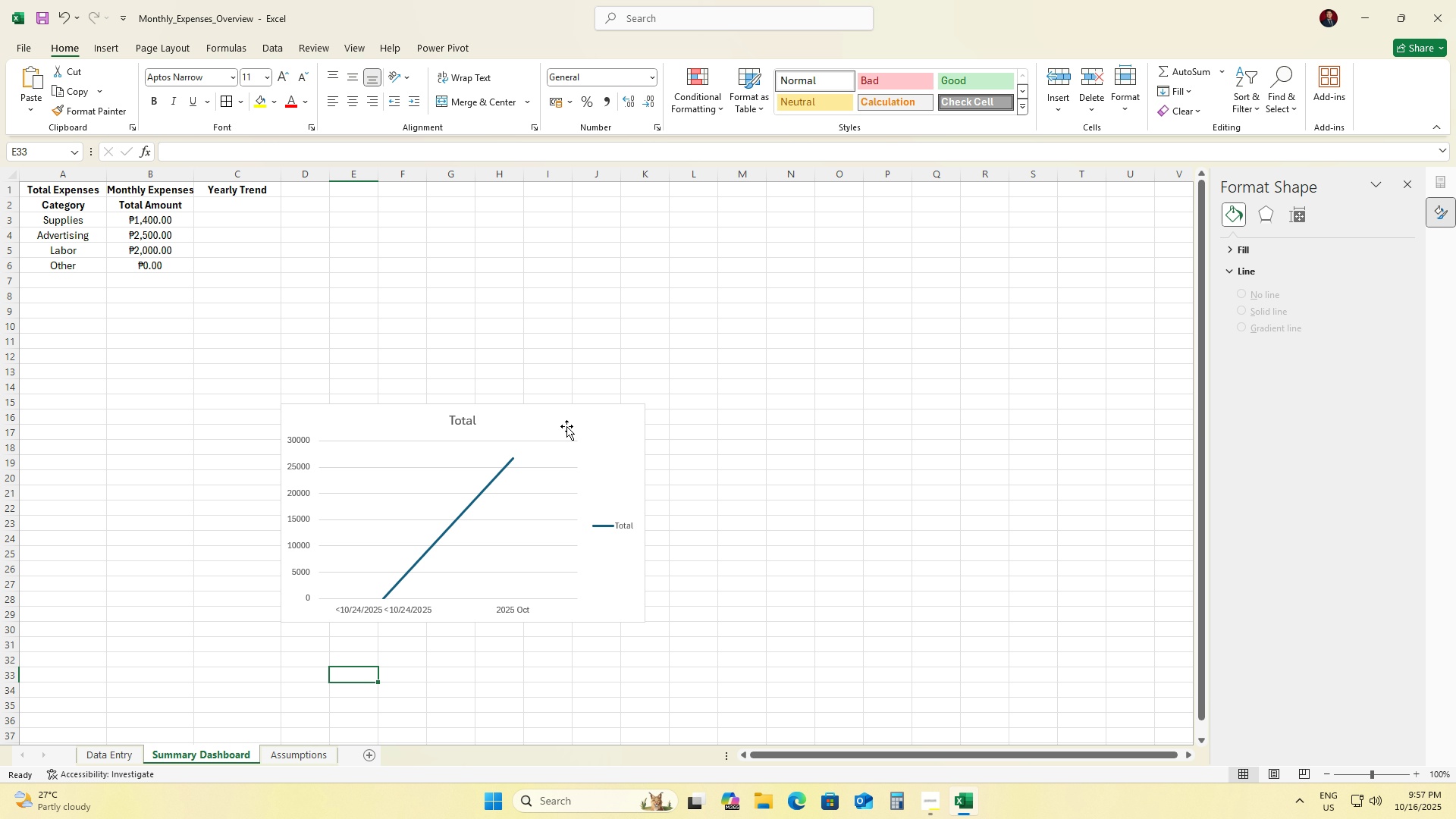 
left_click([566, 426])
 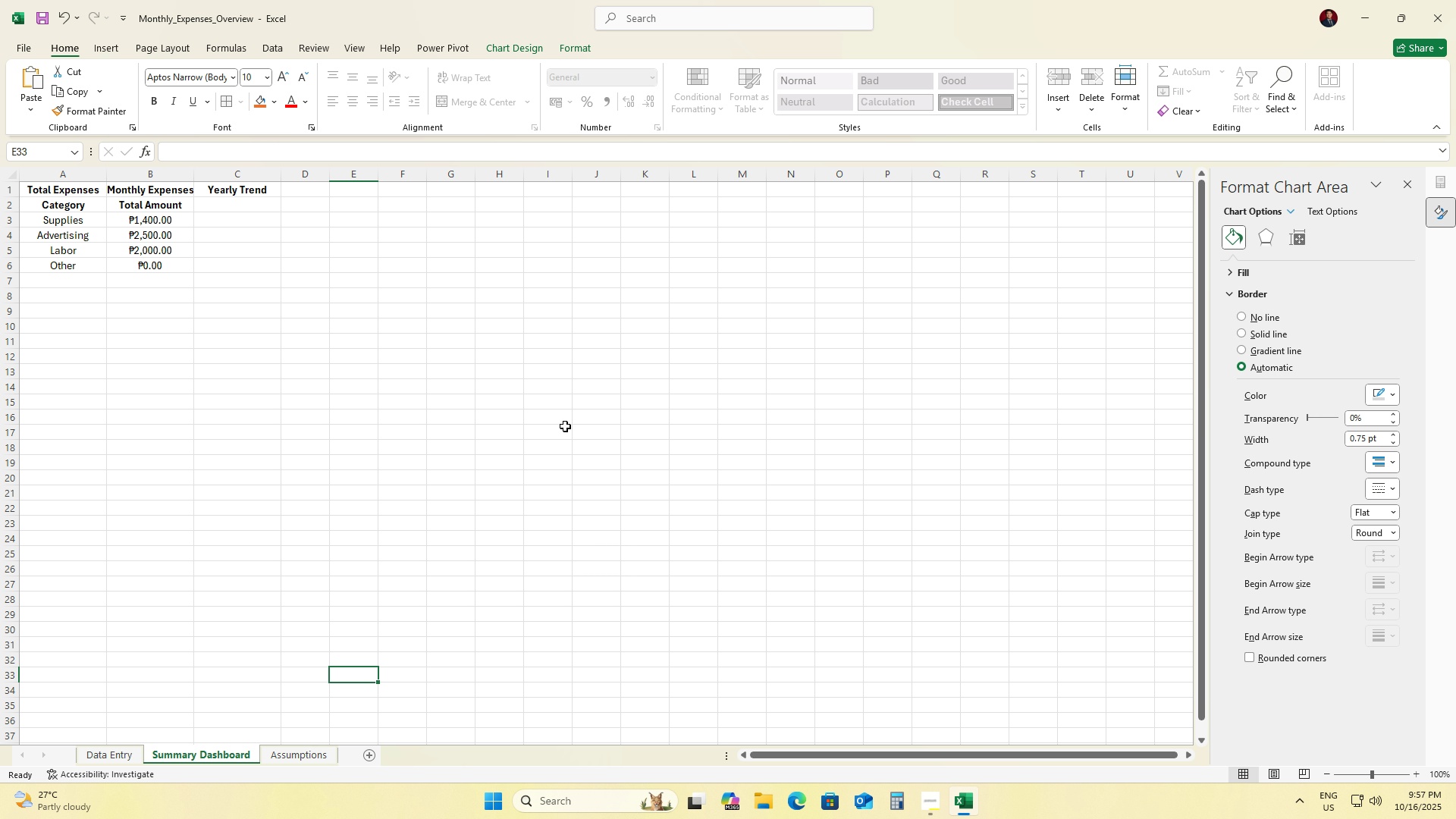 
key(Delete)
 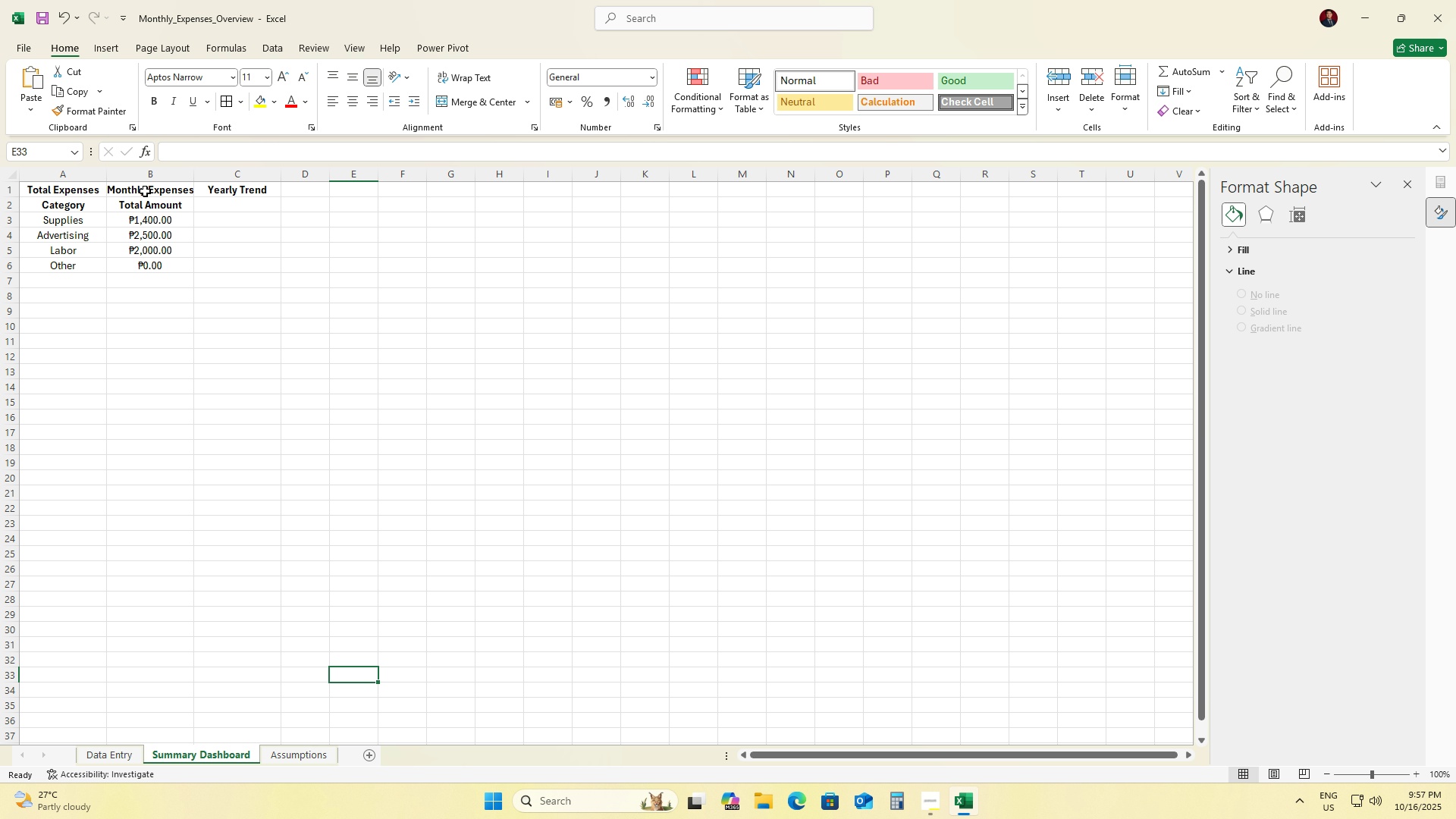 
wait(8.03)
 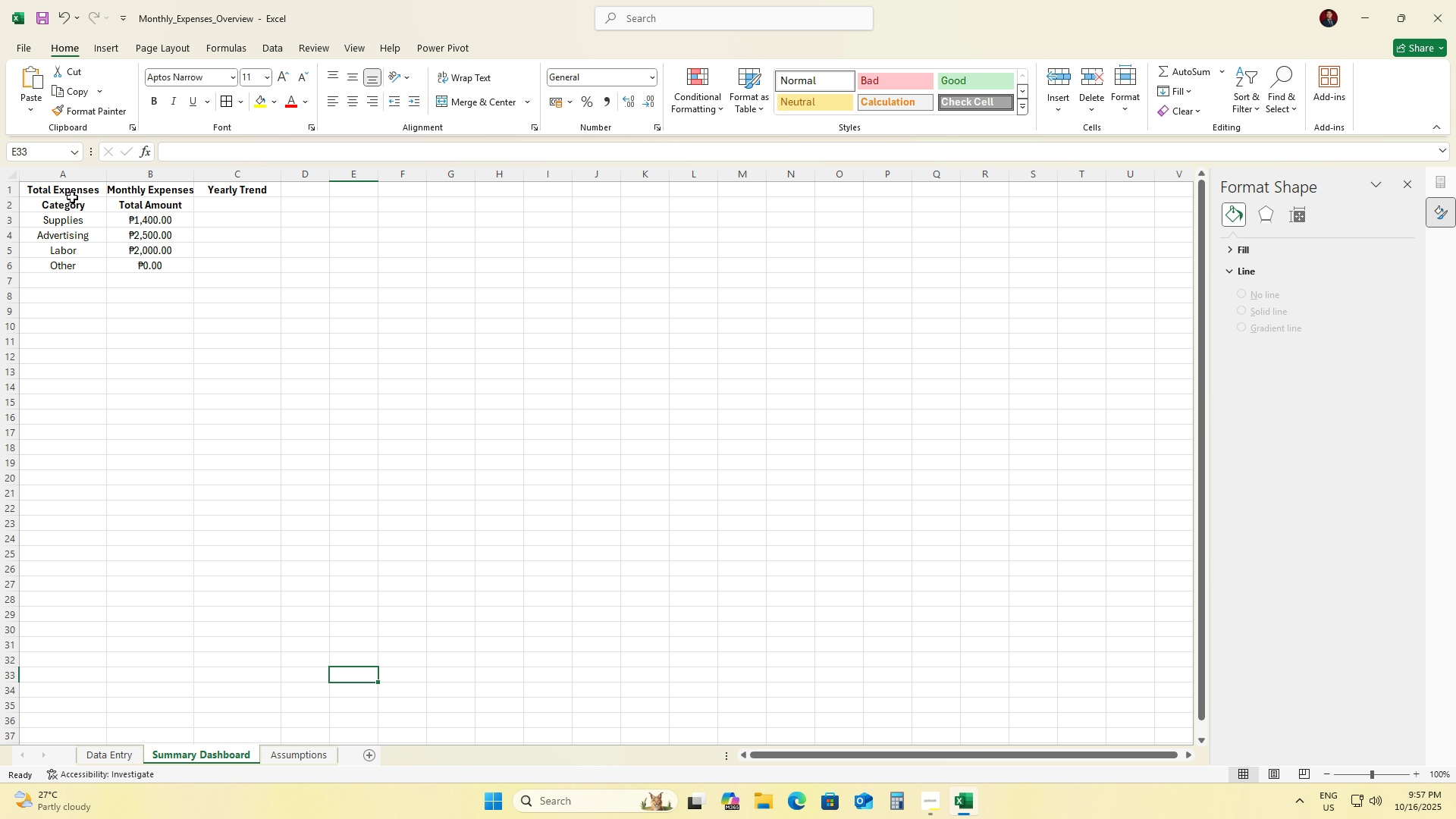 
left_click_drag(start_coordinate=[262, 287], to_coordinate=[0, 186])
 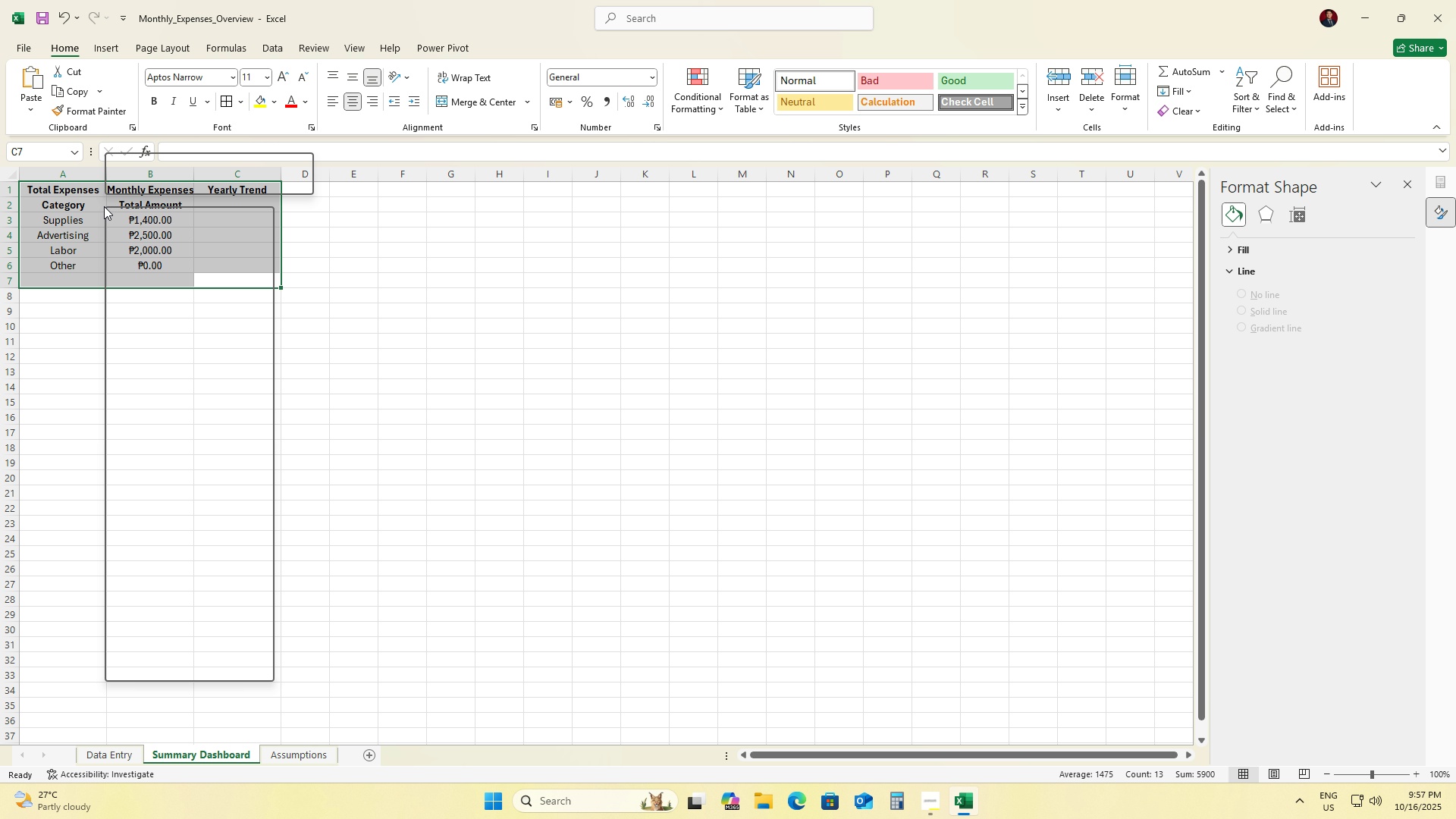 
right_click([104, 206])
 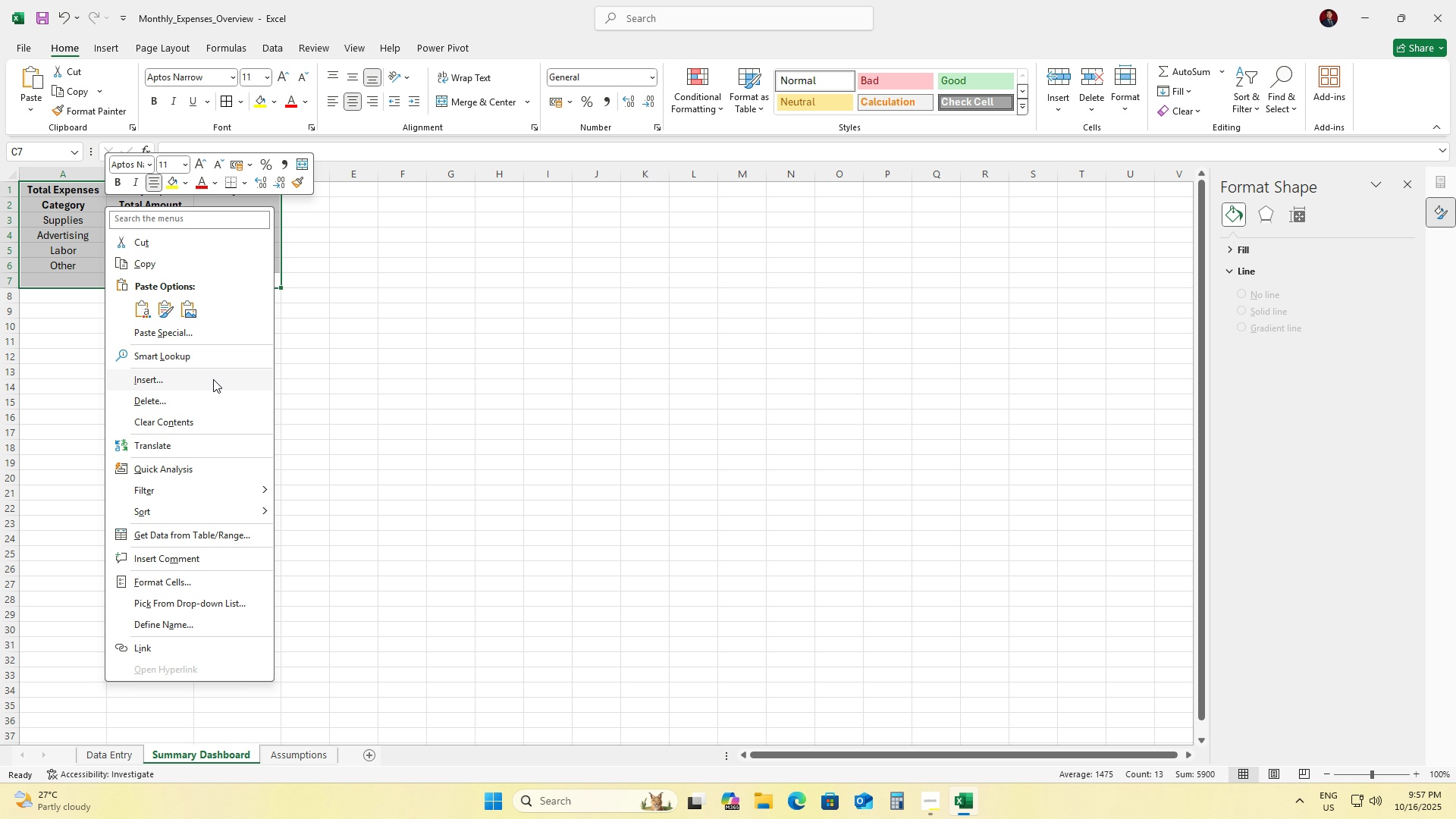 
left_click_drag(start_coordinate=[75, 218], to_coordinate=[82, 225])
 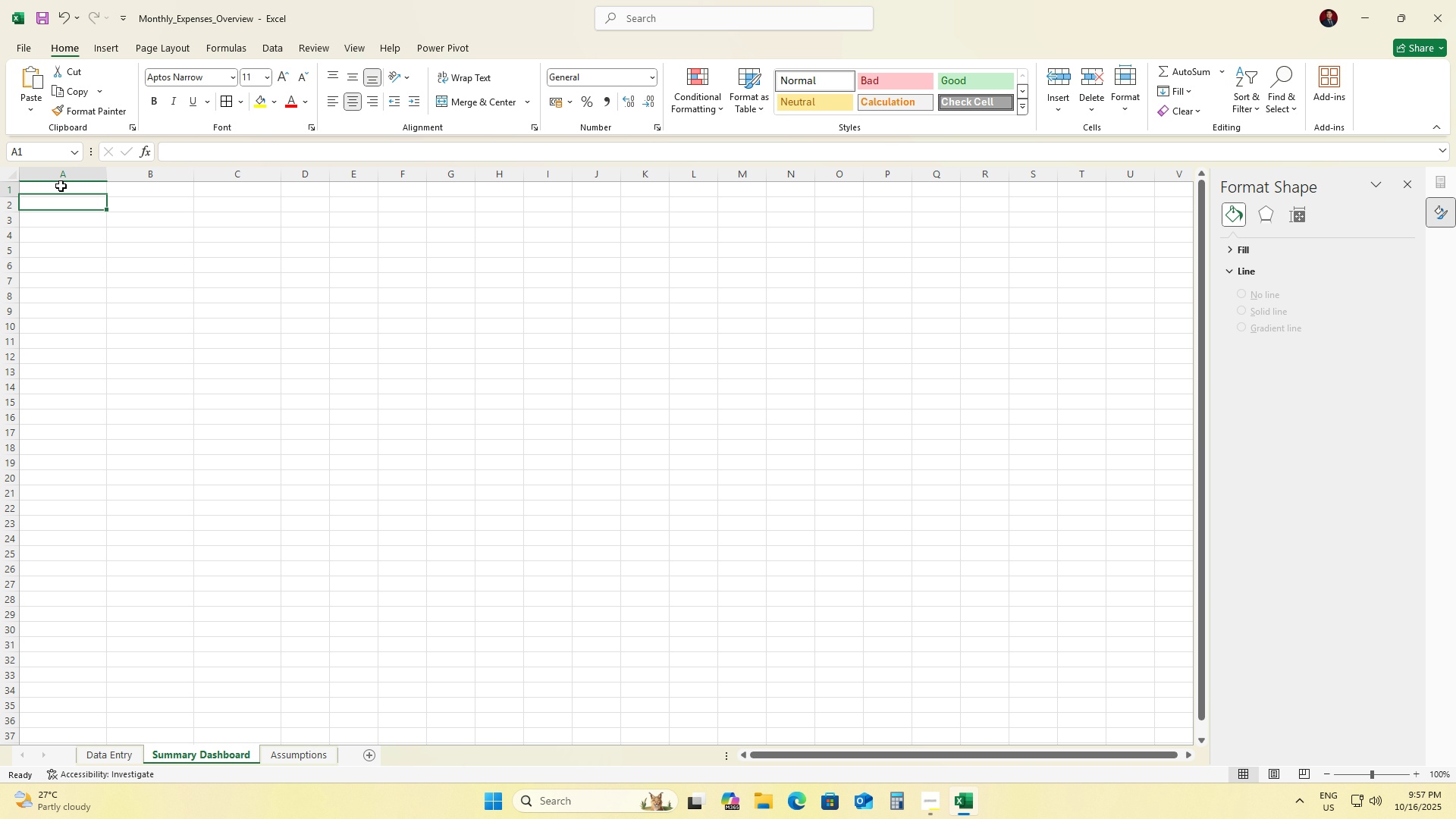 
double_click([61, 186])
 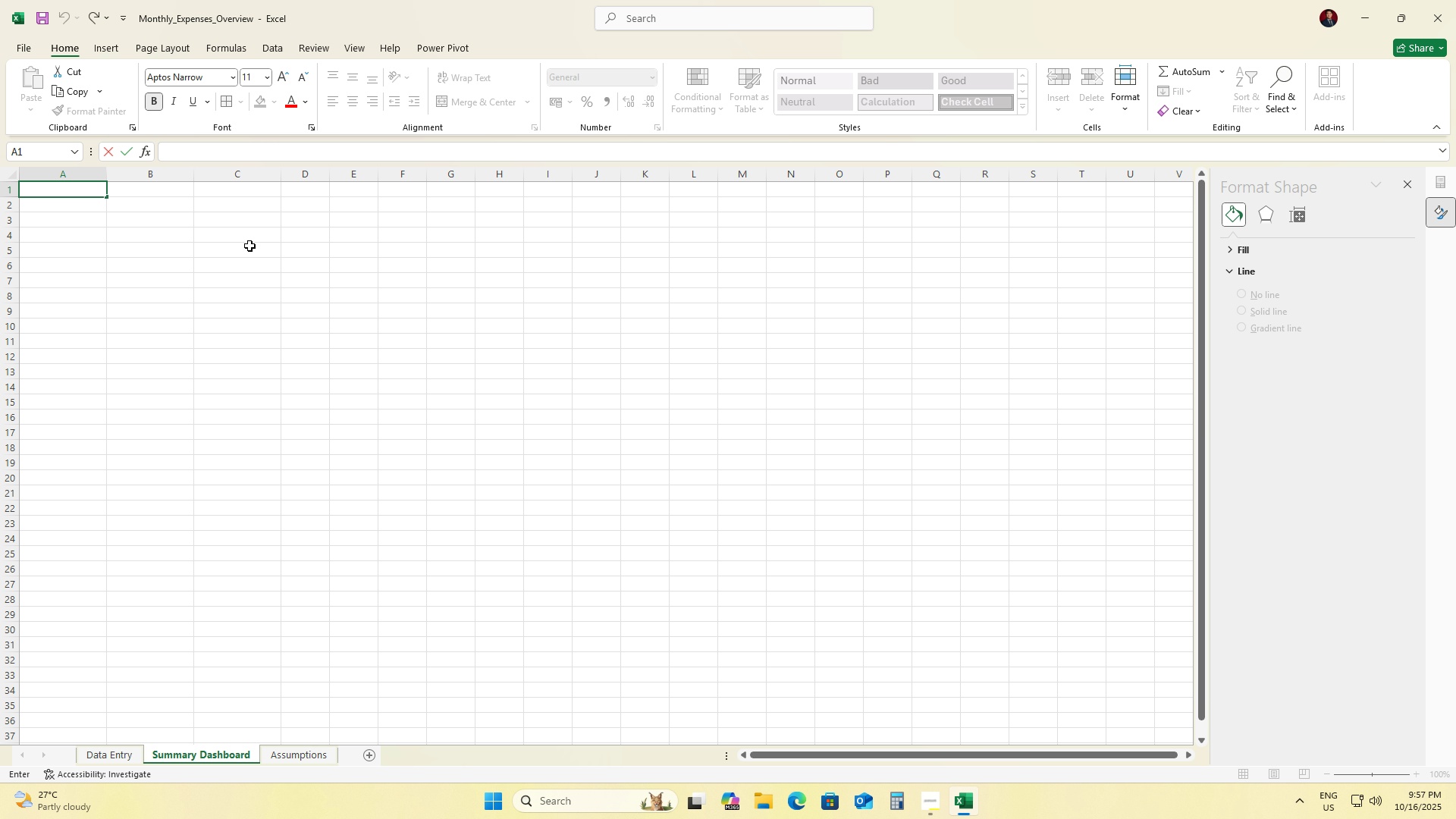 
type(Category)
key(Tab)
type(Total)
 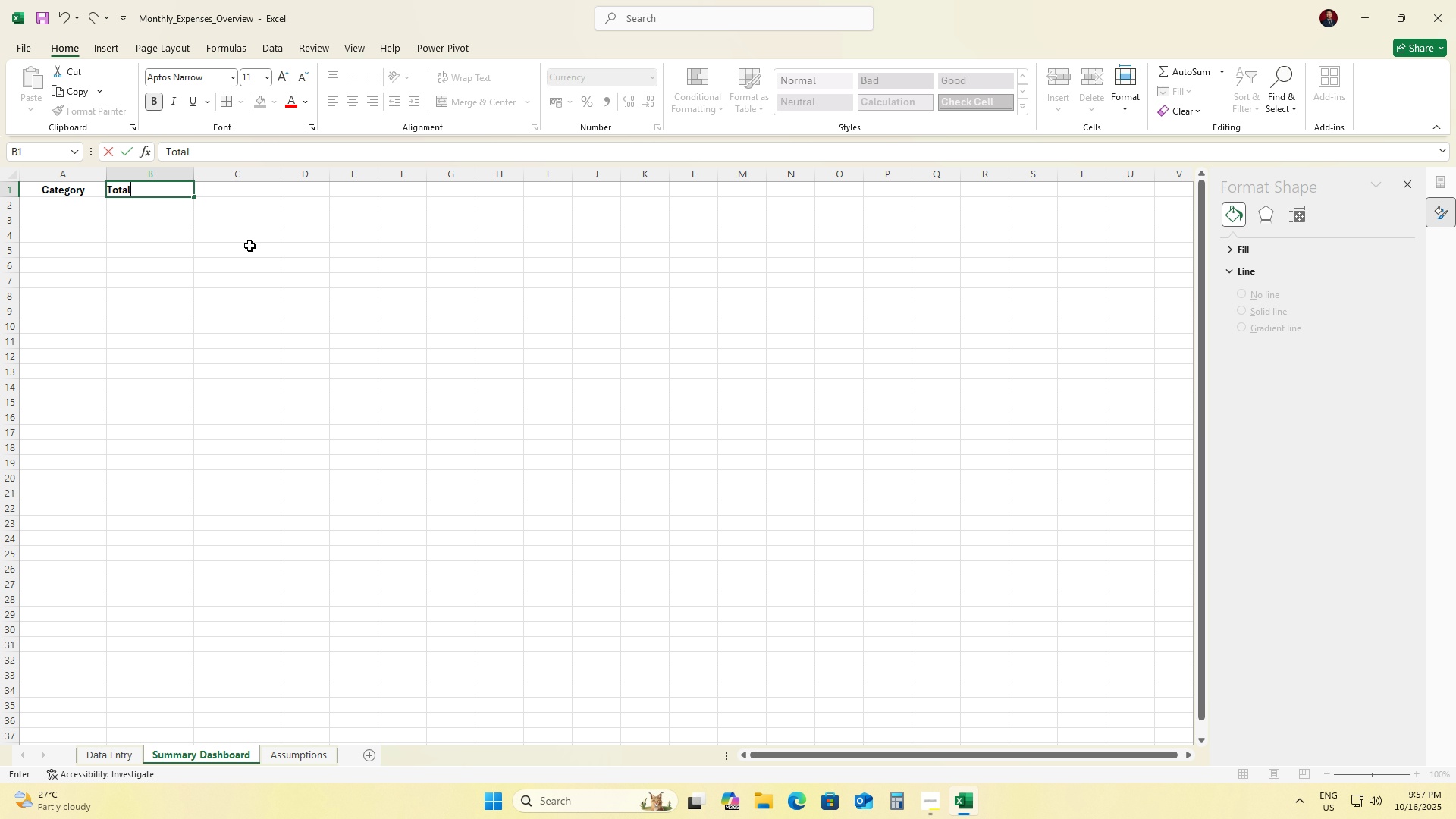 
key(ArrowDown)
 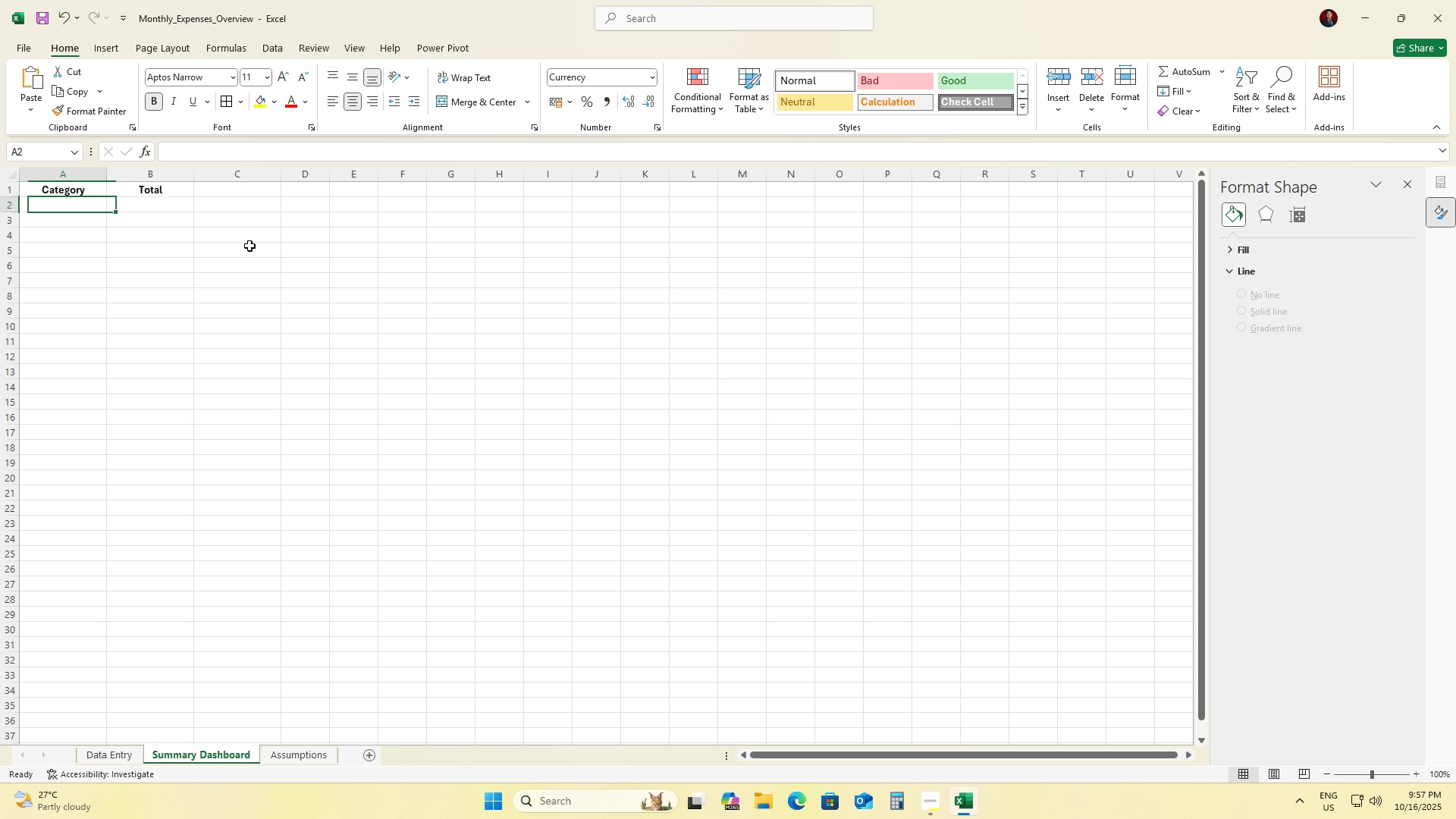 
key(ArrowLeft)
 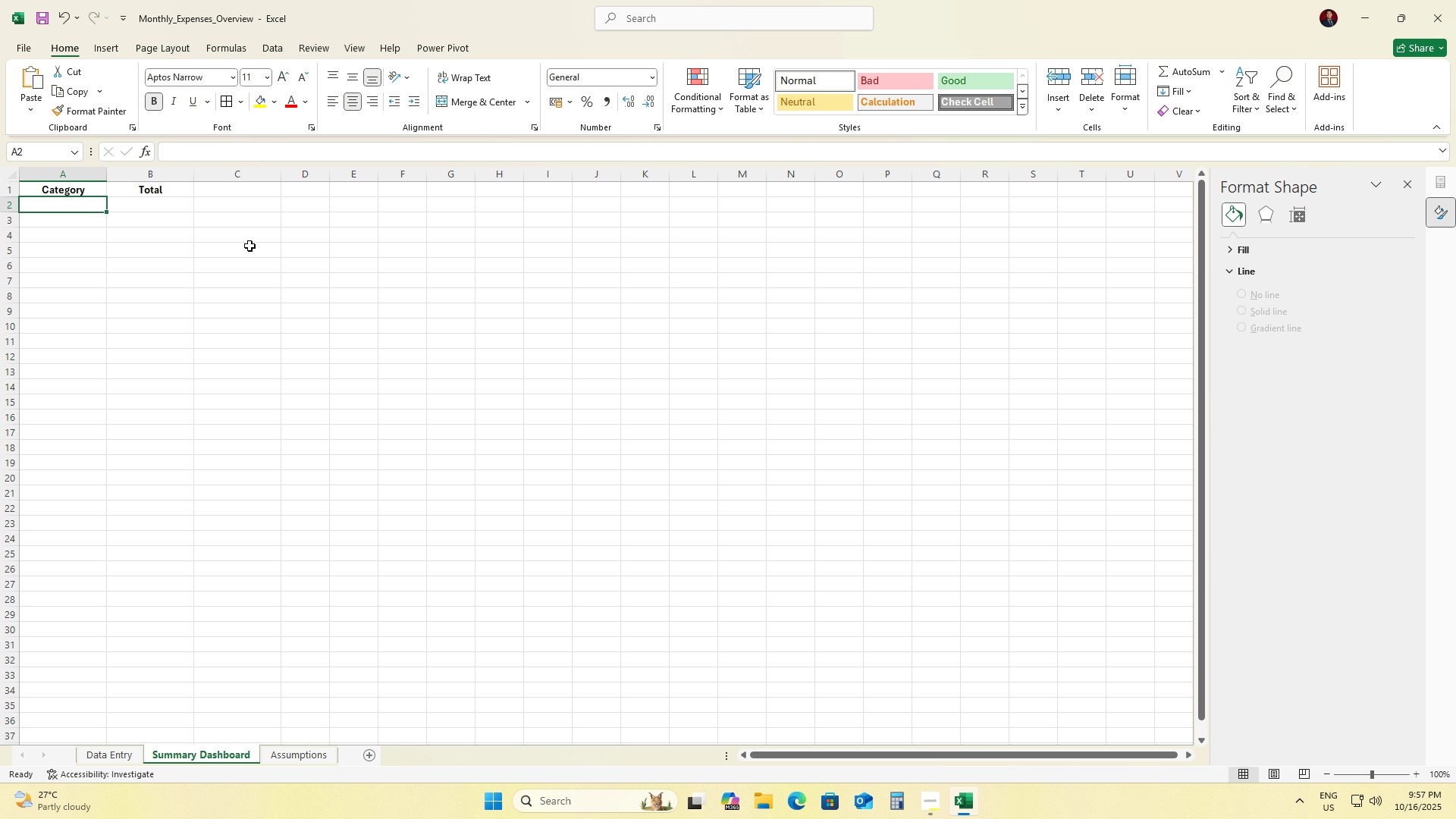 
type(Supplies)
 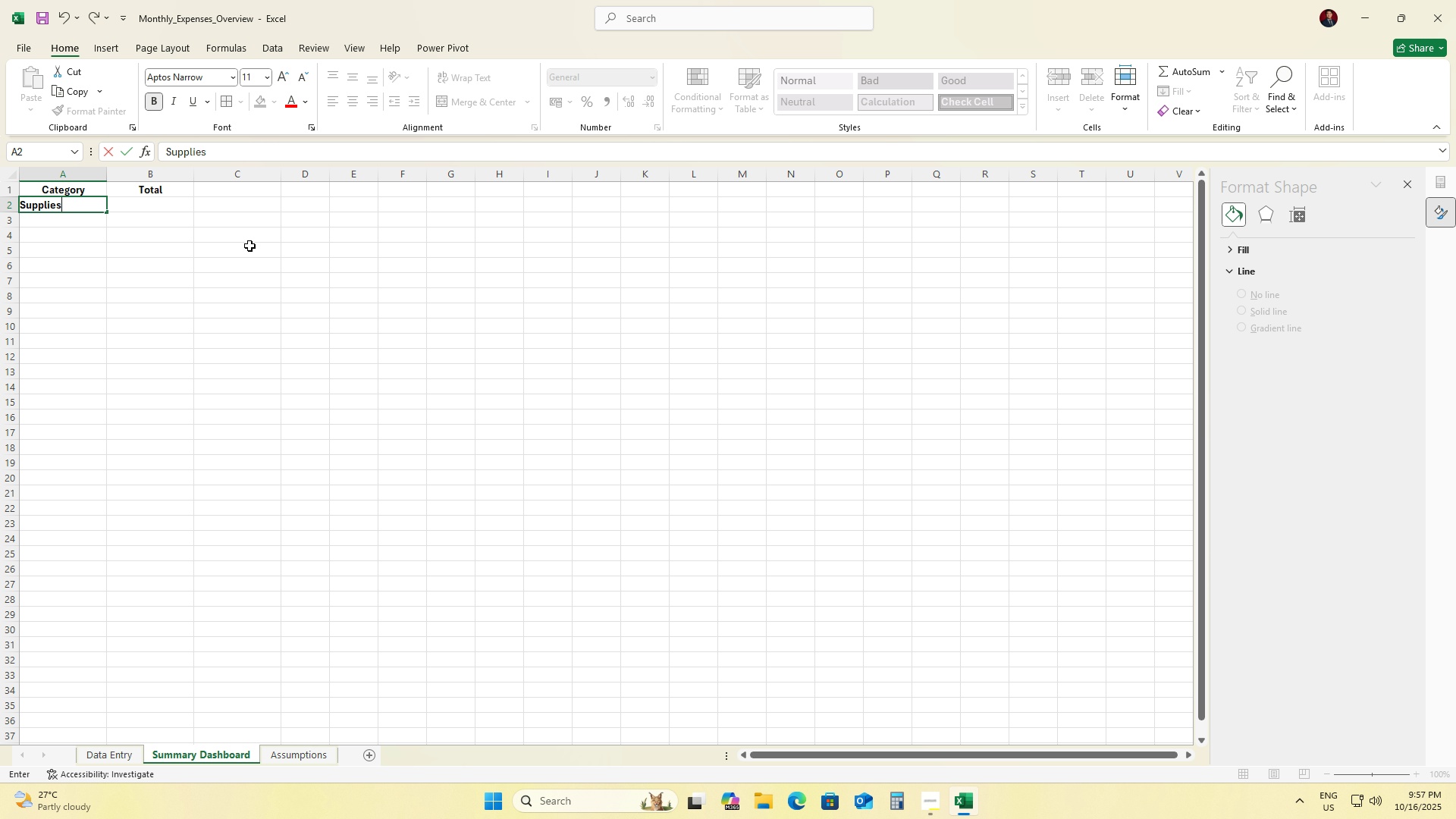 
key(ArrowDown)
 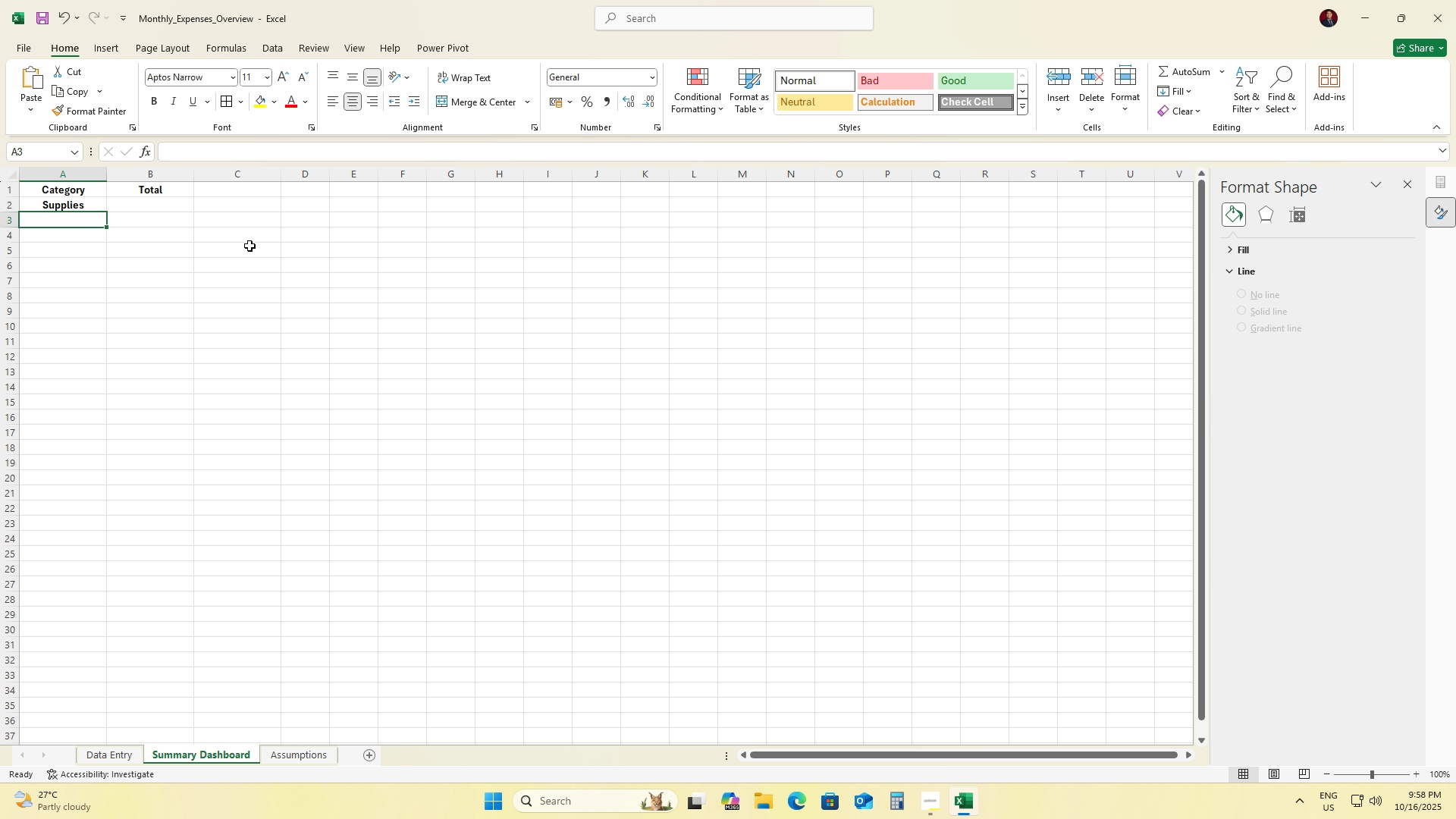 
type(Advertising)
 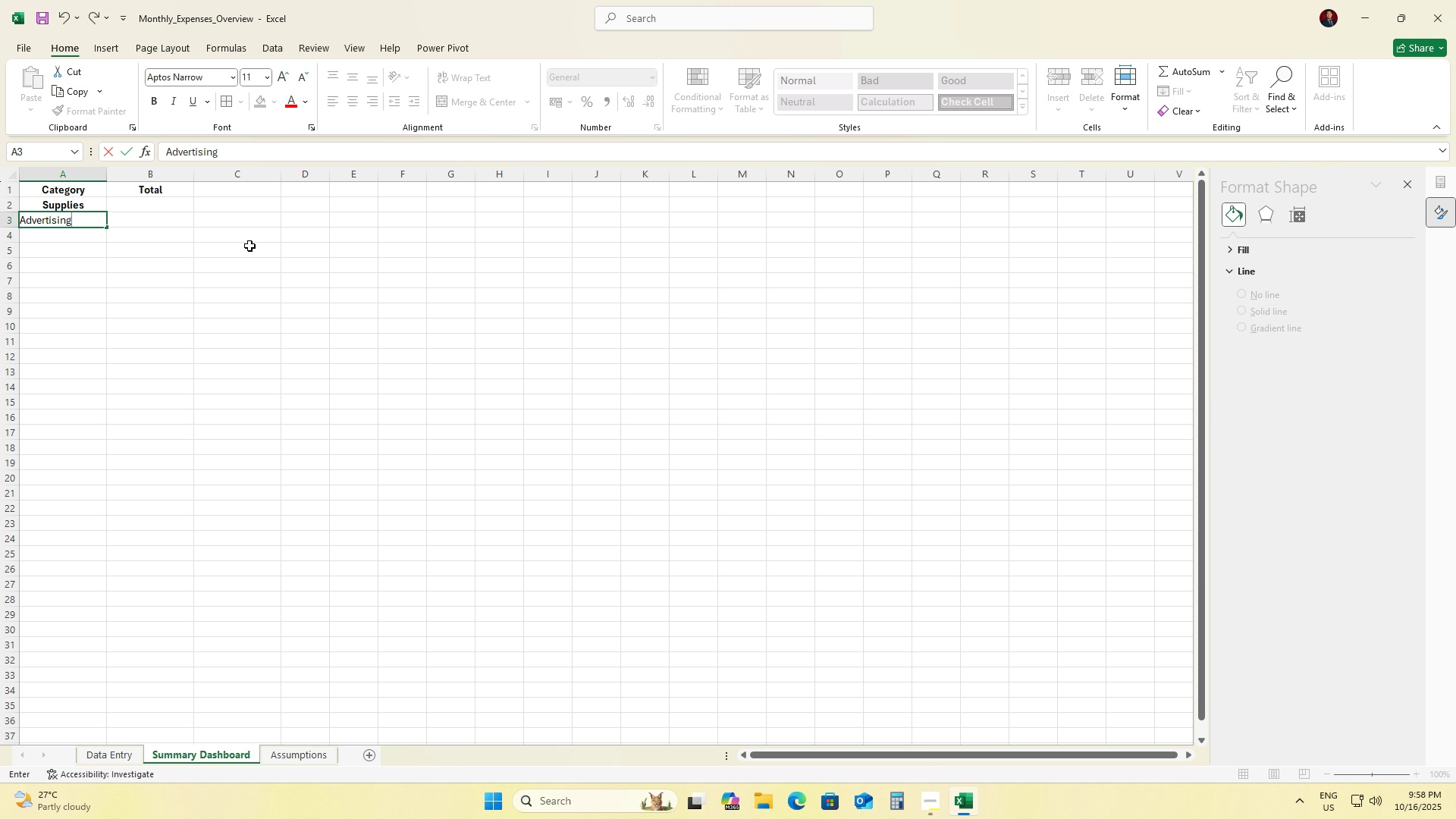 
key(ArrowDown)
 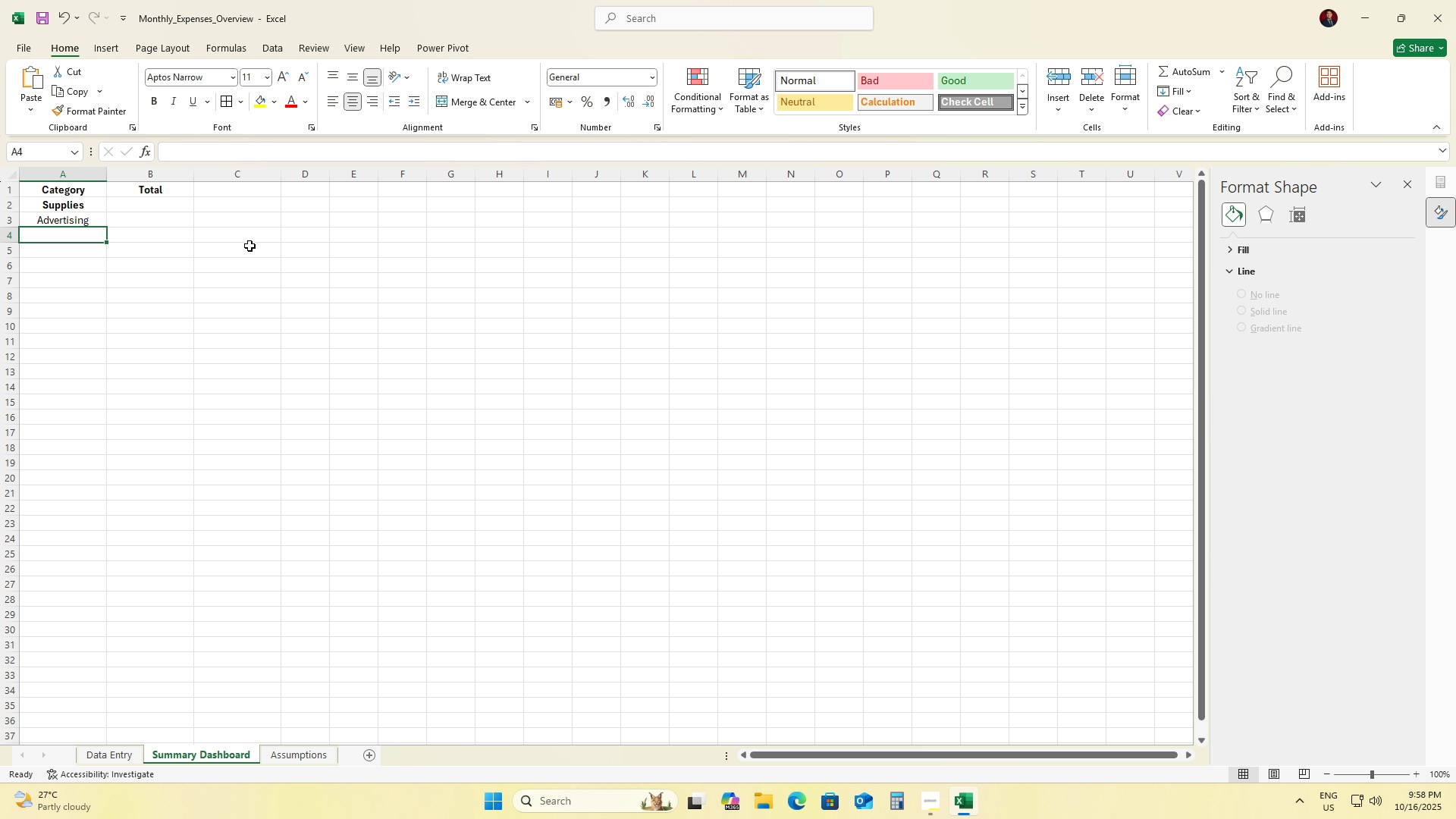 
type(Labor)
 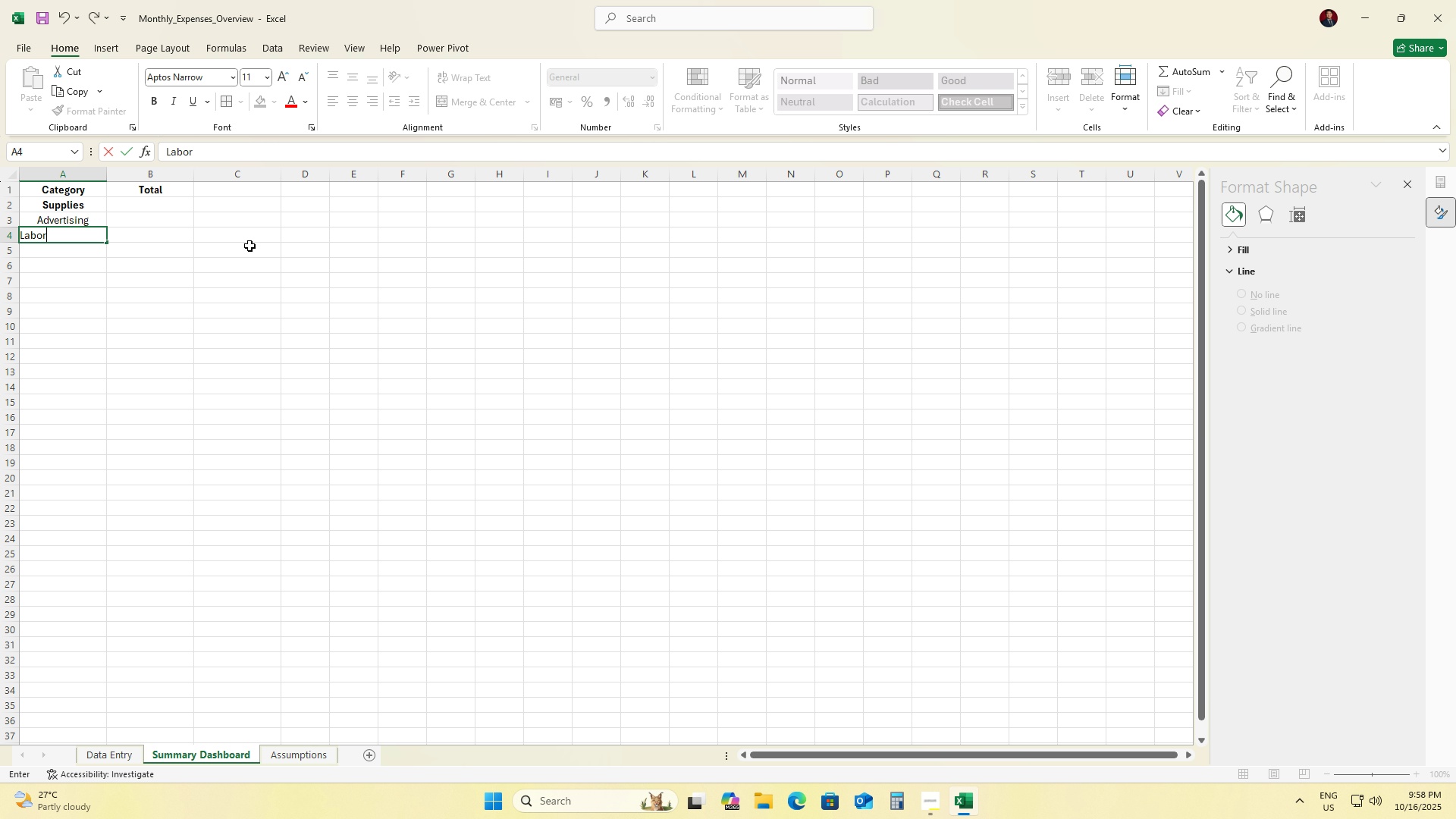 
key(ArrowDown)
 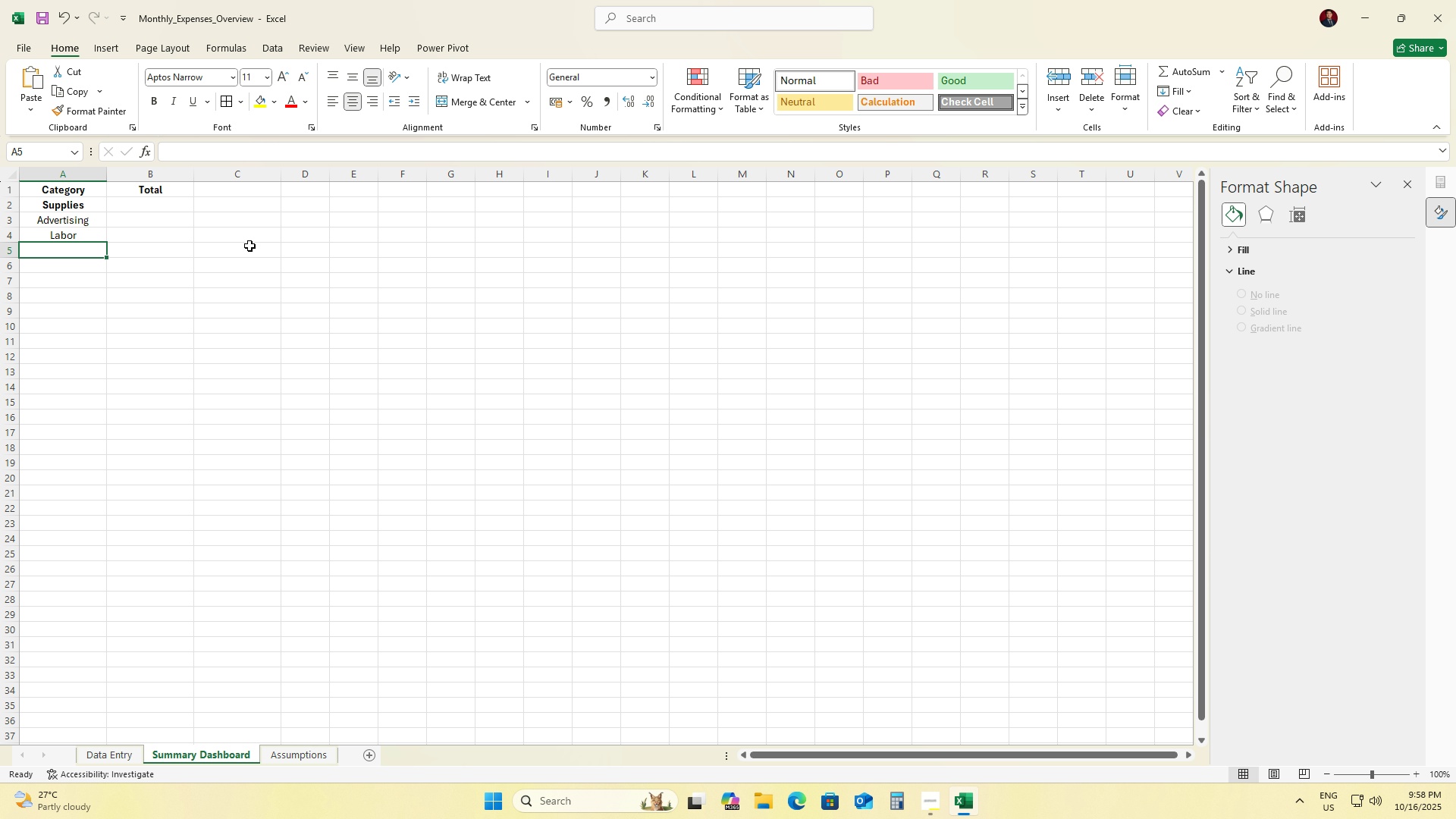 
type(Other)
 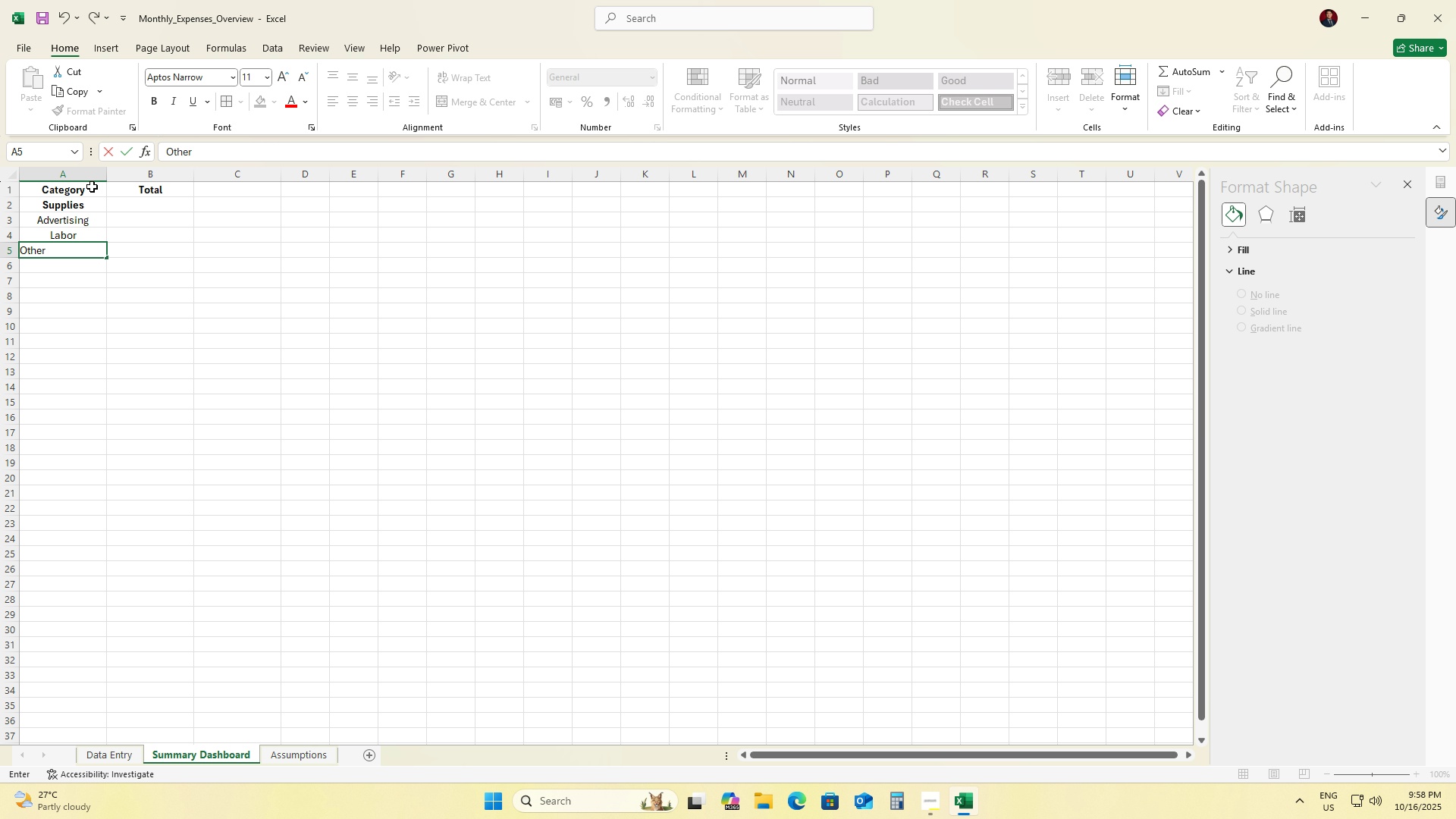 
left_click([89, 187])
 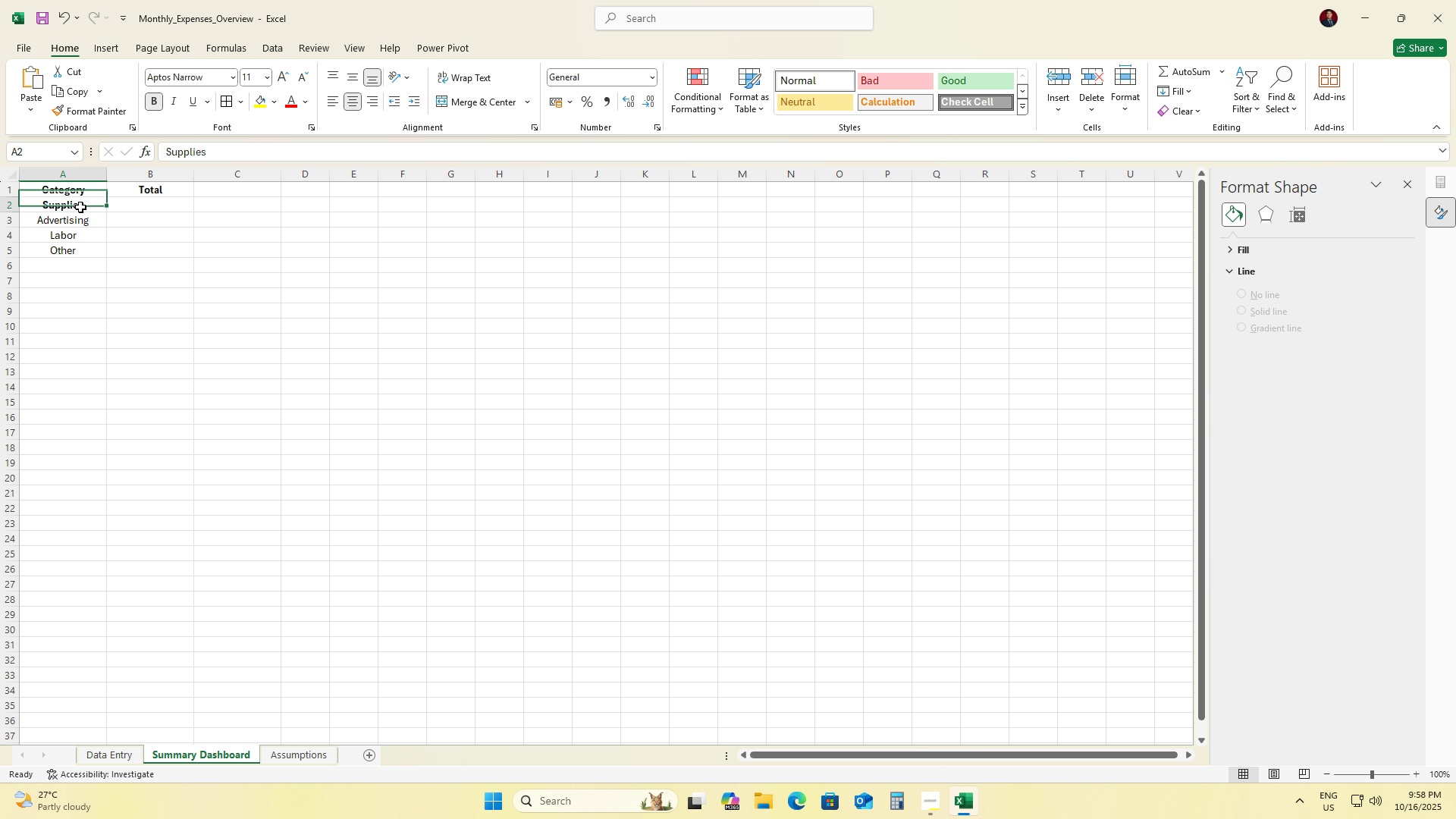 
left_click([80, 207])
 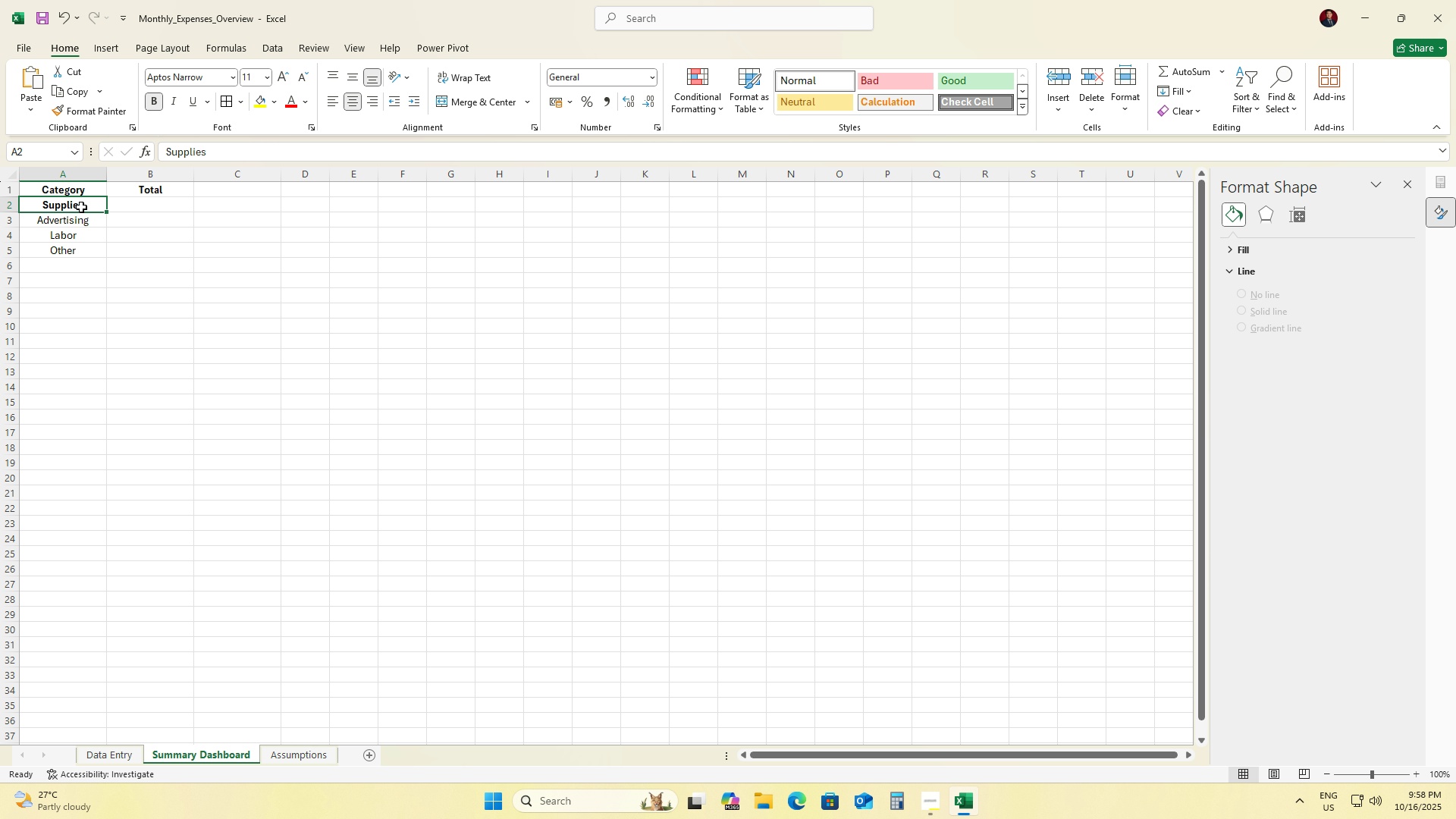 
key(Control+B)
 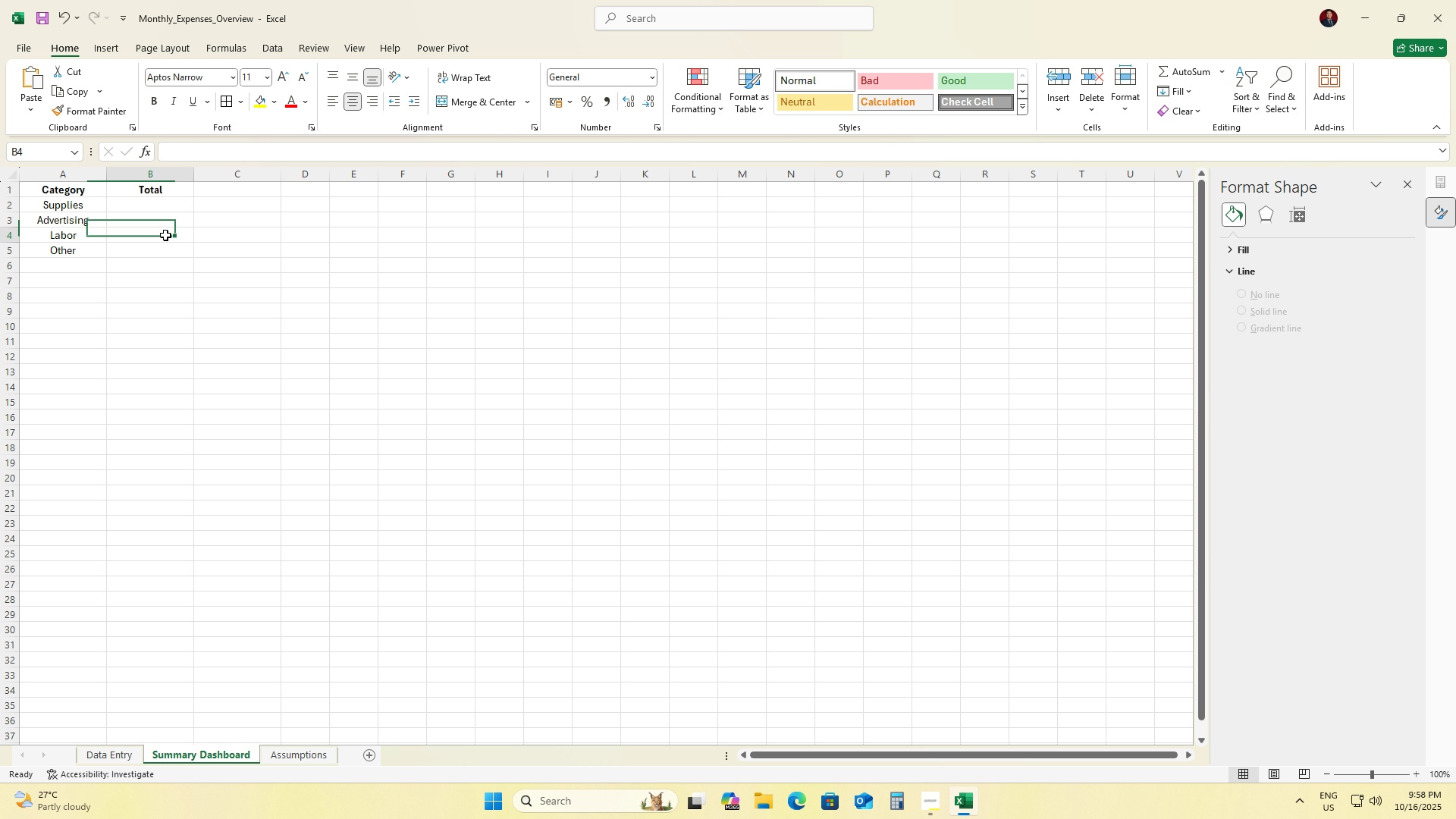 
left_click([165, 235])
 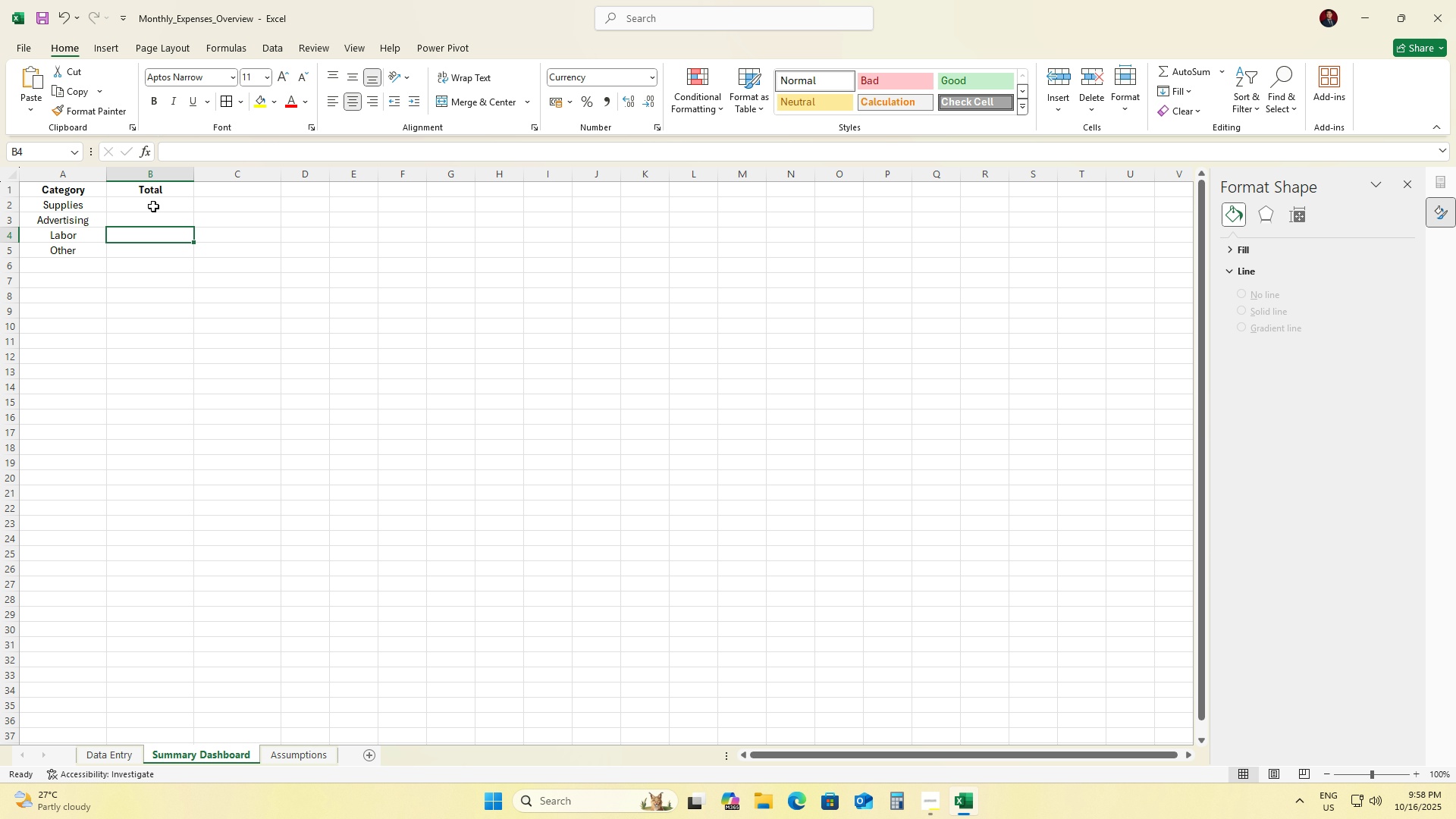 
left_click([152, 206])
 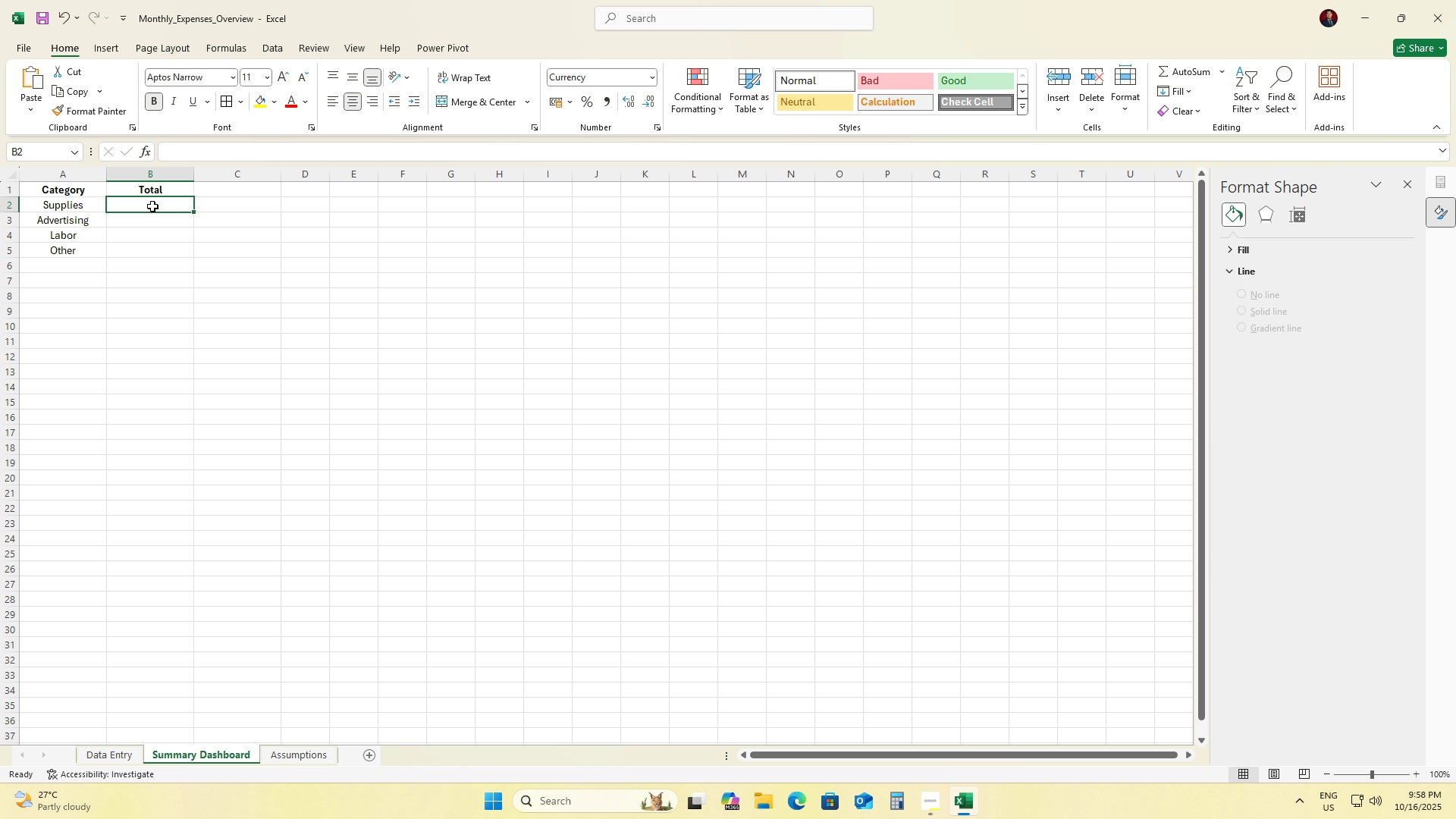 
key(Control+ControlLeft)
 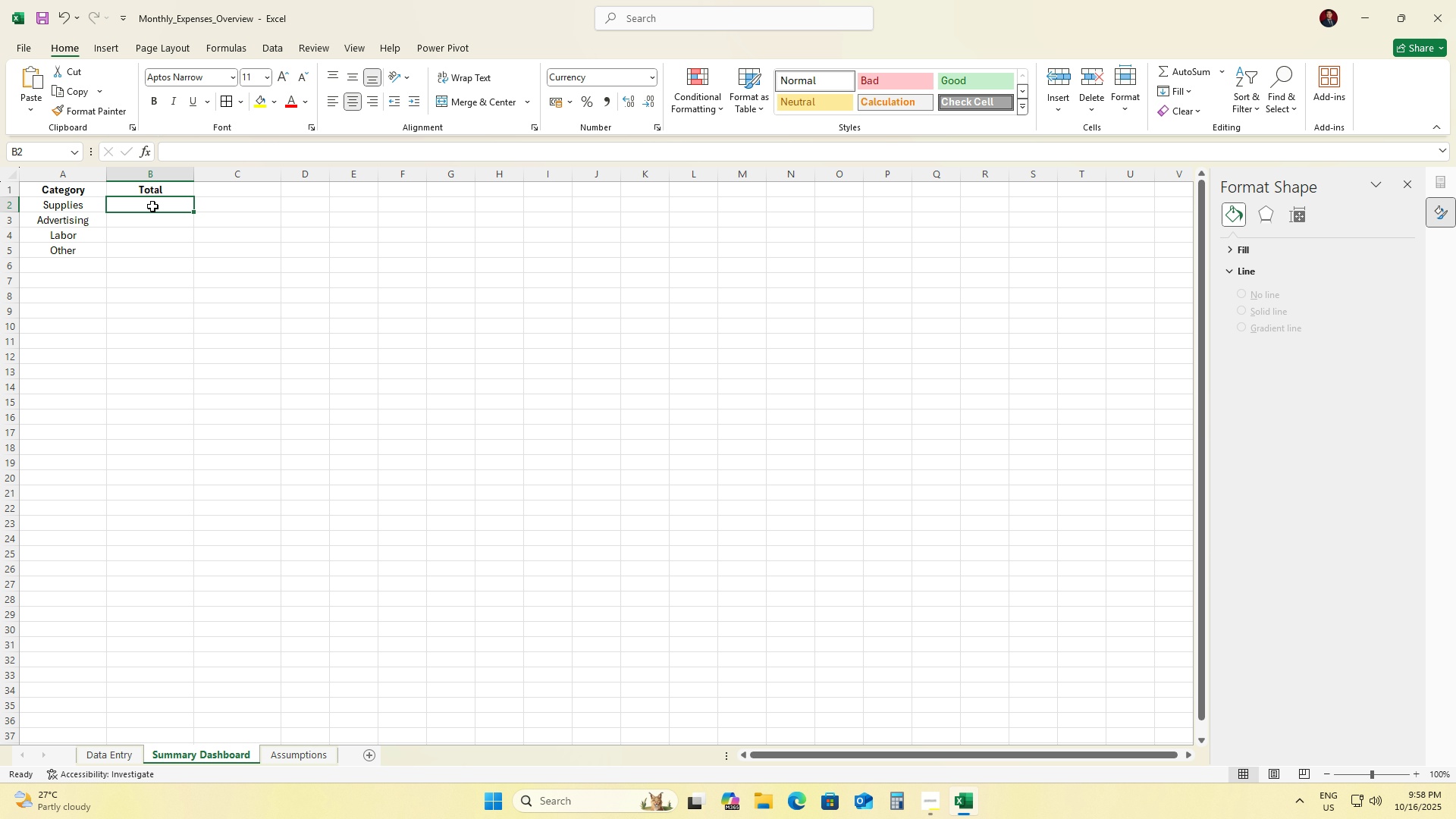 
key(Control+B)
 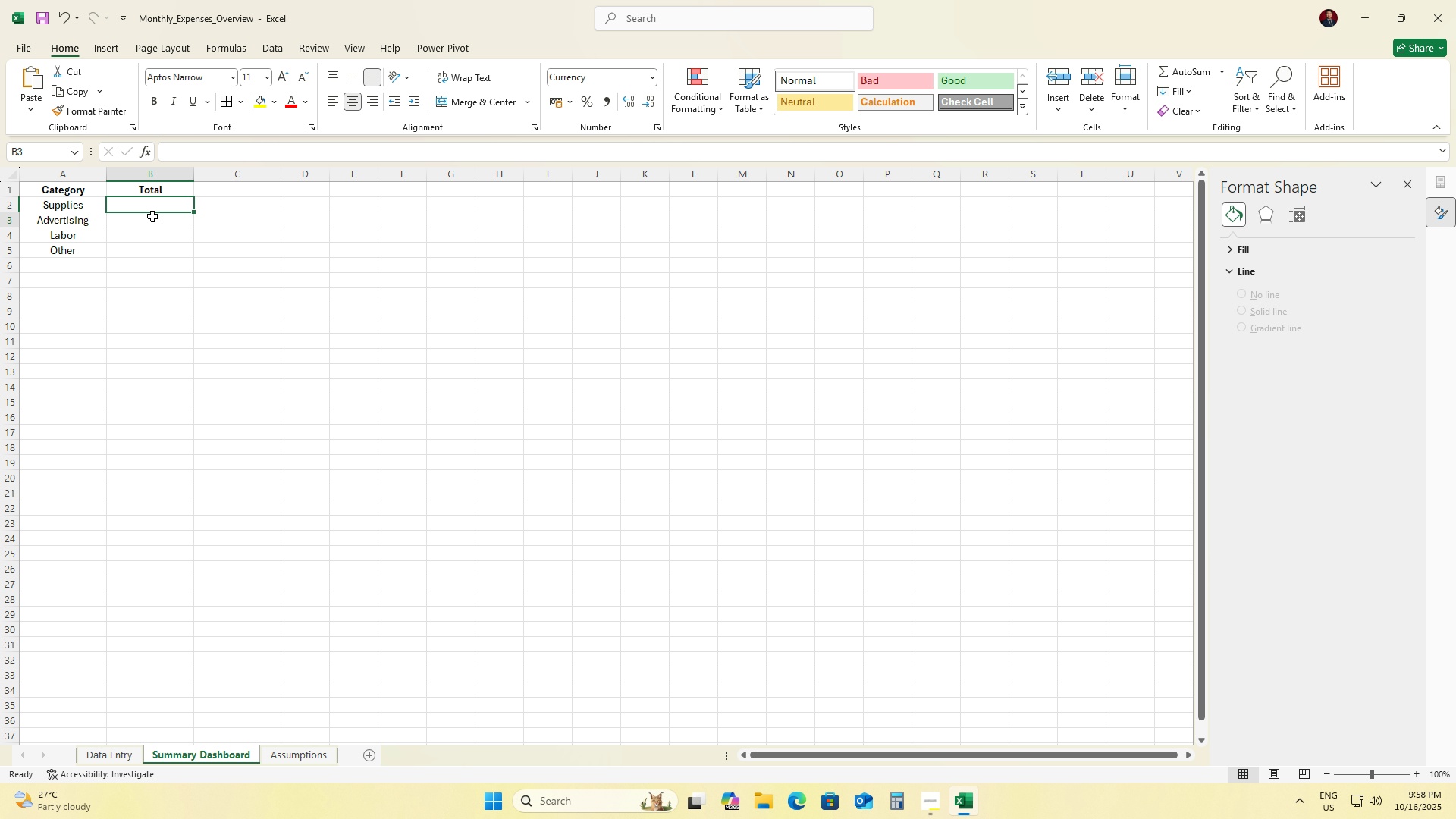 
left_click([152, 216])
 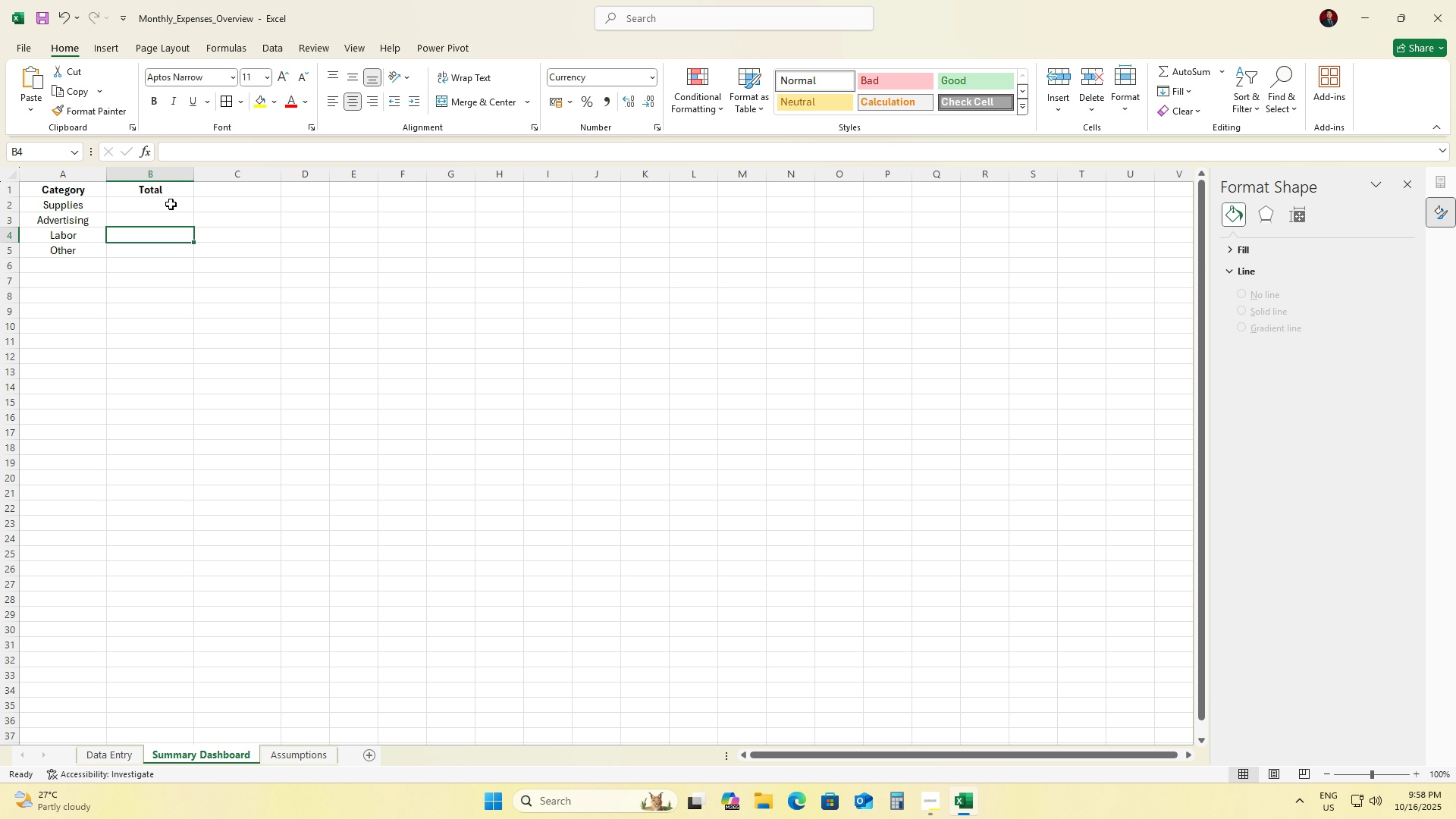 
double_click([170, 203])
 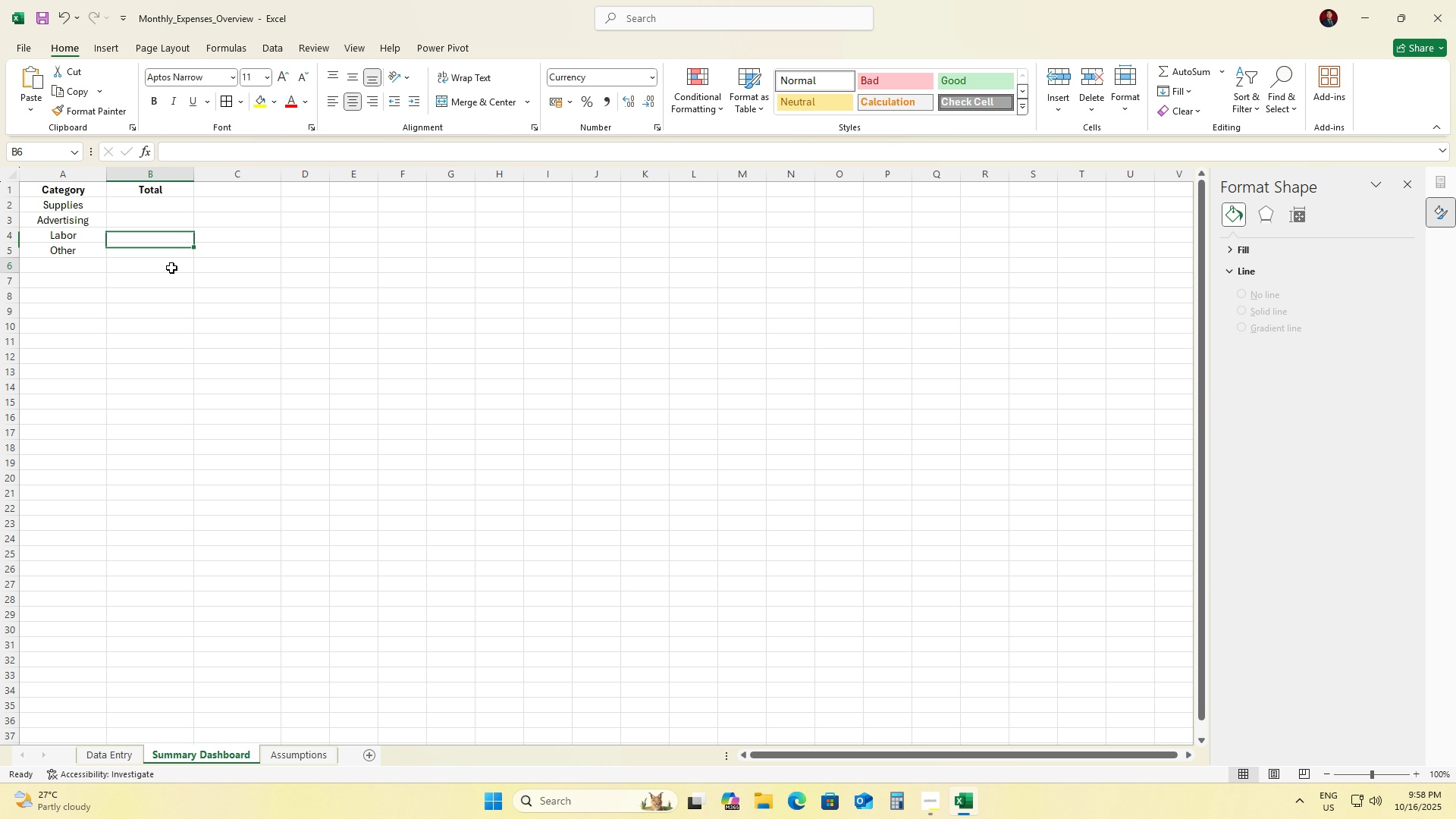 
left_click([171, 268])
 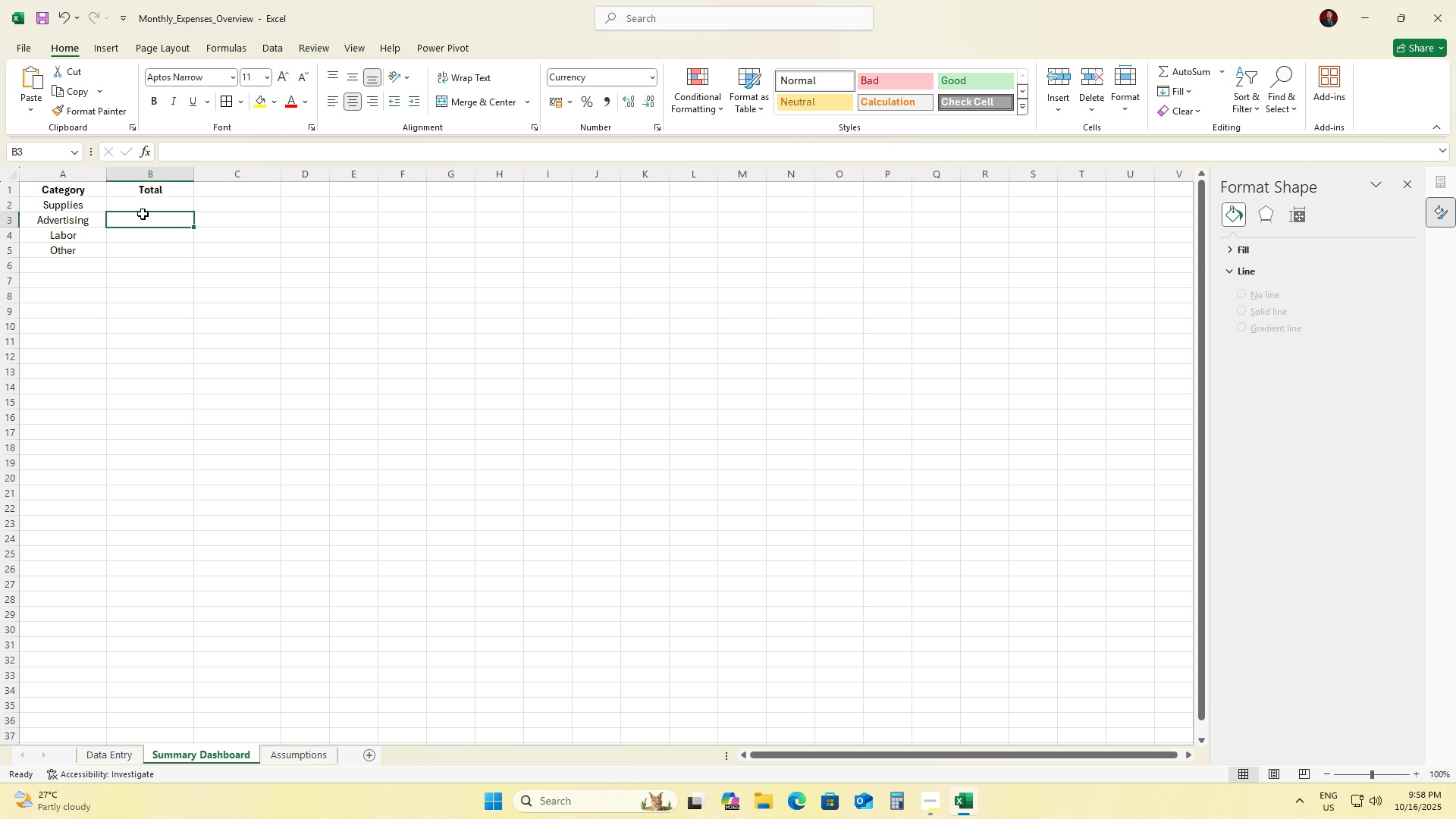 
double_click([143, 214])
 